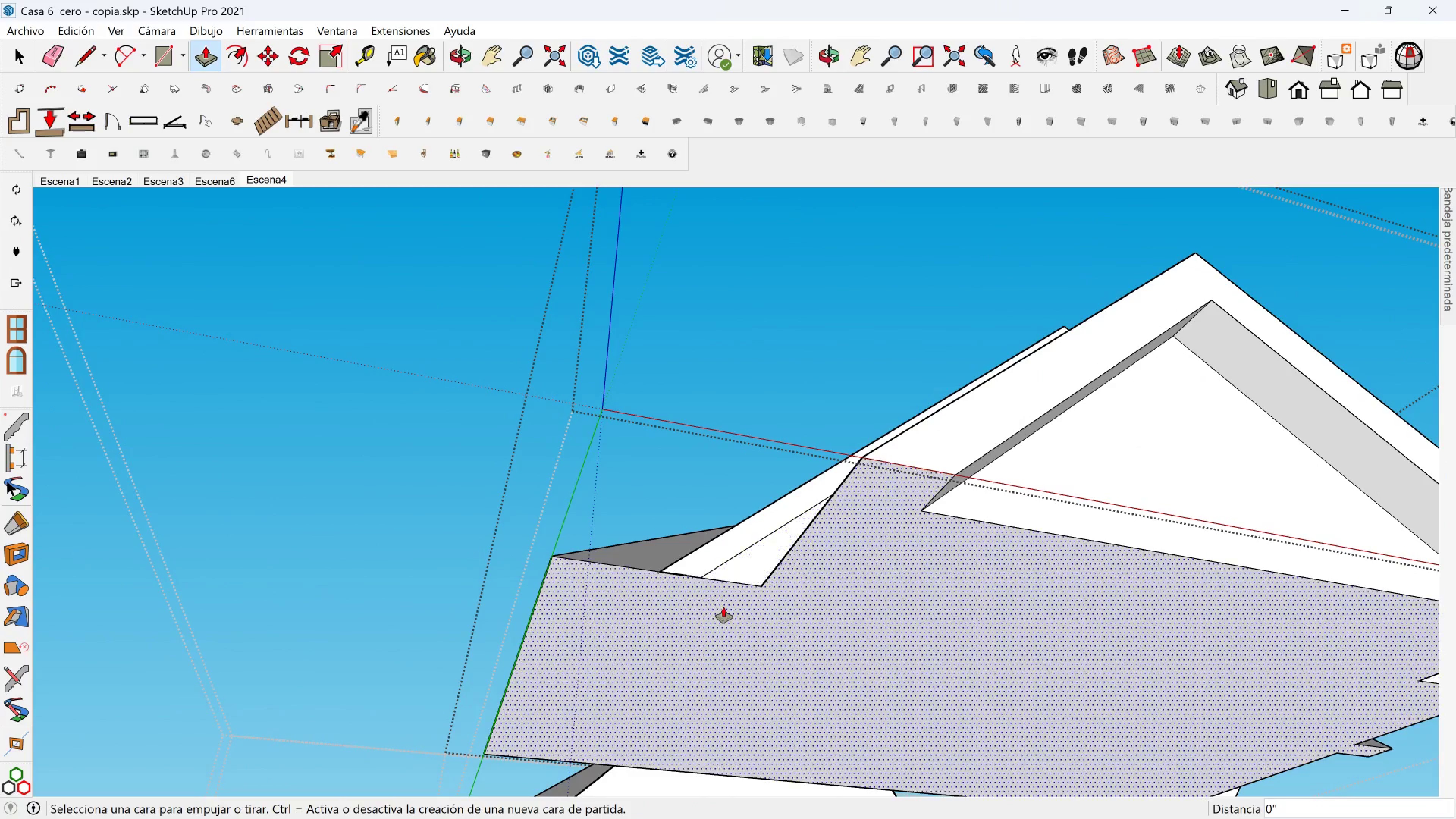 
scroll: coordinate [613, 551], scroll_direction: up, amount: 14.0
 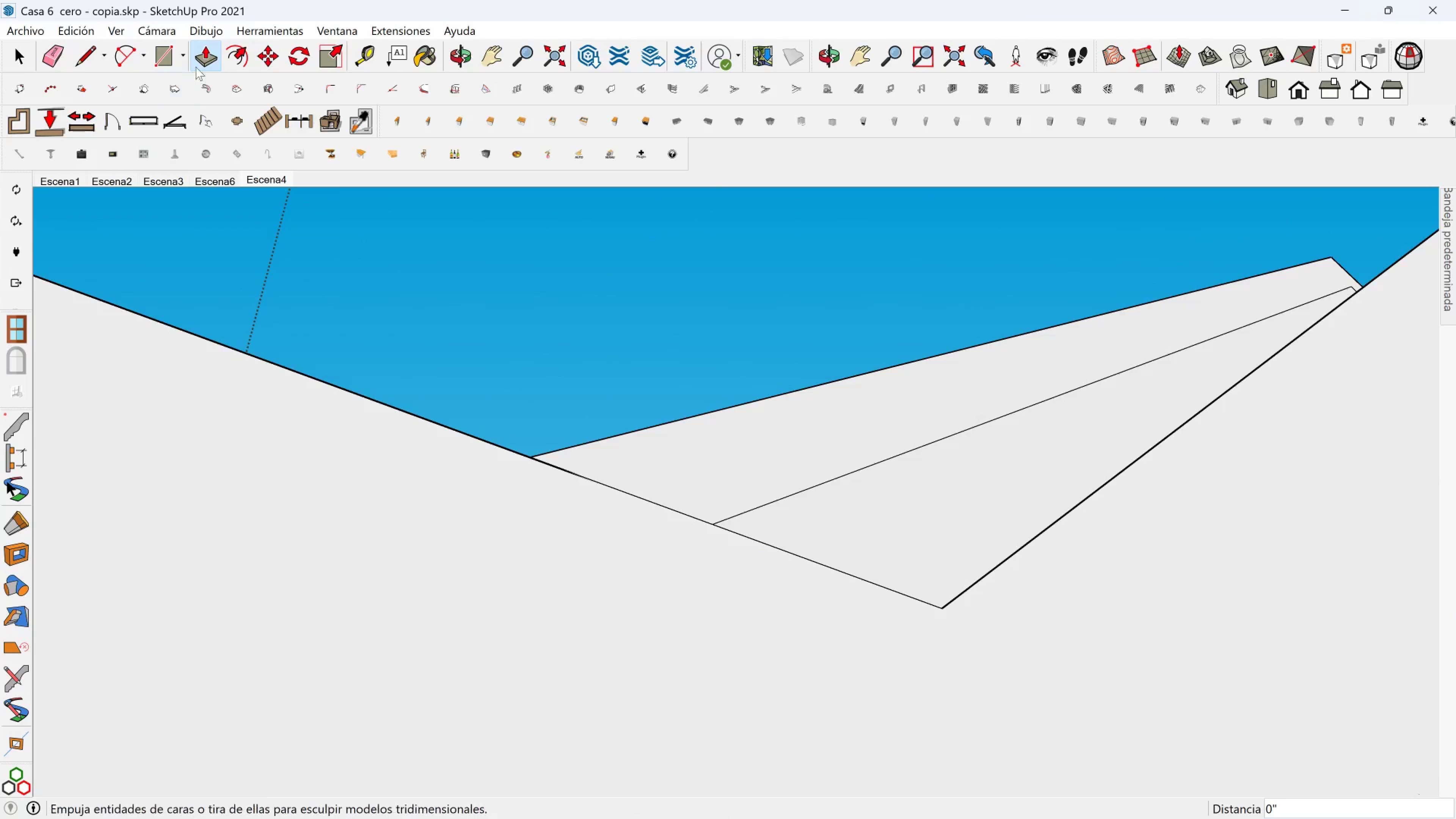 
left_click([83, 51])
 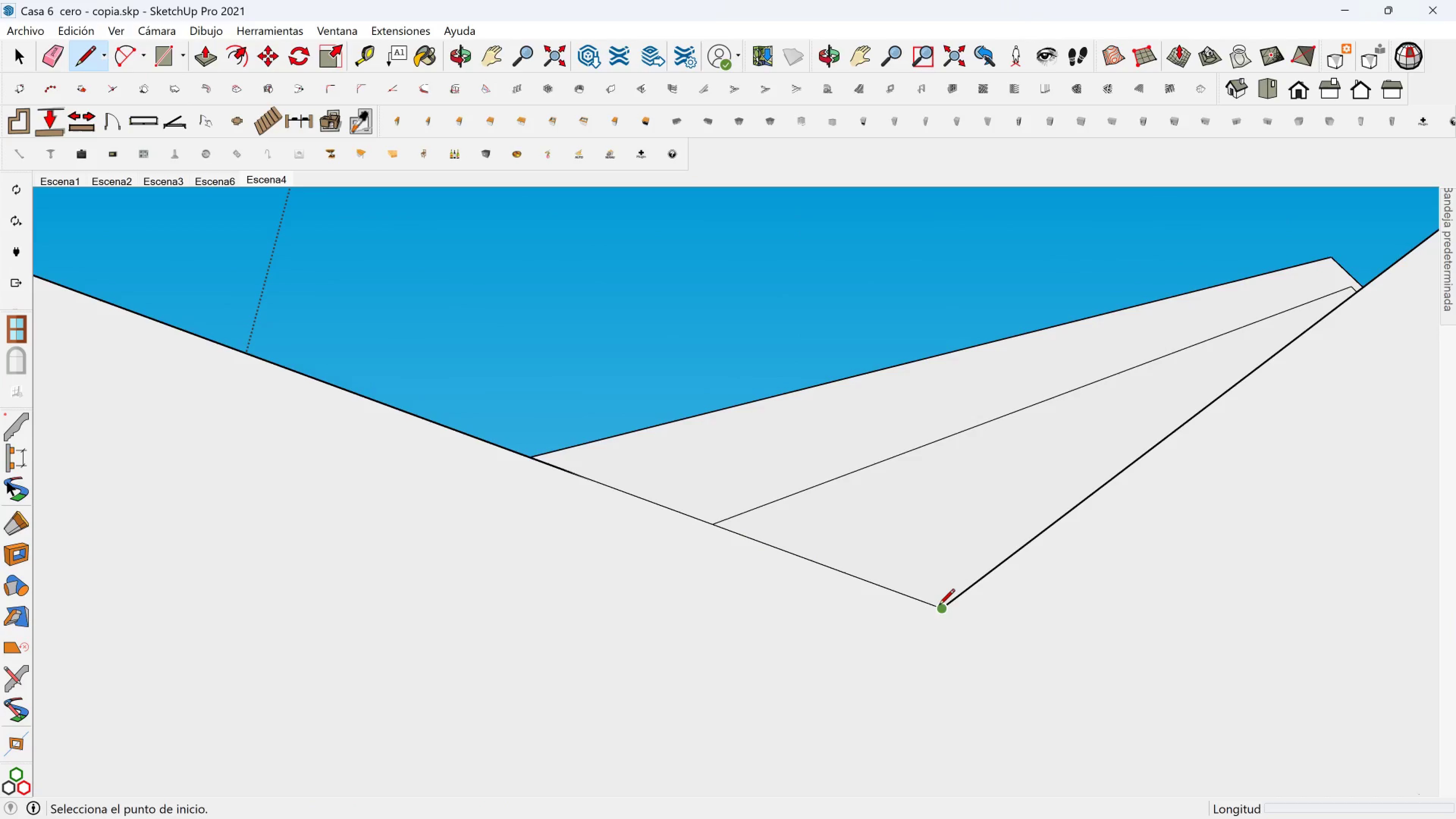 
left_click([940, 606])
 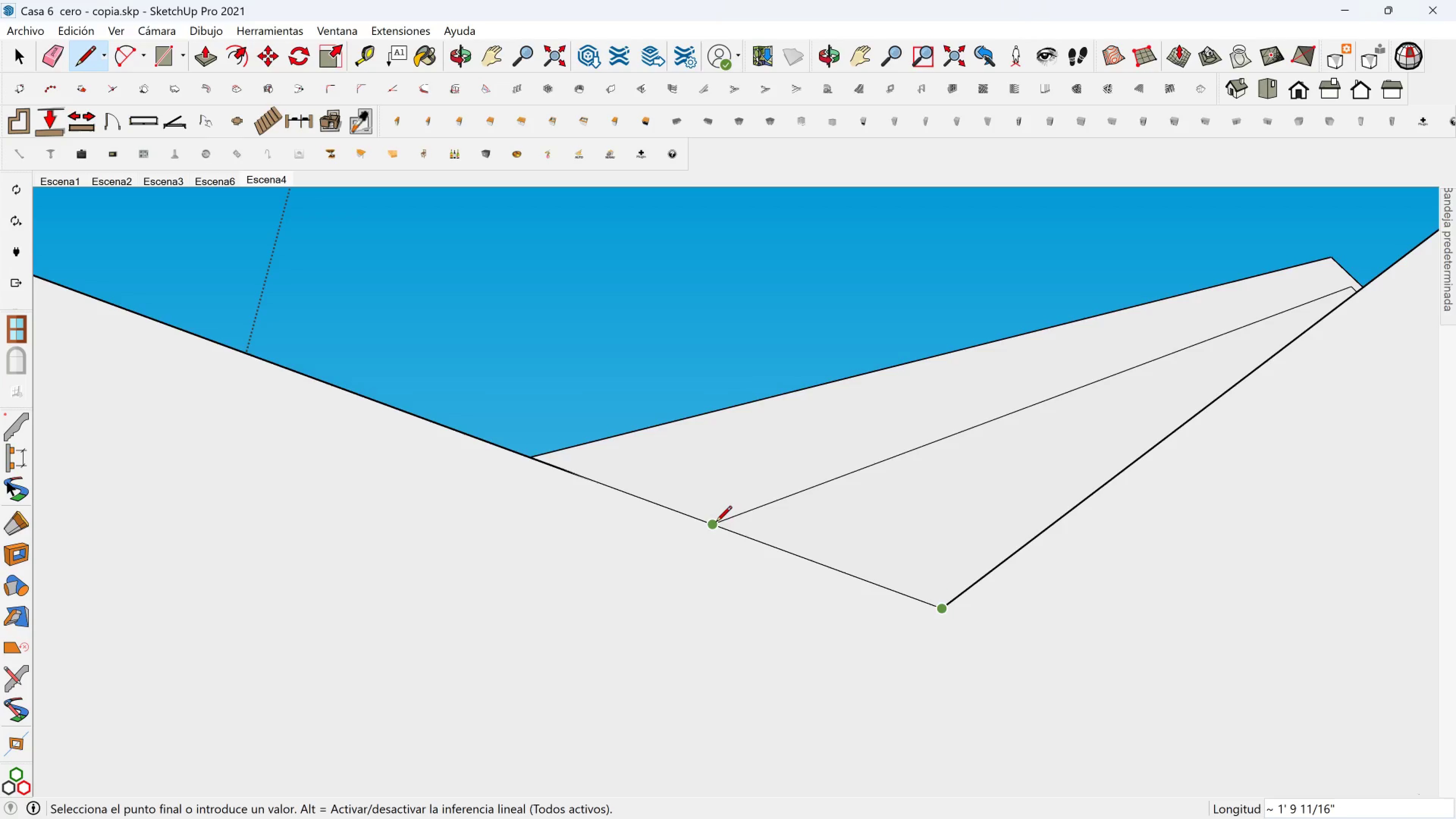 
hold_key(key=ShiftLeft, duration=1.34)
left_click([527, 453])
 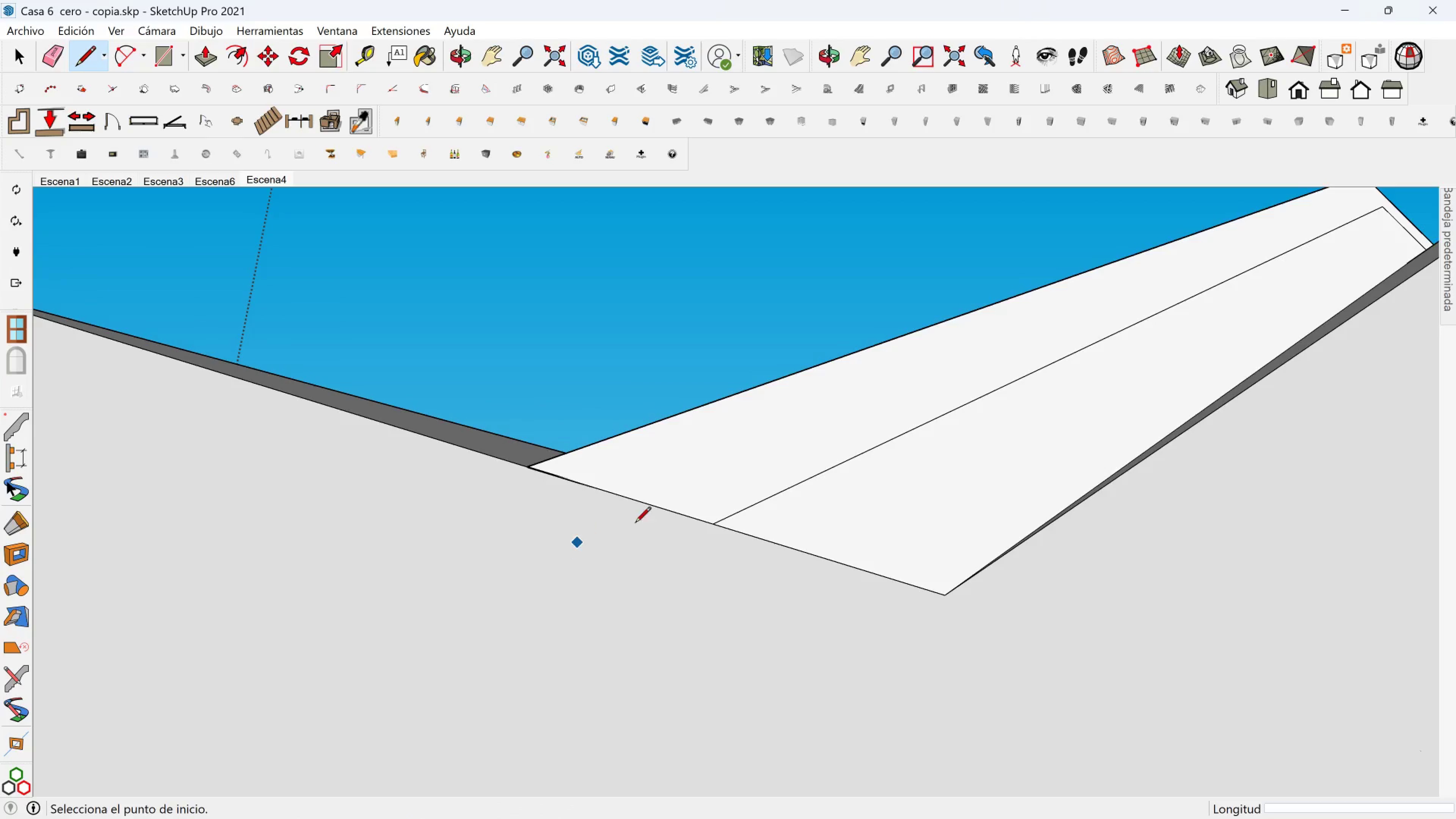 
key(Space)
 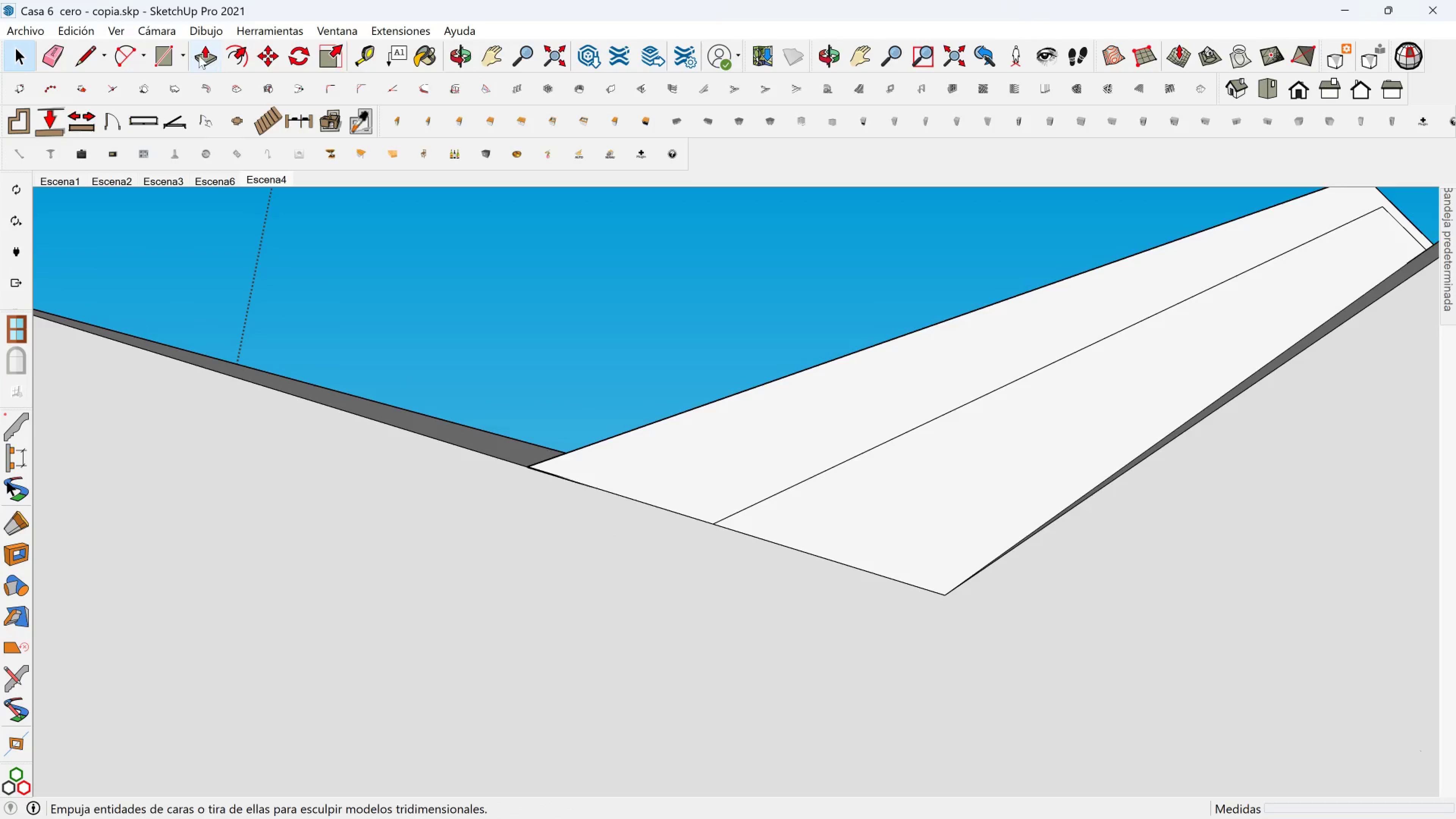 
left_click([199, 55])
 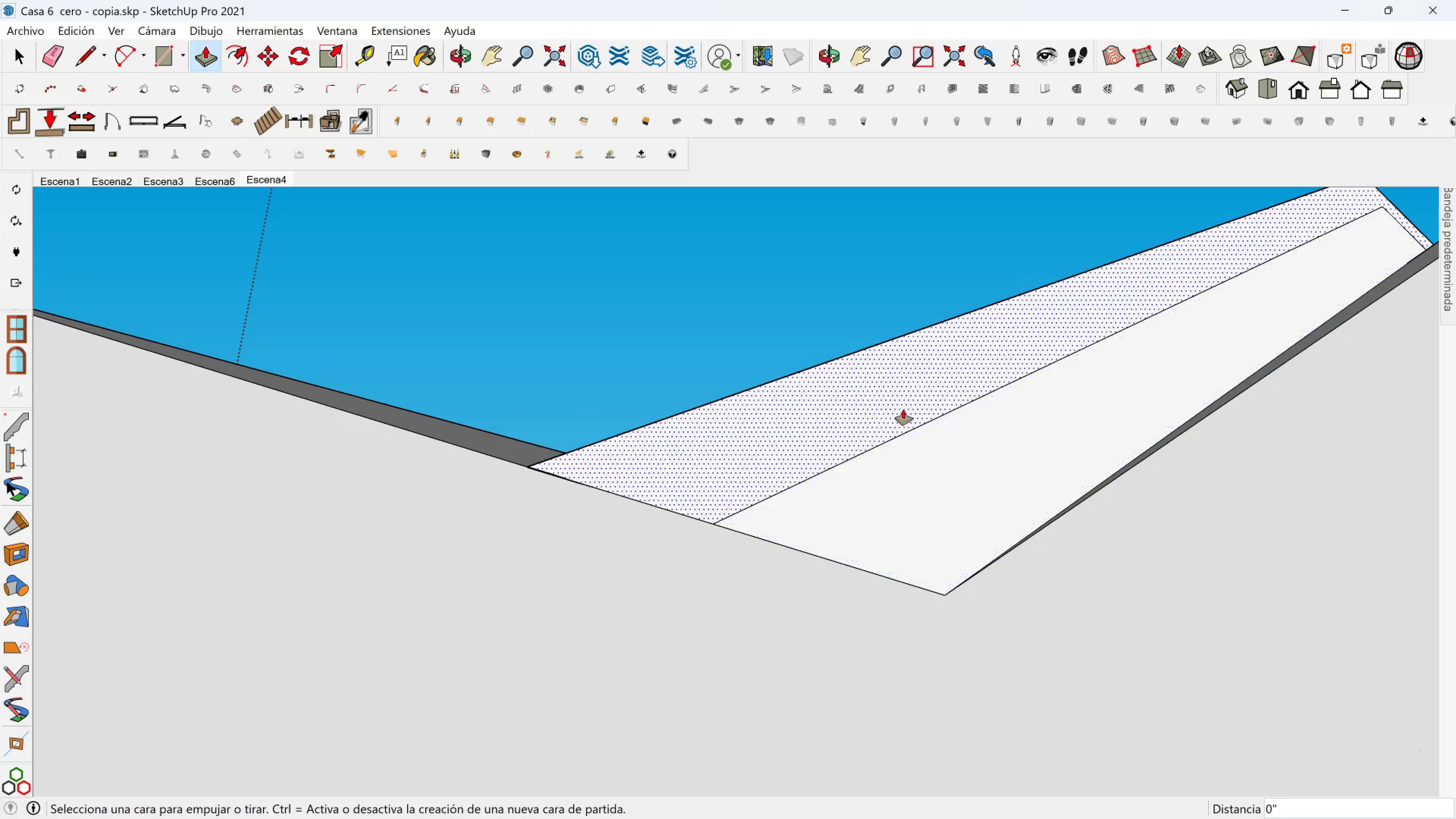 
left_click([874, 491])
 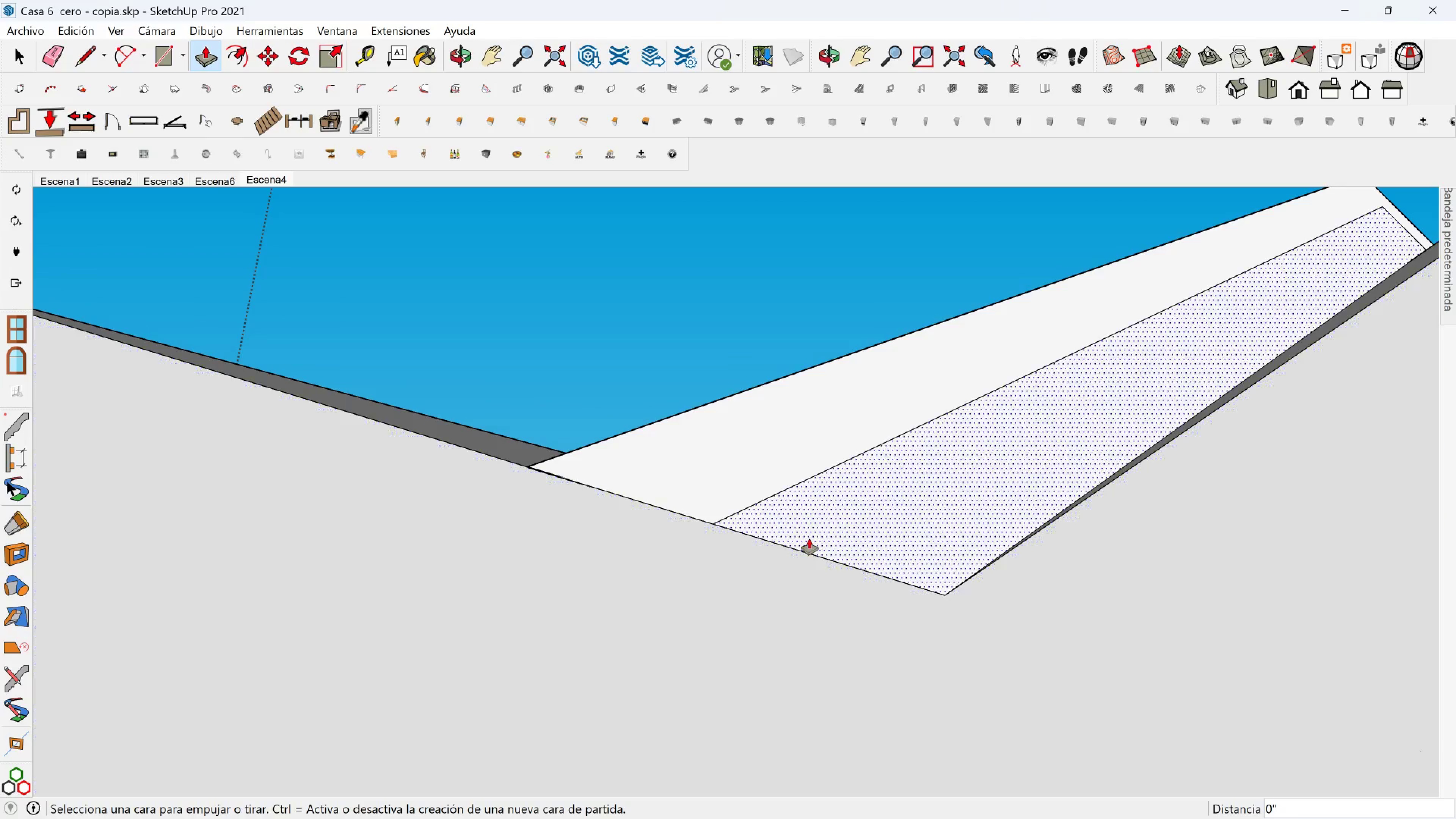 
double_click([809, 535])
 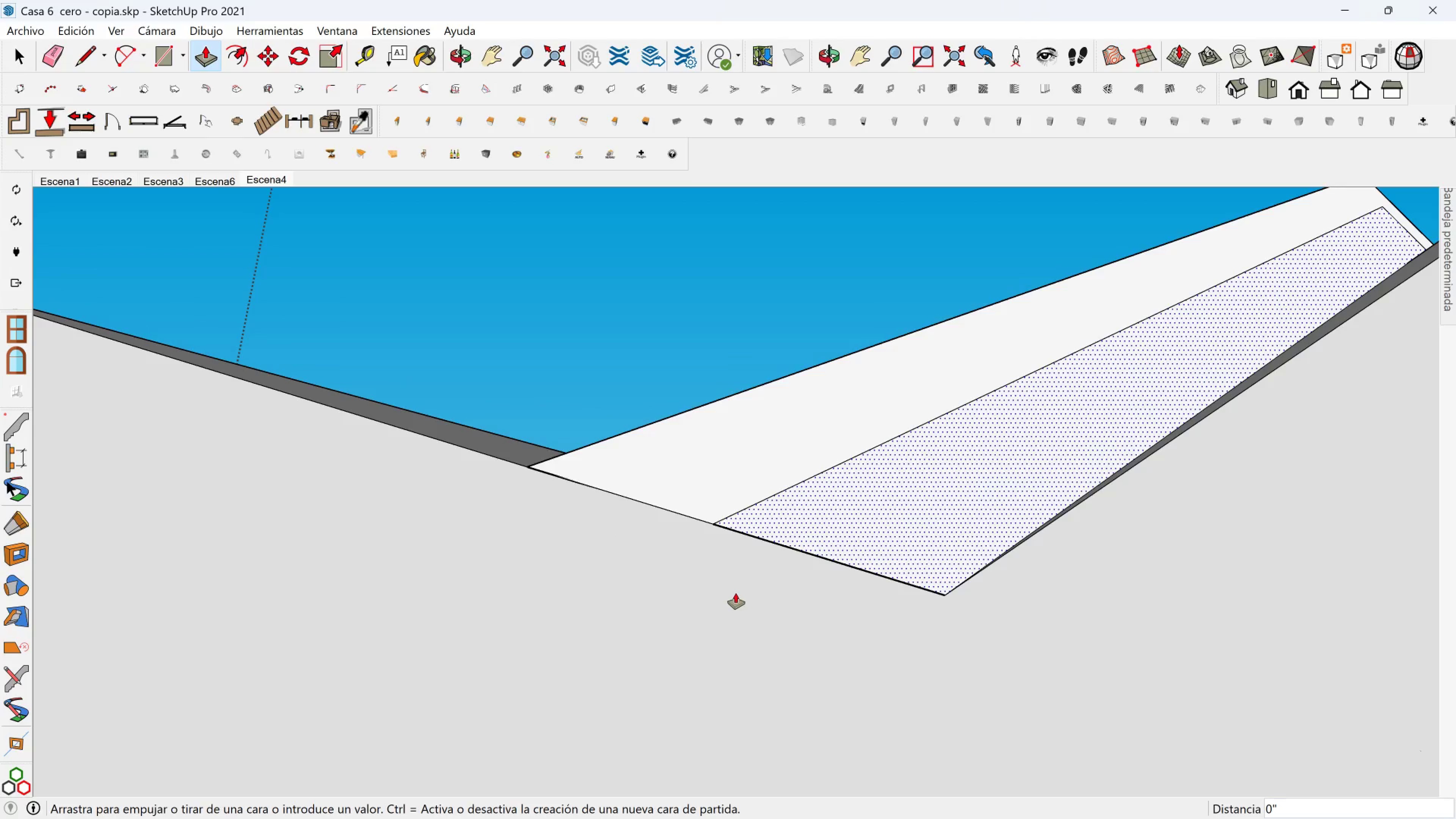 
left_click([733, 595])
 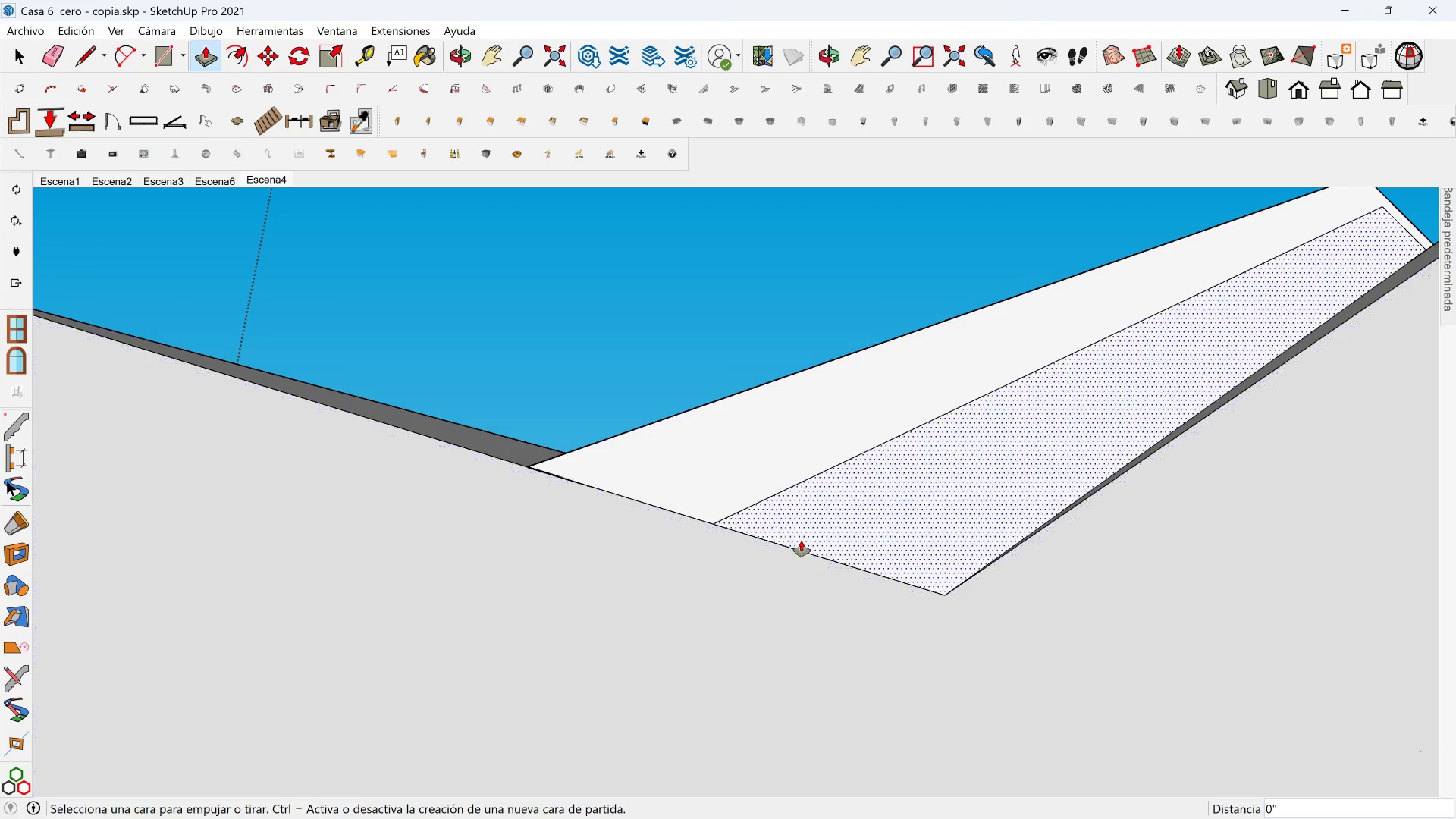 
scroll: coordinate [904, 536], scroll_direction: down, amount: 6.0
 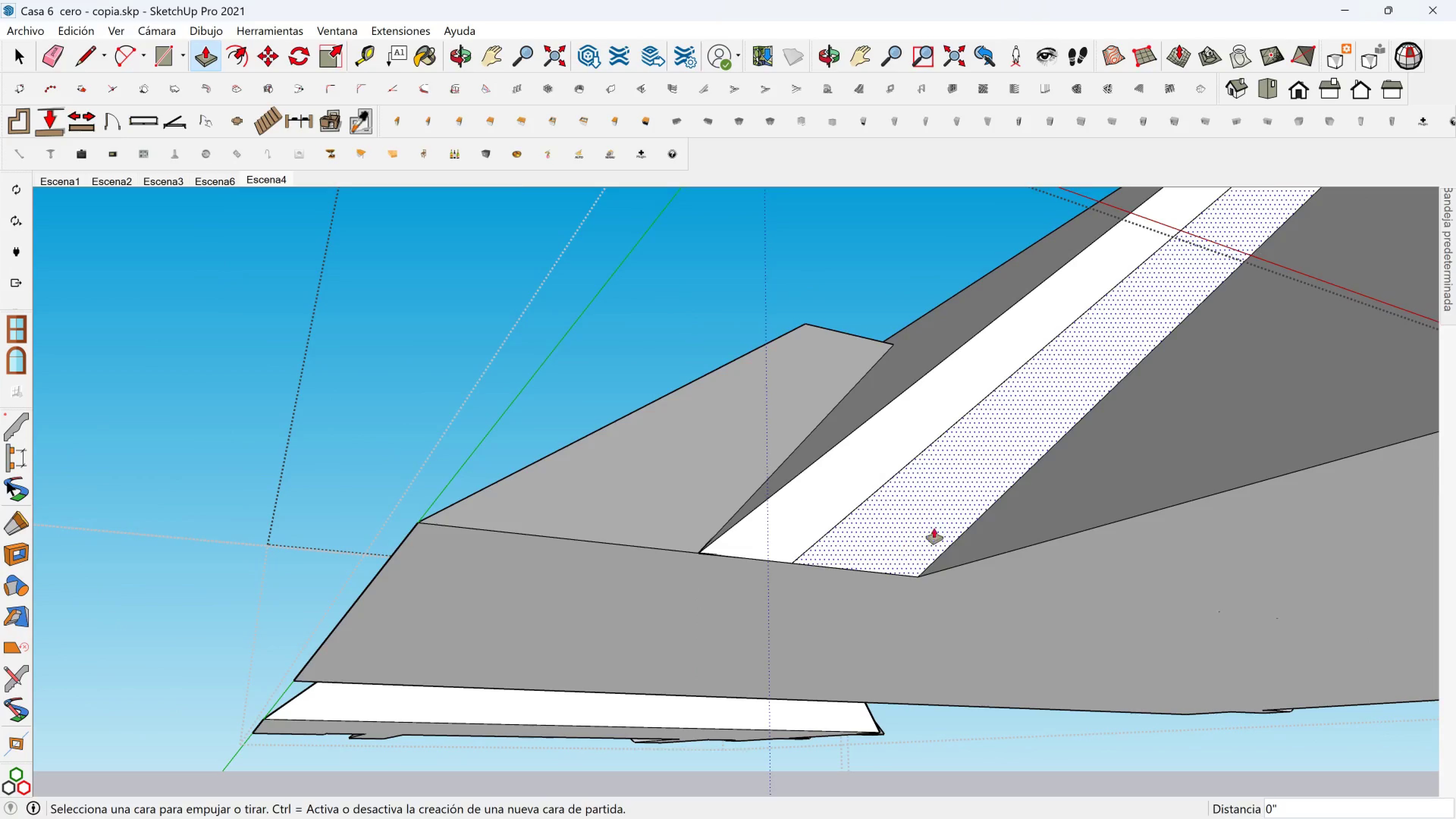 
hold_key(key=ShiftLeft, duration=0.58)
 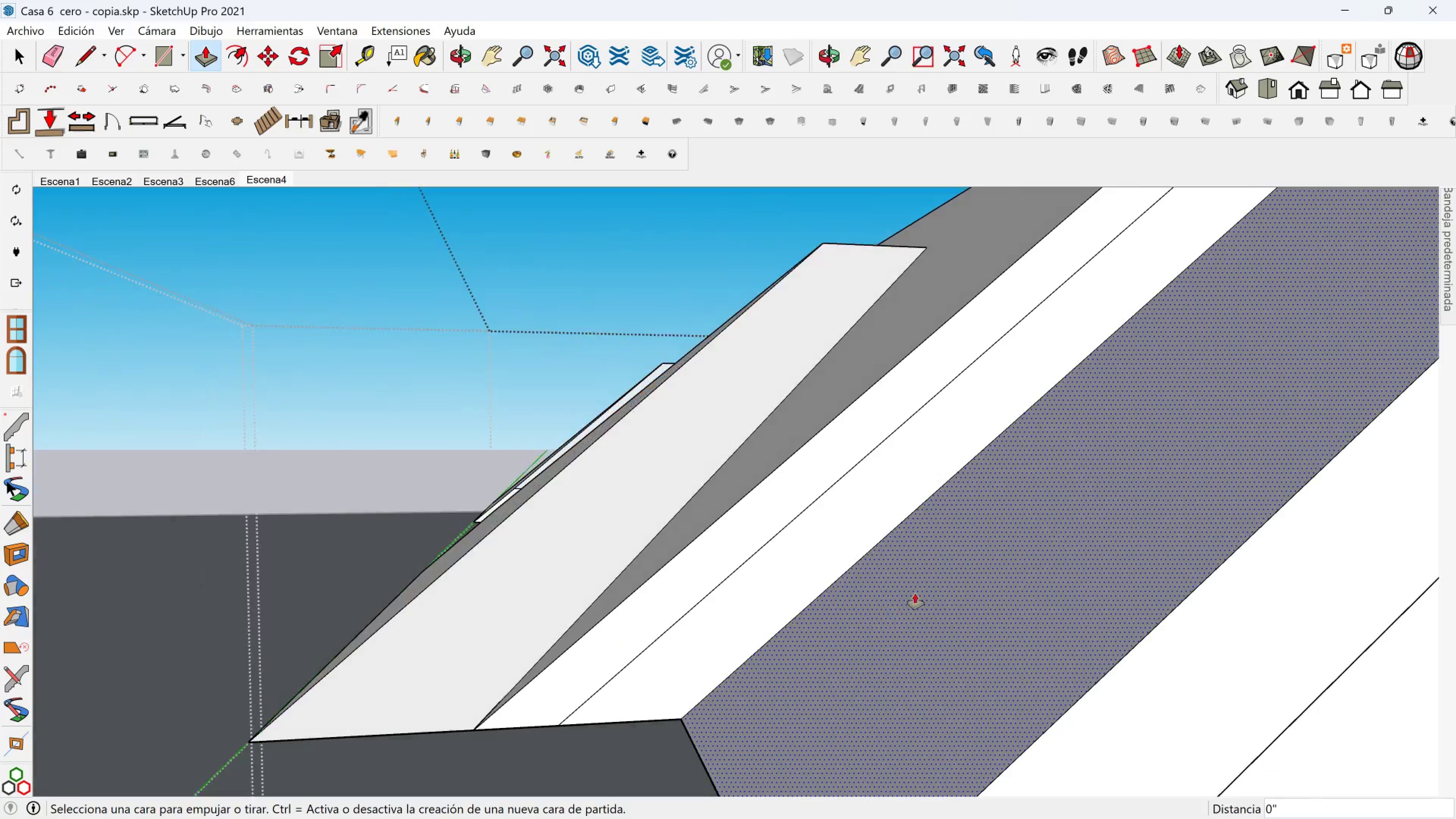 
scroll: coordinate [972, 569], scroll_direction: down, amount: 7.0
 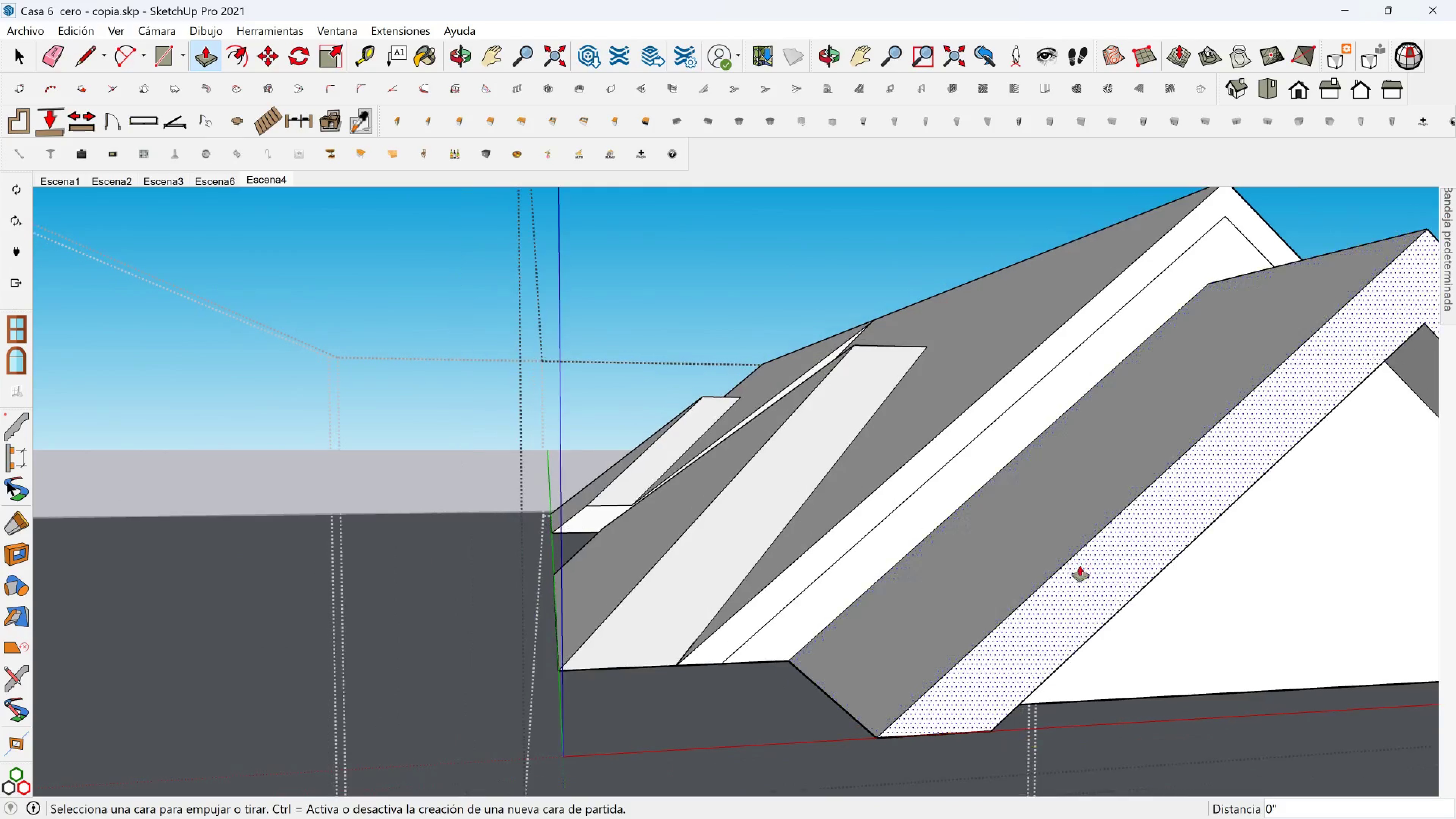 
hold_key(key=ShiftLeft, duration=0.41)
 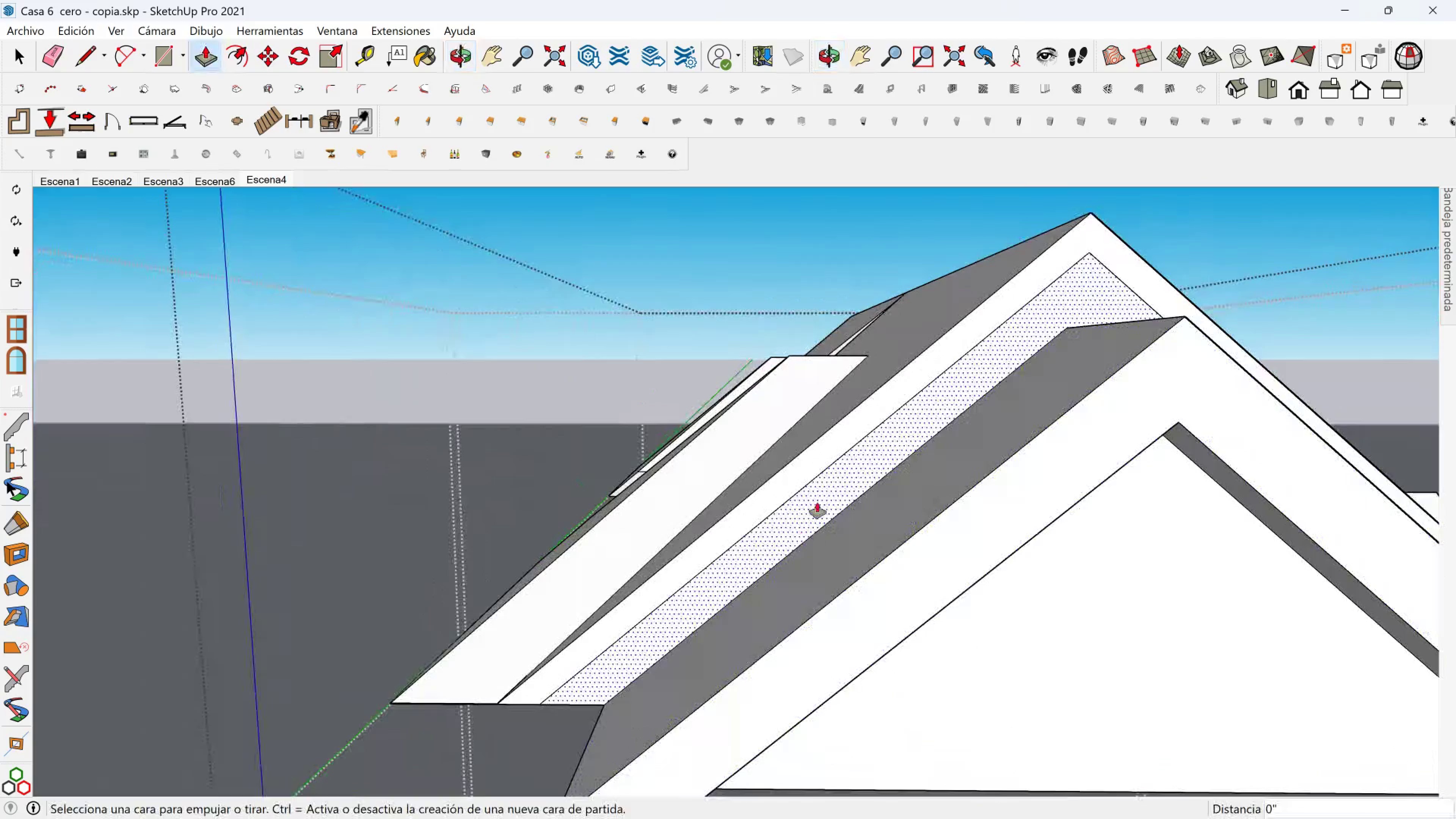 
scroll: coordinate [828, 474], scroll_direction: up, amount: 2.0
 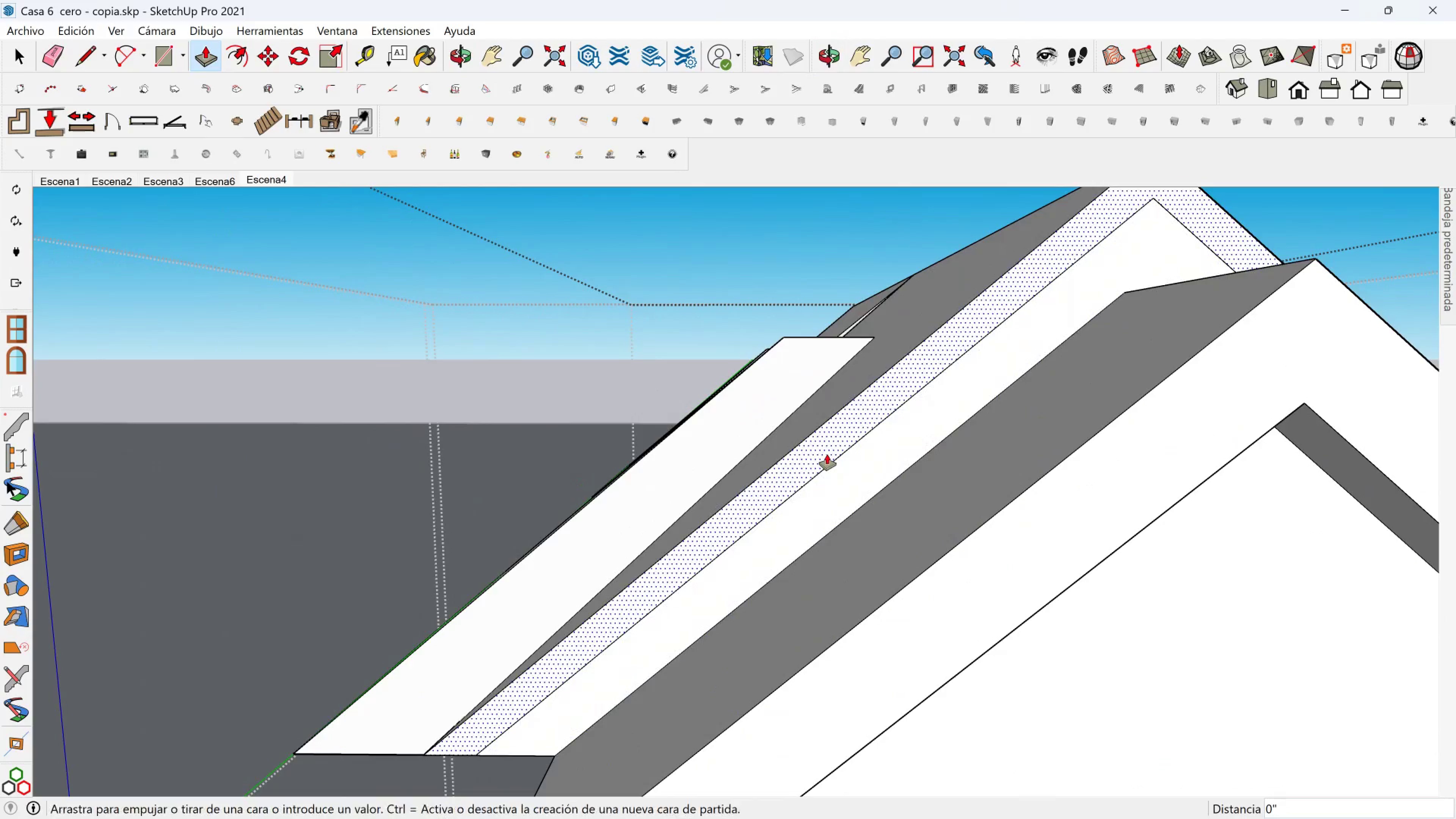 
left_click([827, 454])
 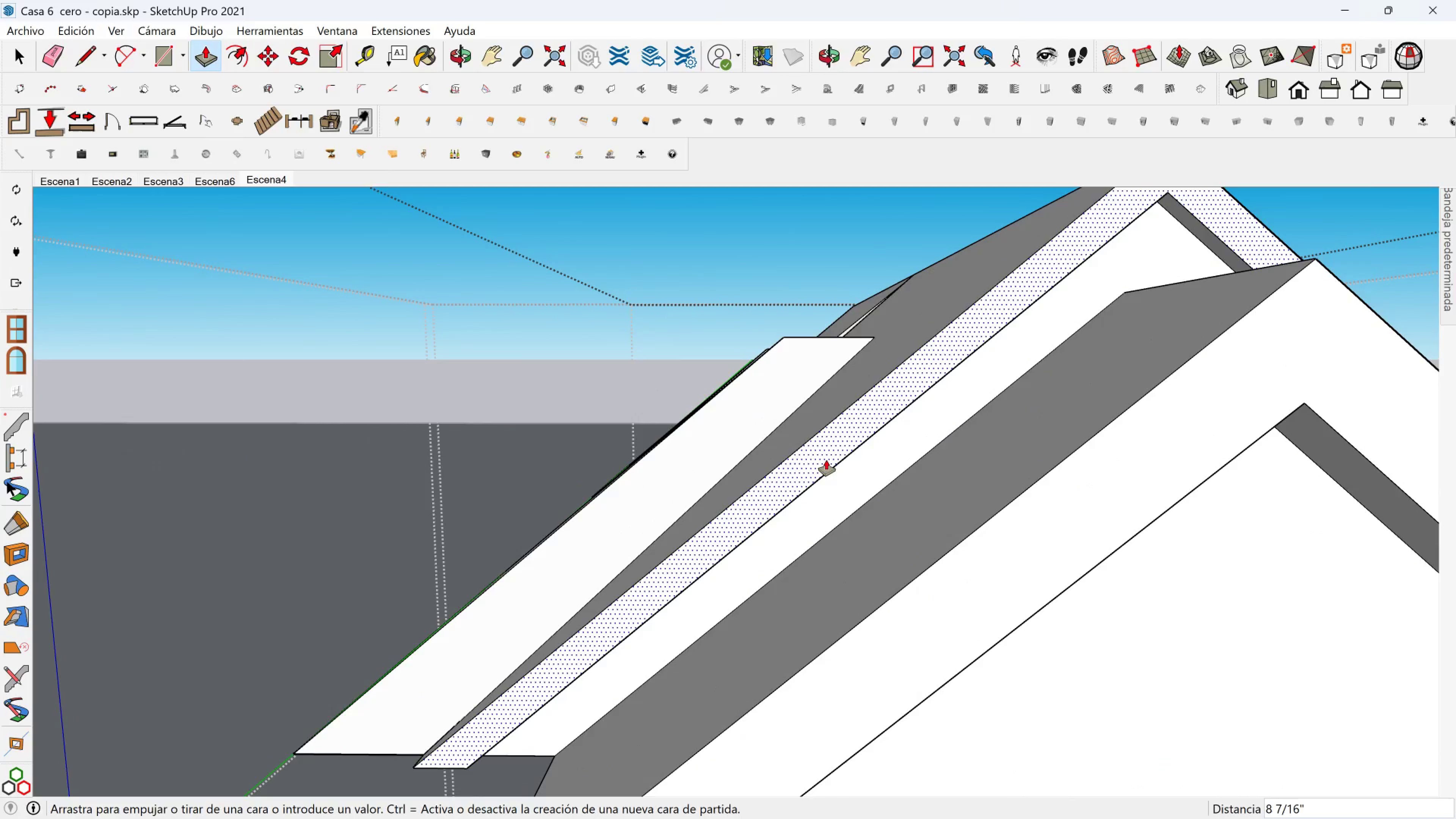 
type(12)
 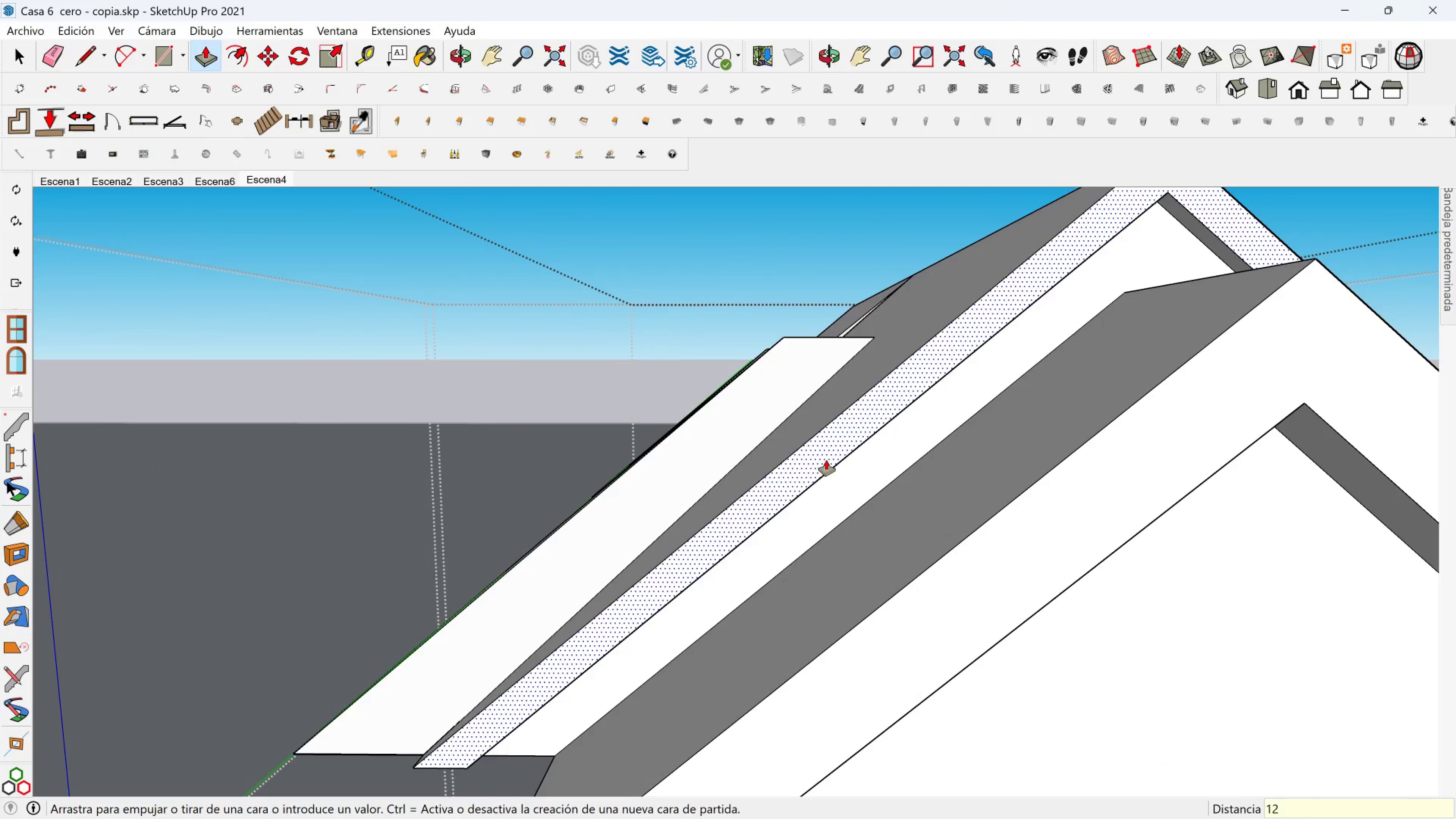 
key(Enter)
 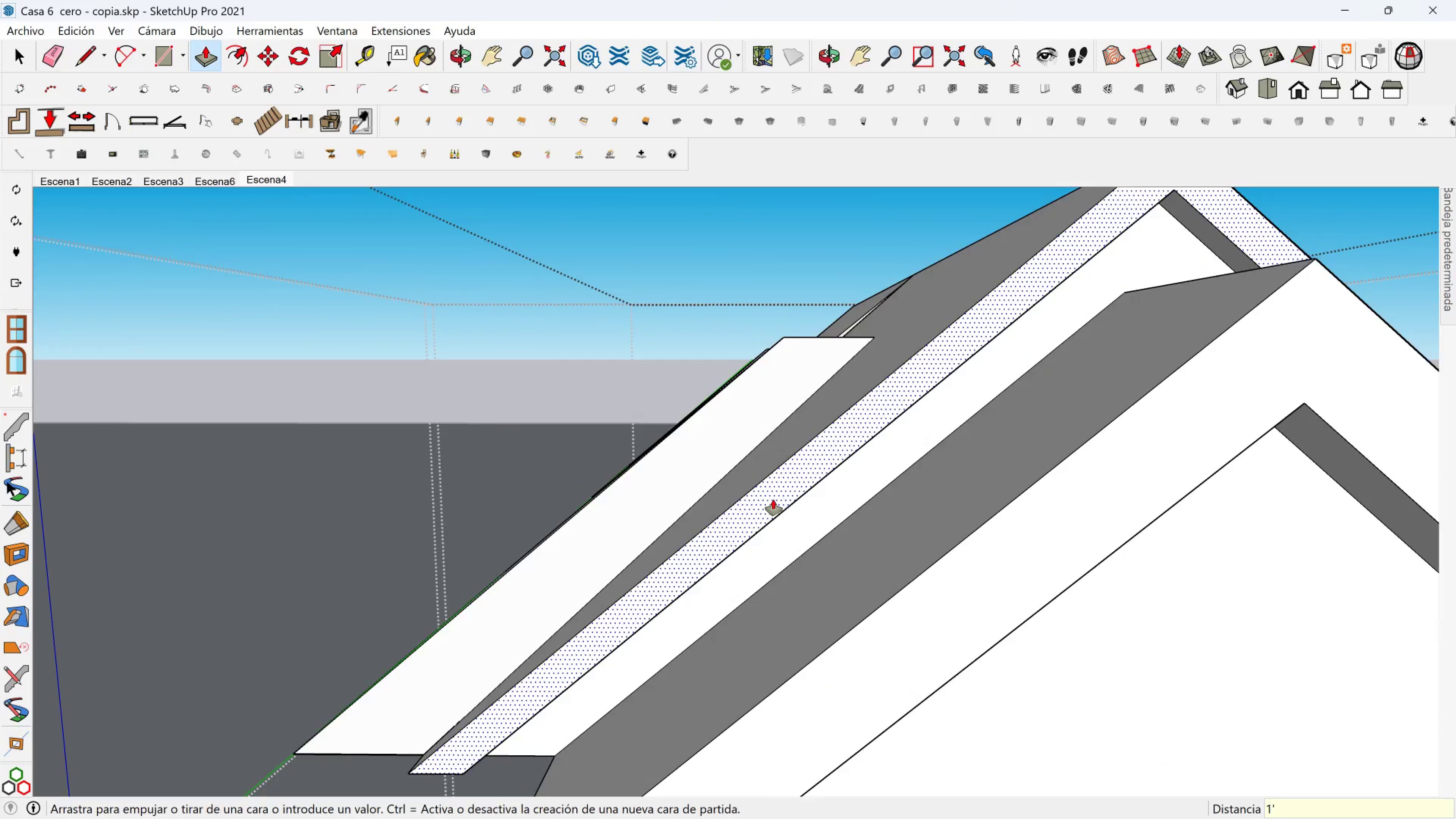 
scroll: coordinate [835, 611], scroll_direction: down, amount: 8.0
 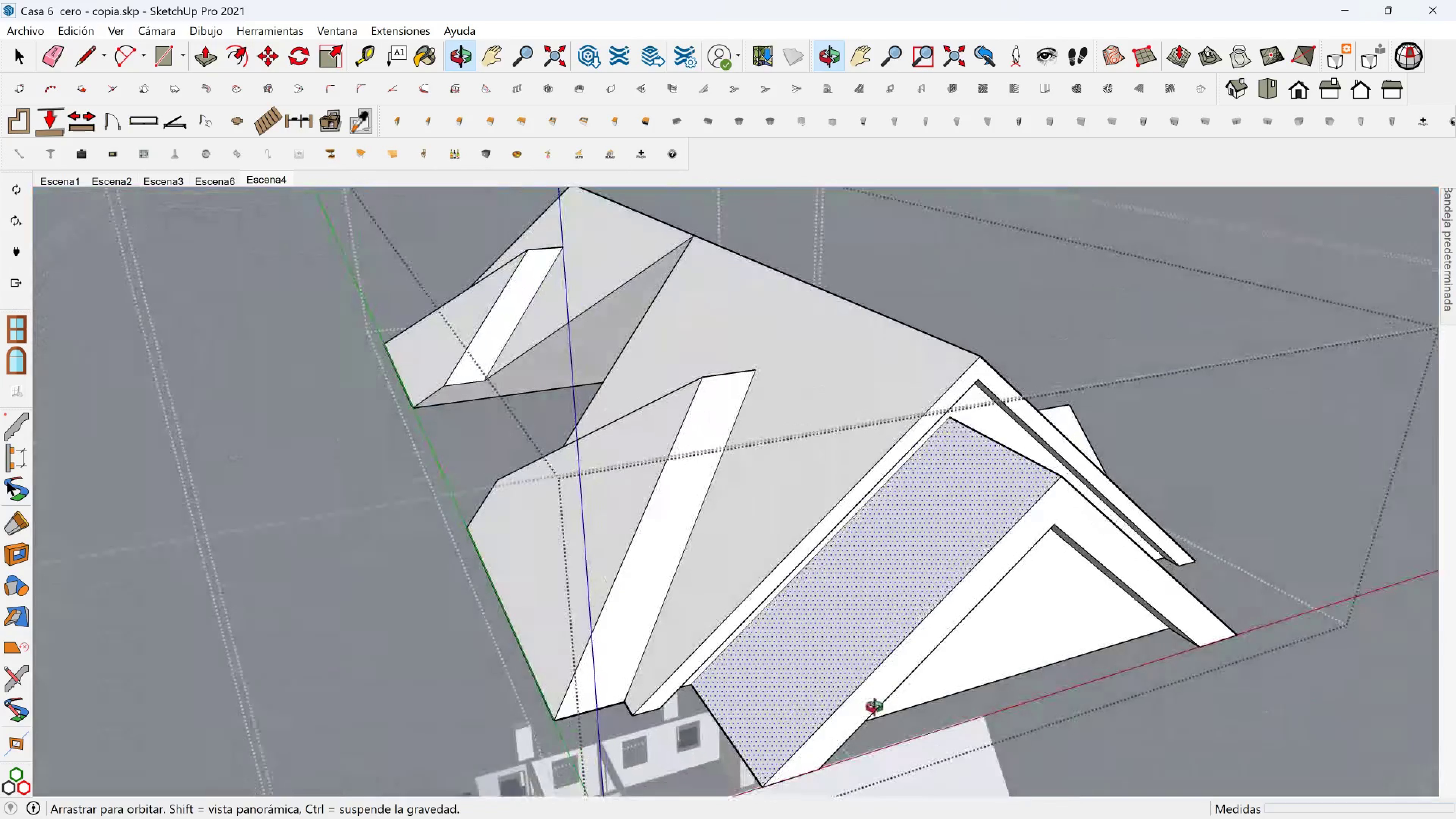 
hold_key(key=ShiftLeft, duration=0.41)
 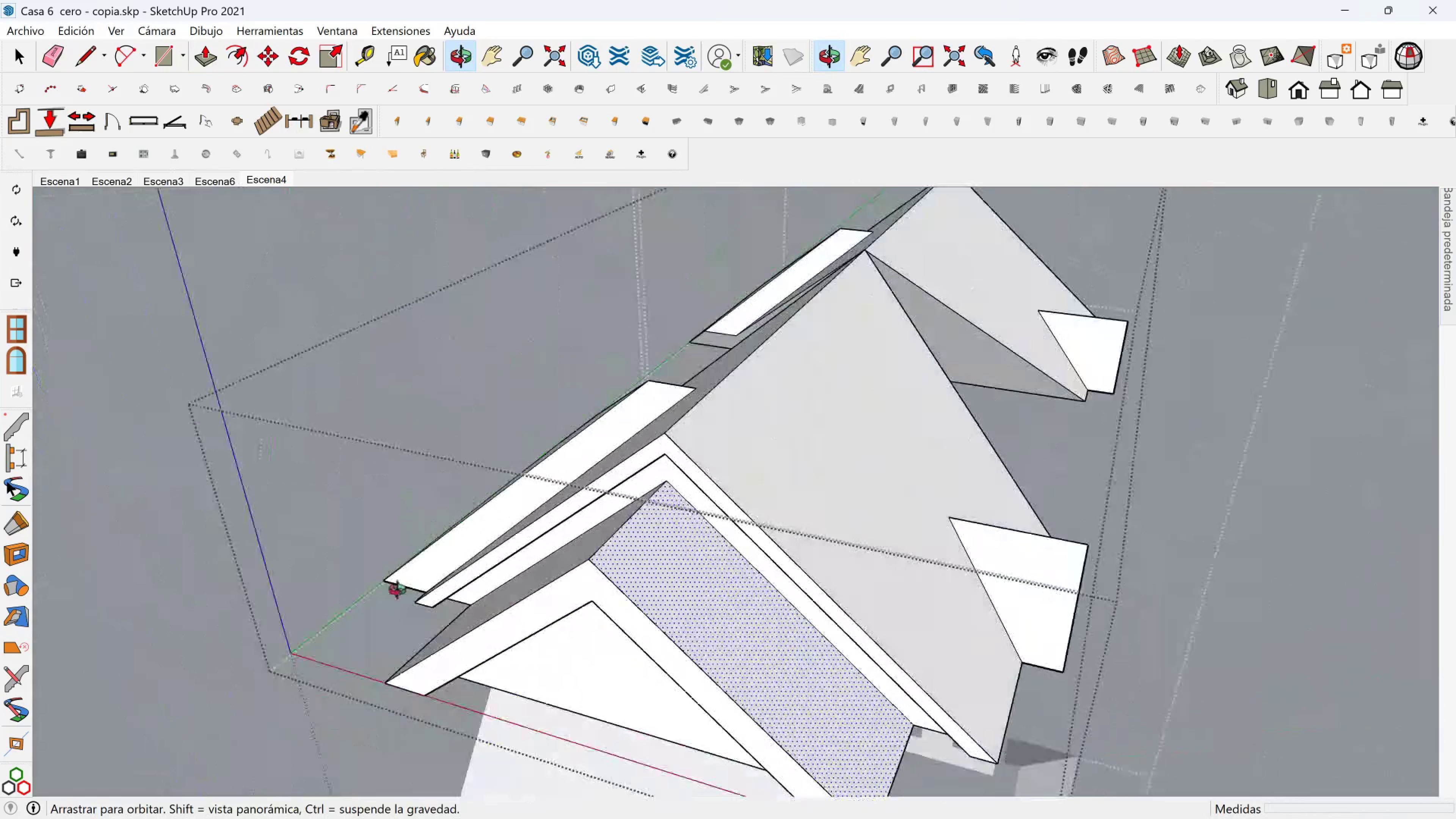 
hold_key(key=ShiftLeft, duration=0.38)
 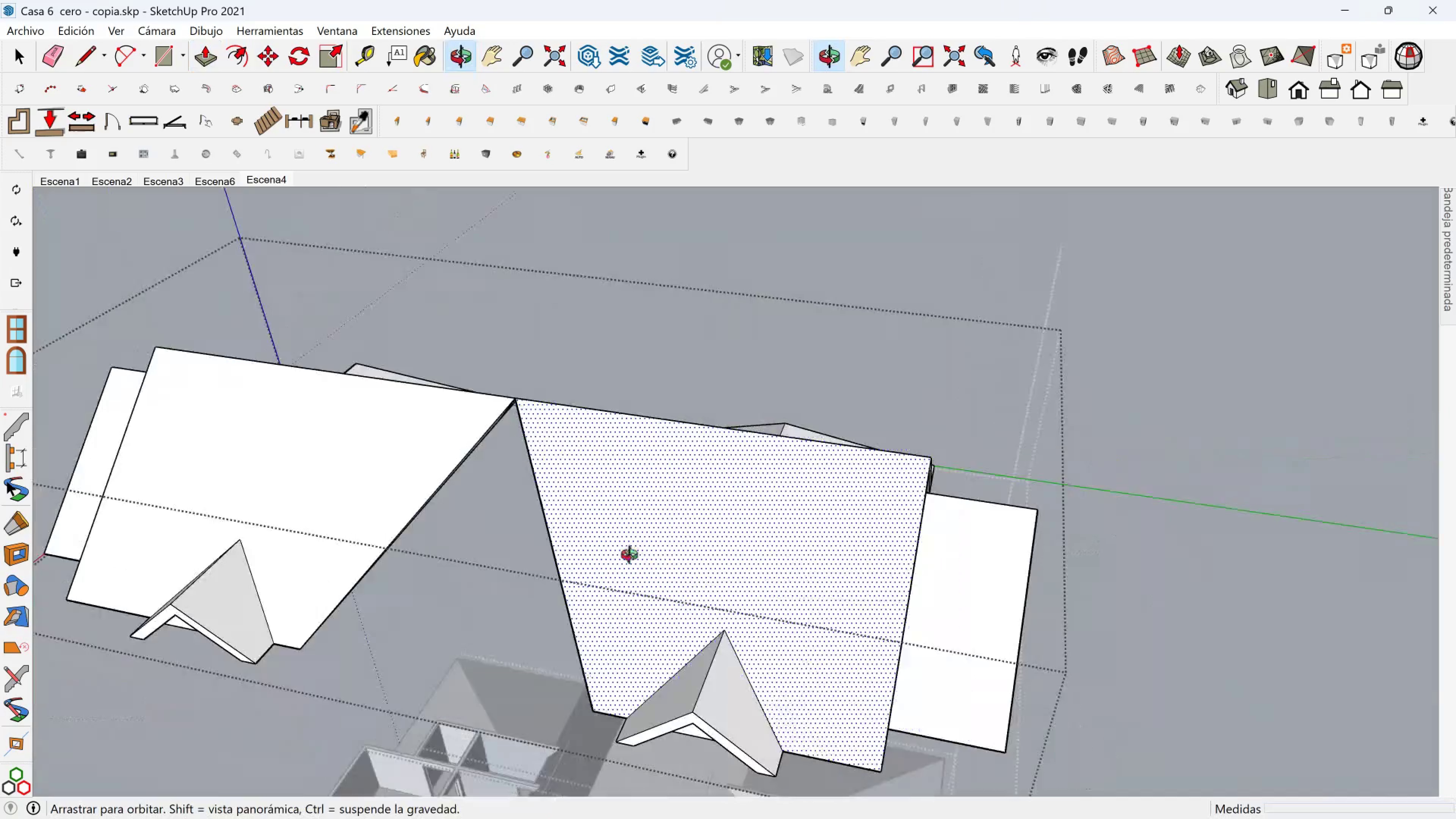 
scroll: coordinate [795, 540], scroll_direction: up, amount: 8.0
 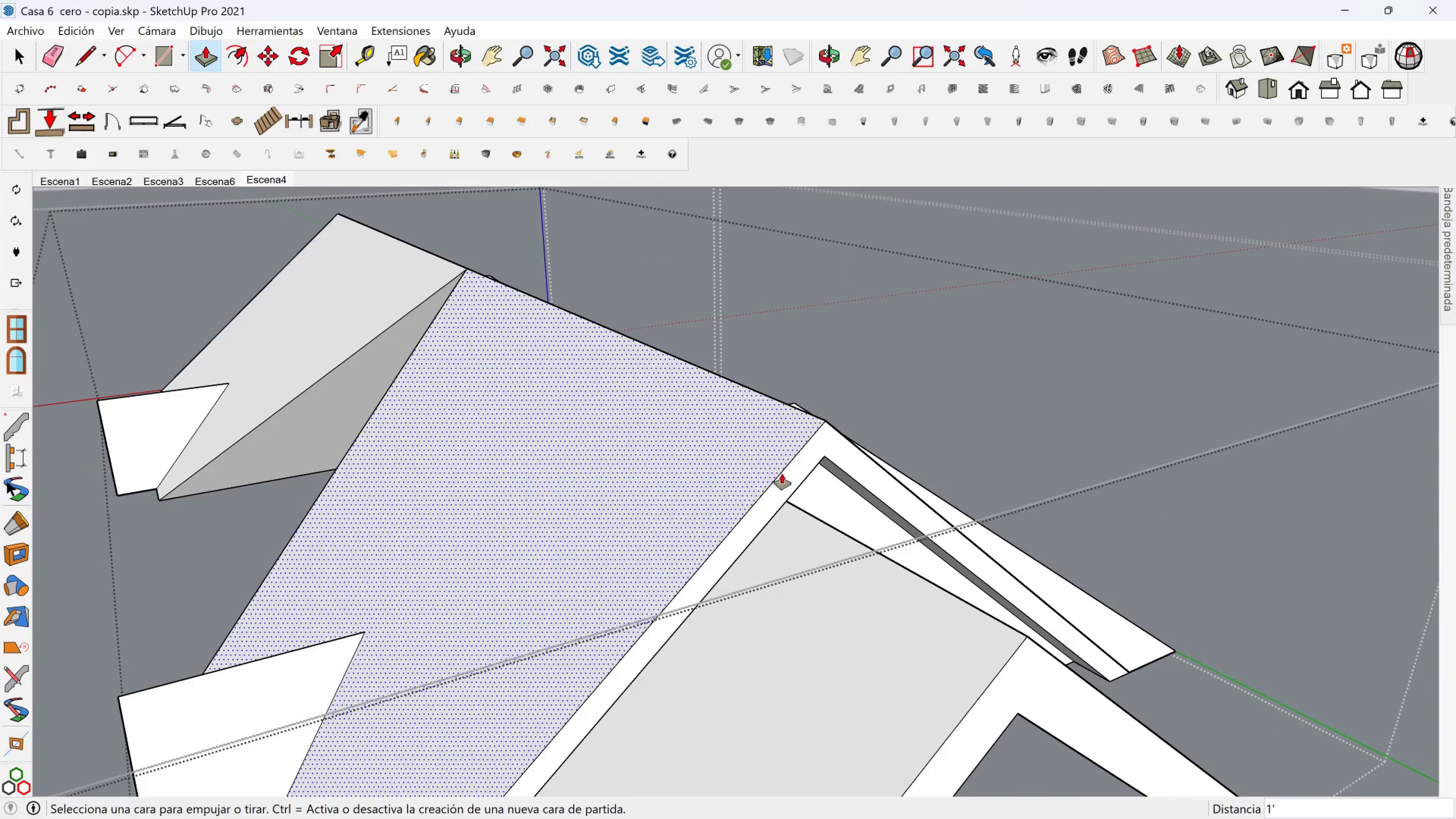 
left_click([790, 473])
 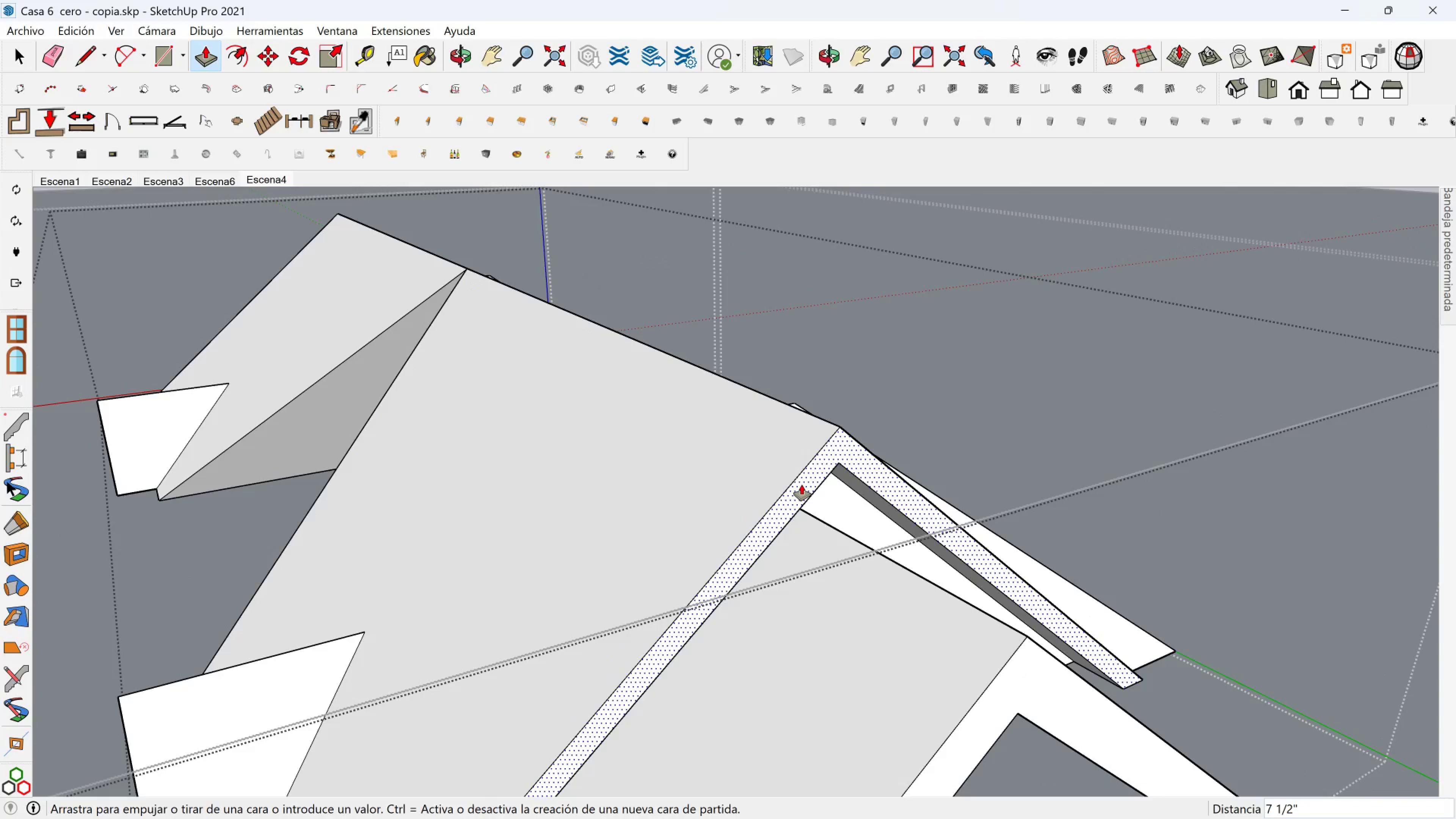 
type(12)
 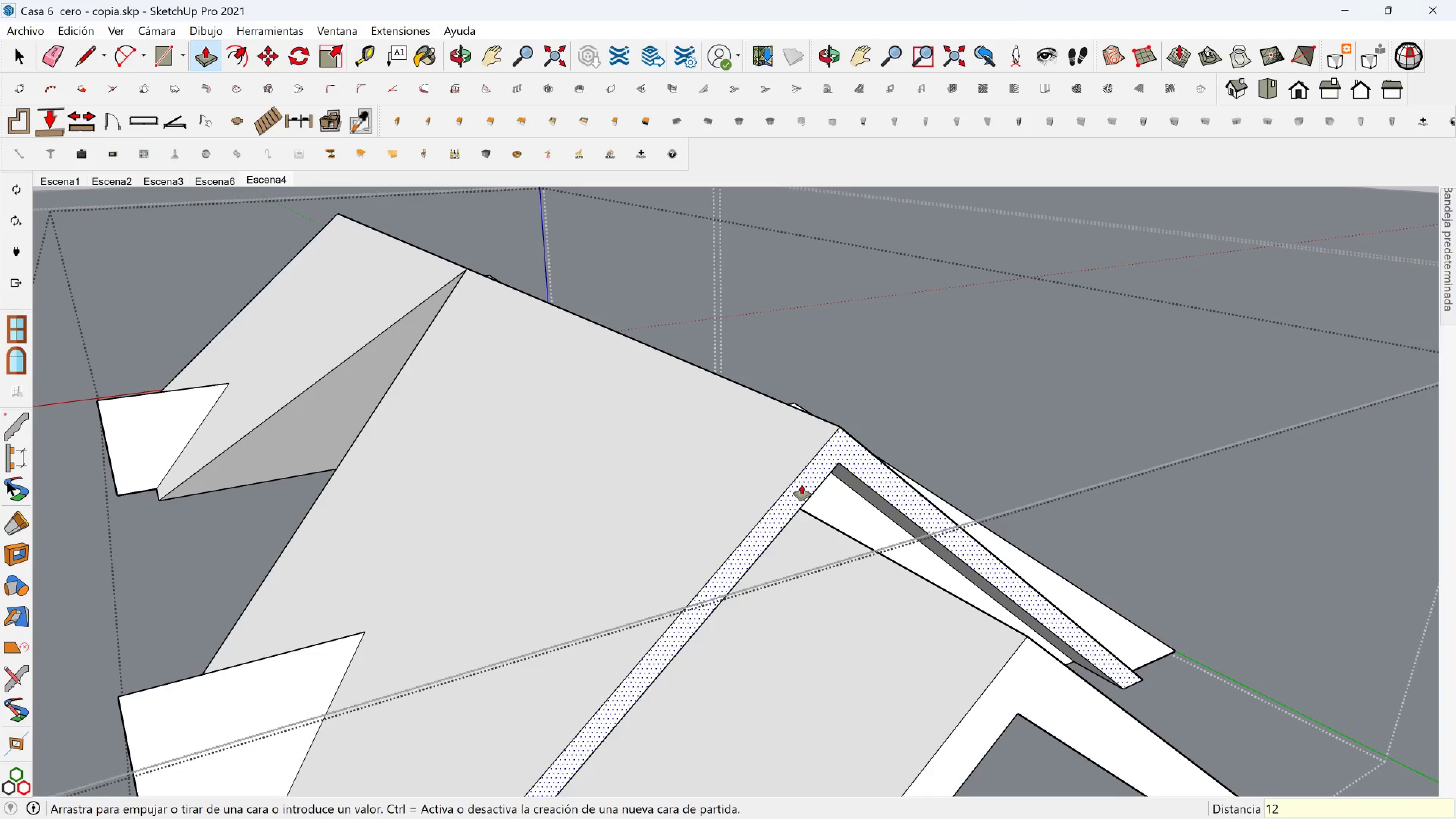 
key(Enter)
 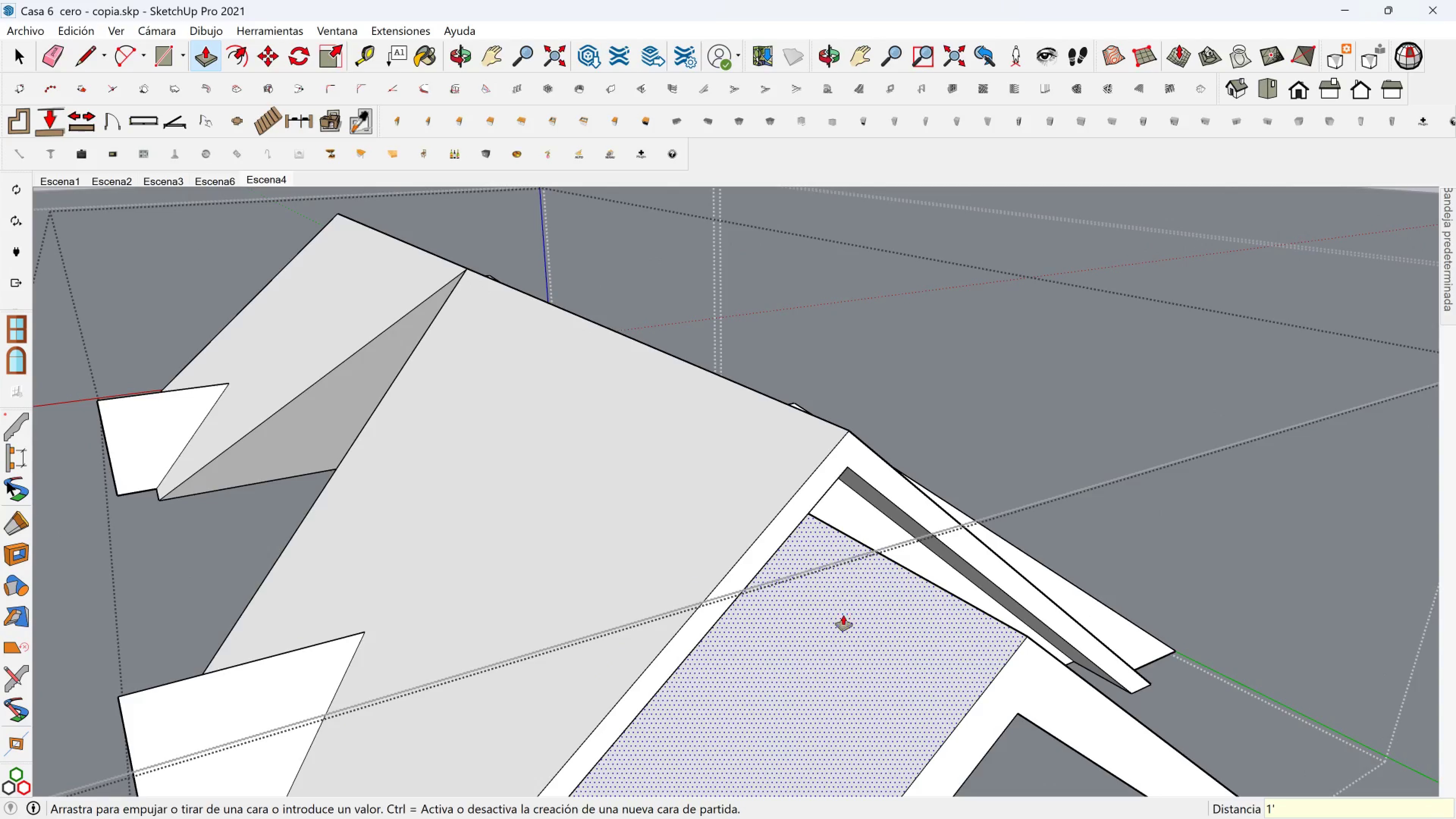 
hold_key(key=ShiftLeft, duration=0.36)
 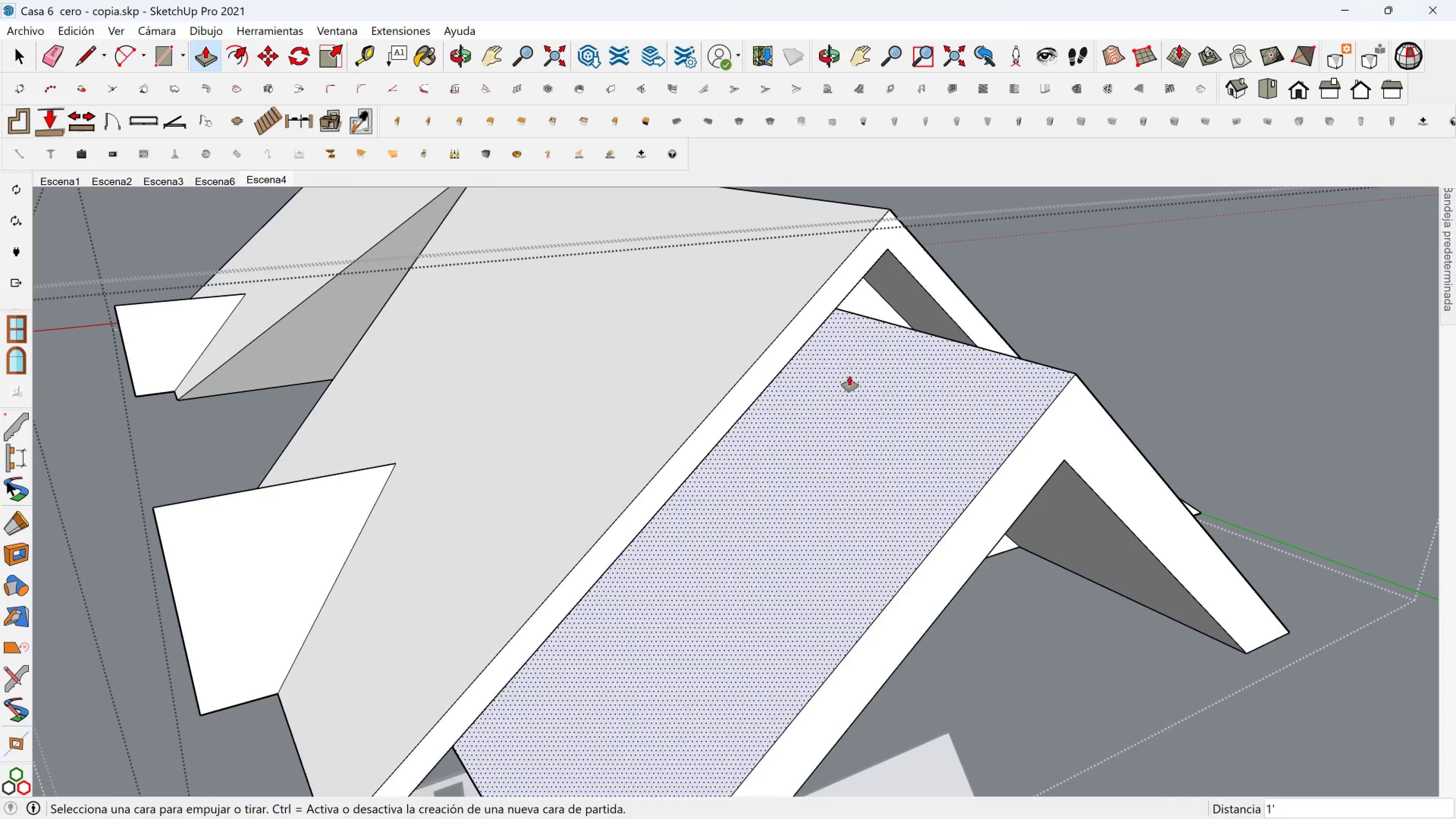 
scroll: coordinate [825, 488], scroll_direction: down, amount: 5.0
 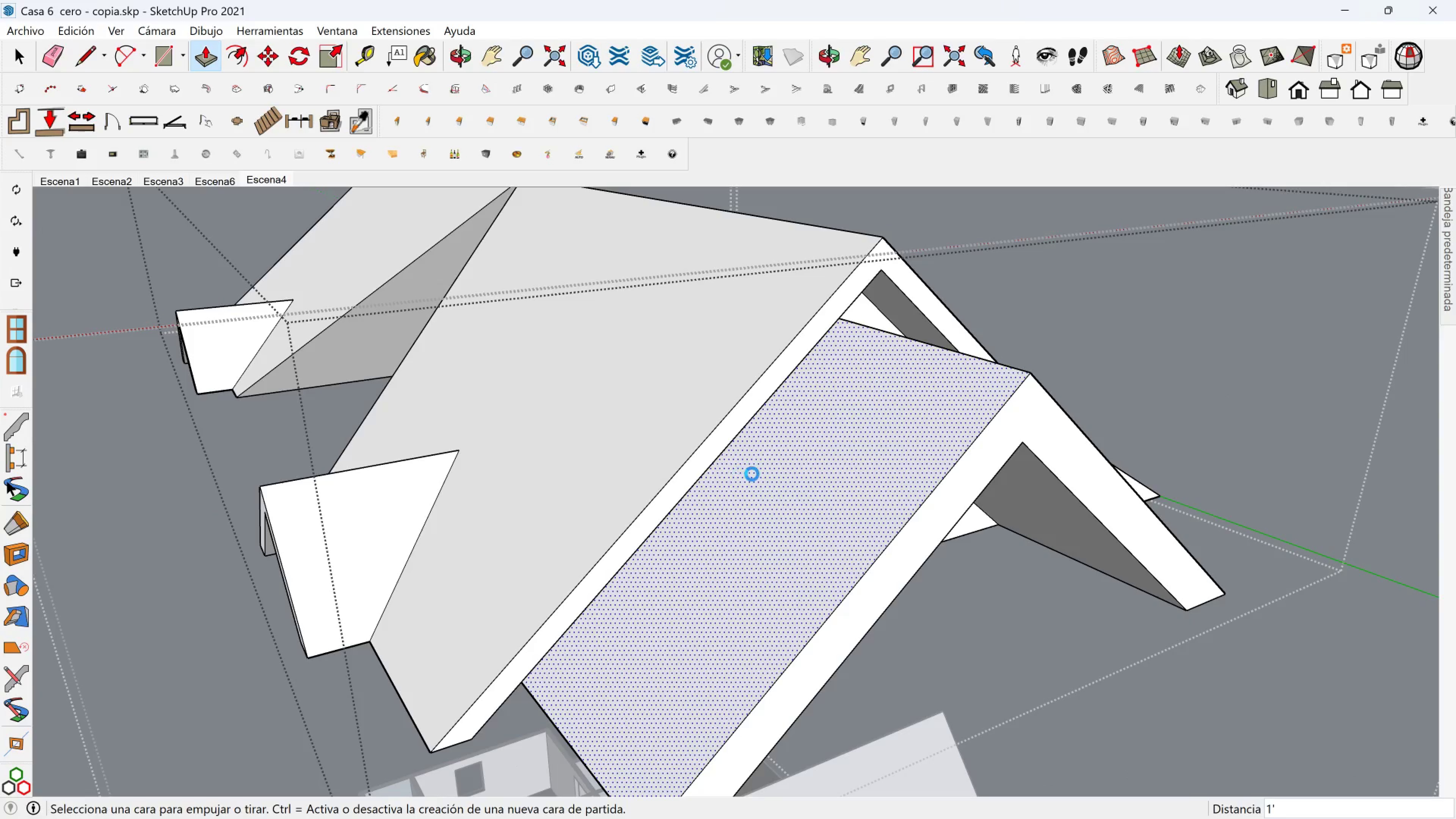 
mouse_move([772, 524])
 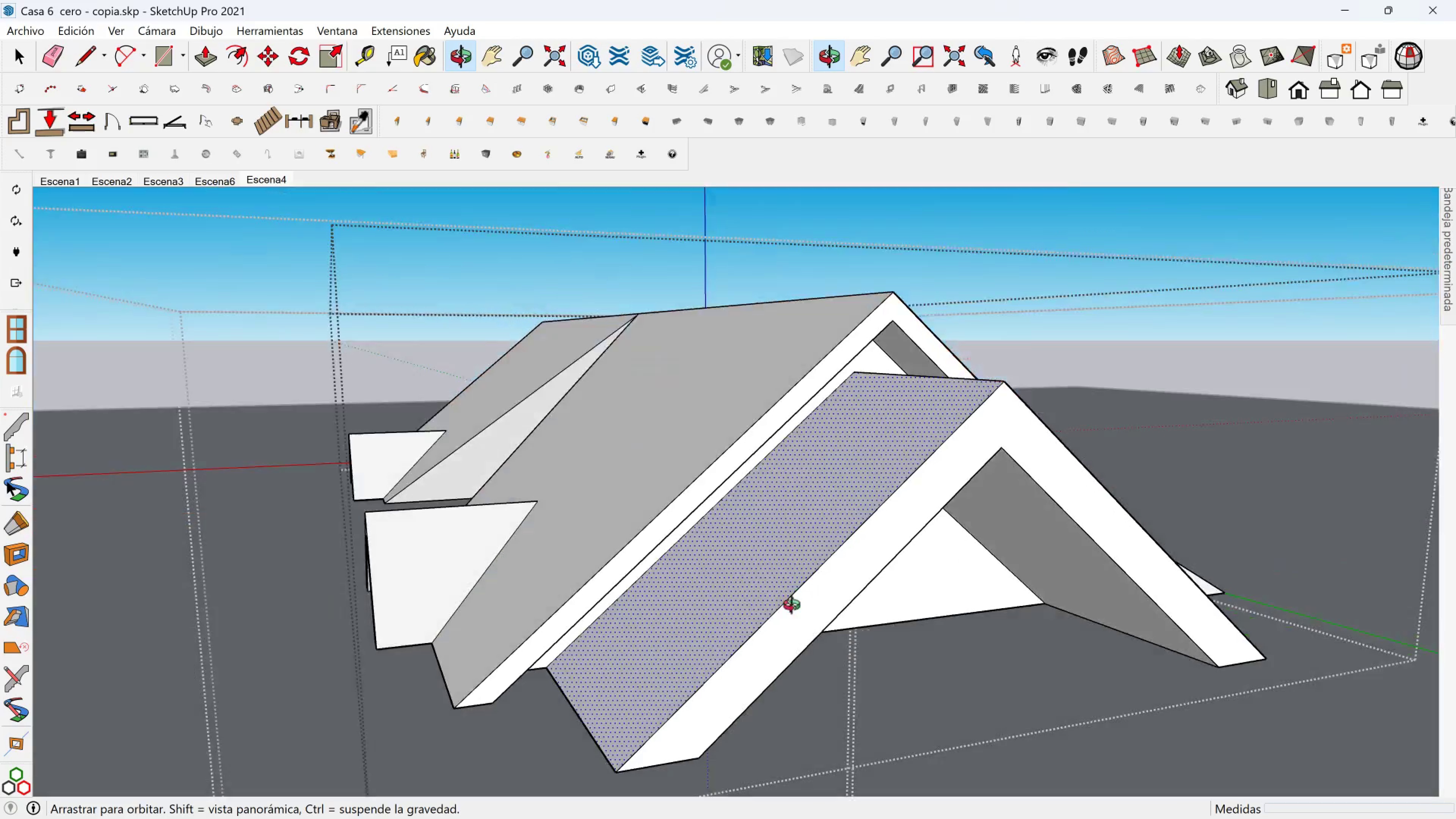 
scroll: coordinate [674, 578], scroll_direction: down, amount: 4.0
 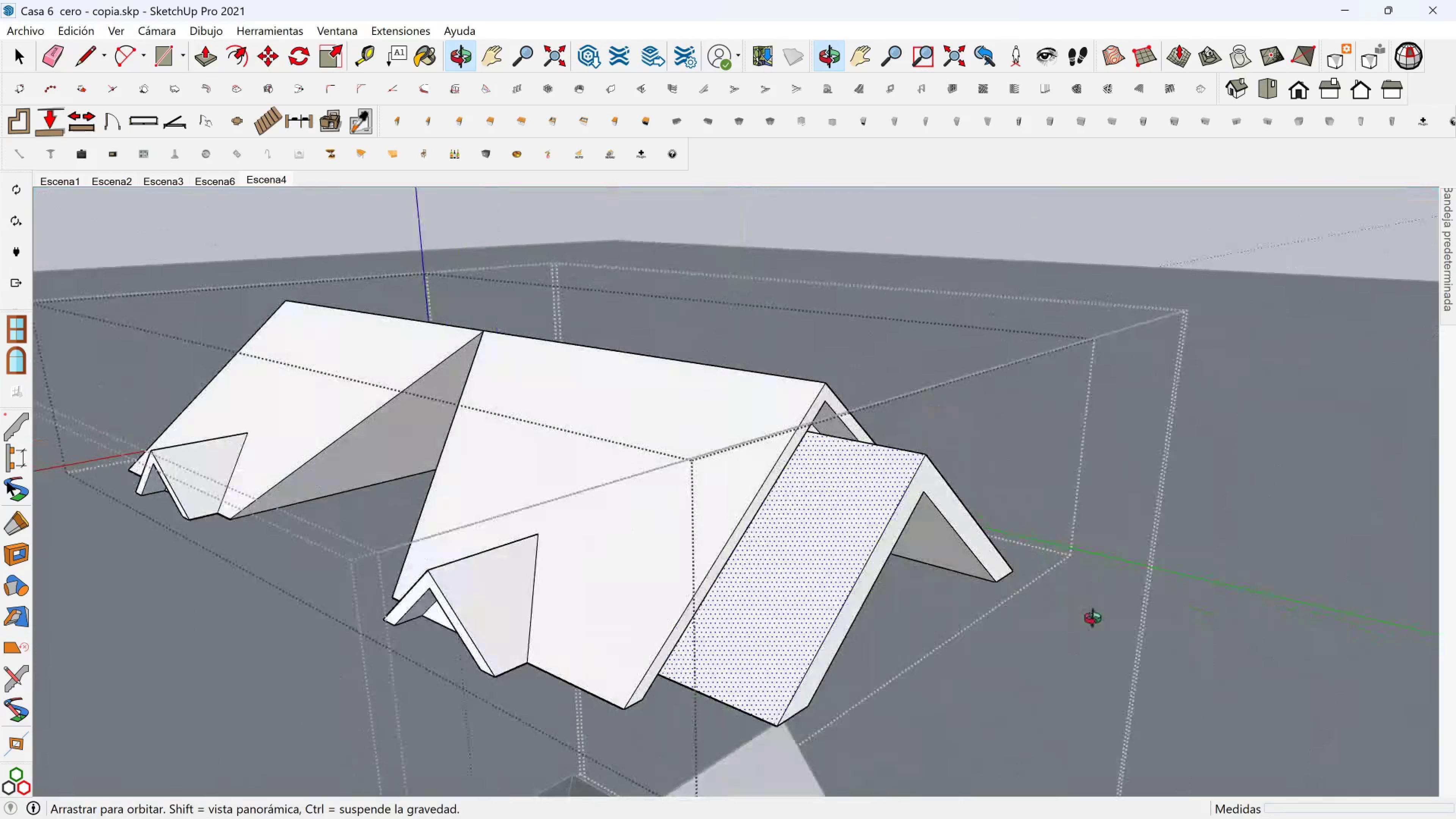 
hold_key(key=ShiftLeft, duration=0.32)
 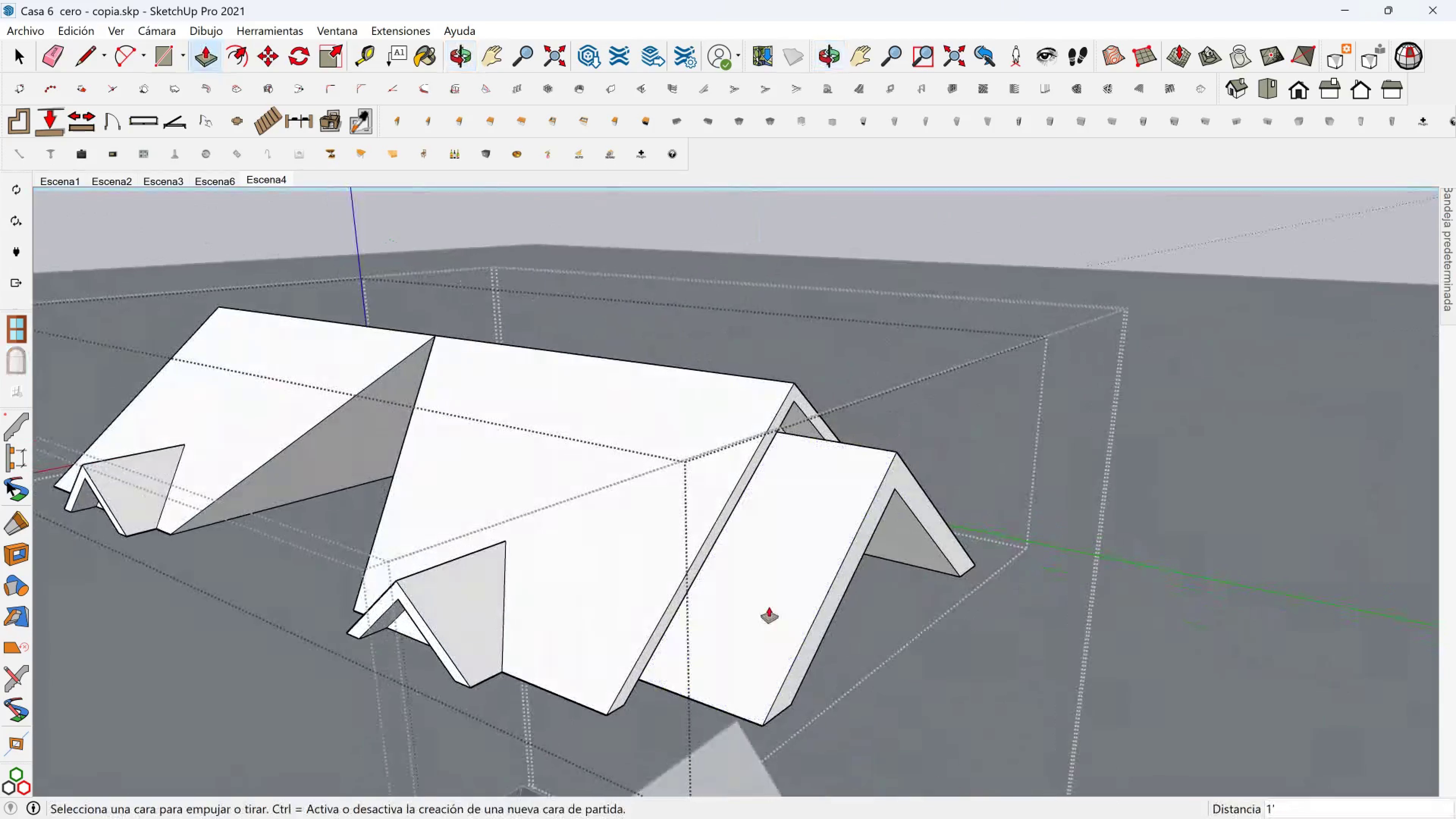 
hold_key(key=ShiftLeft, duration=0.47)
 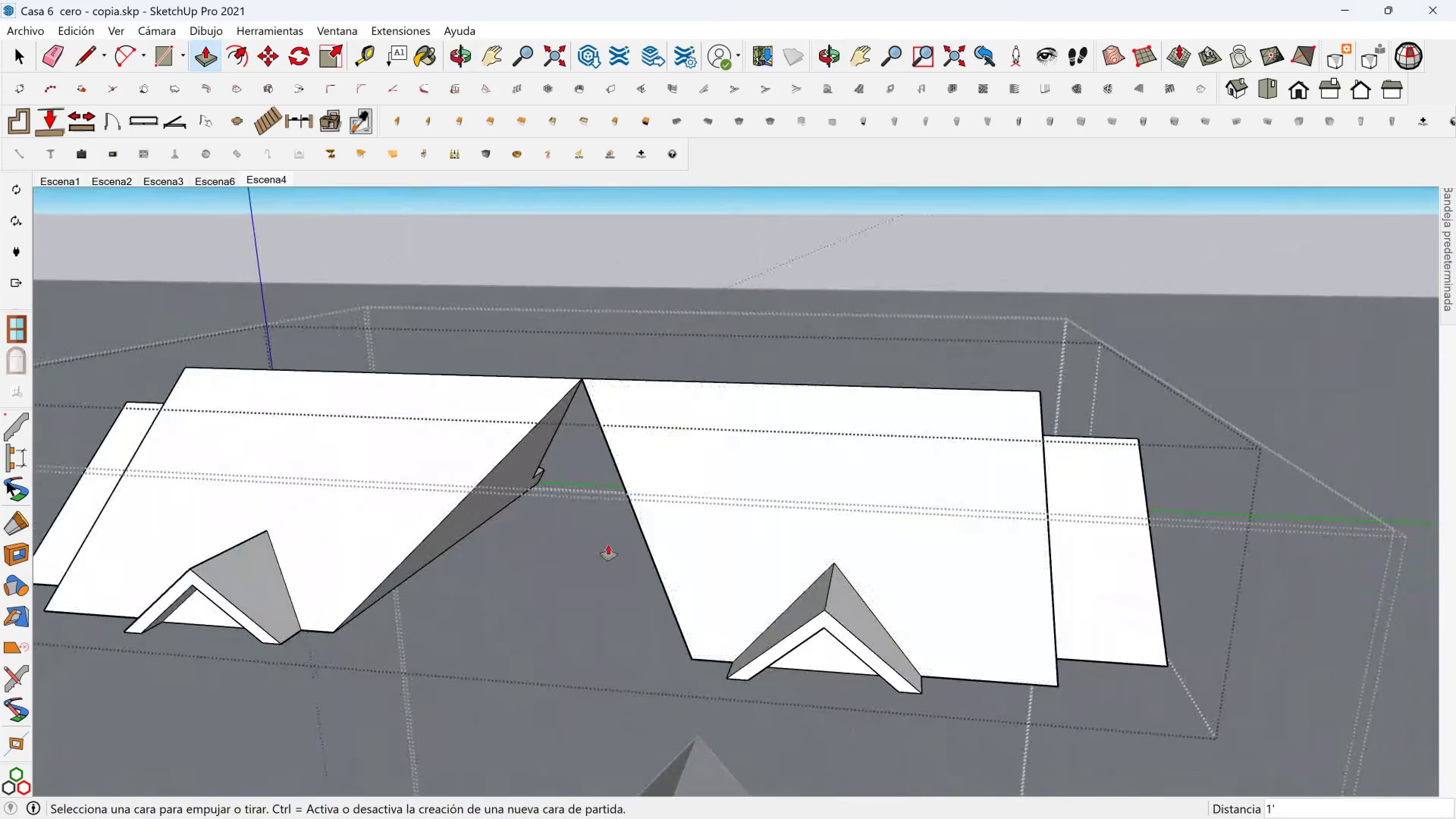 
hold_key(key=ShiftLeft, duration=0.48)
 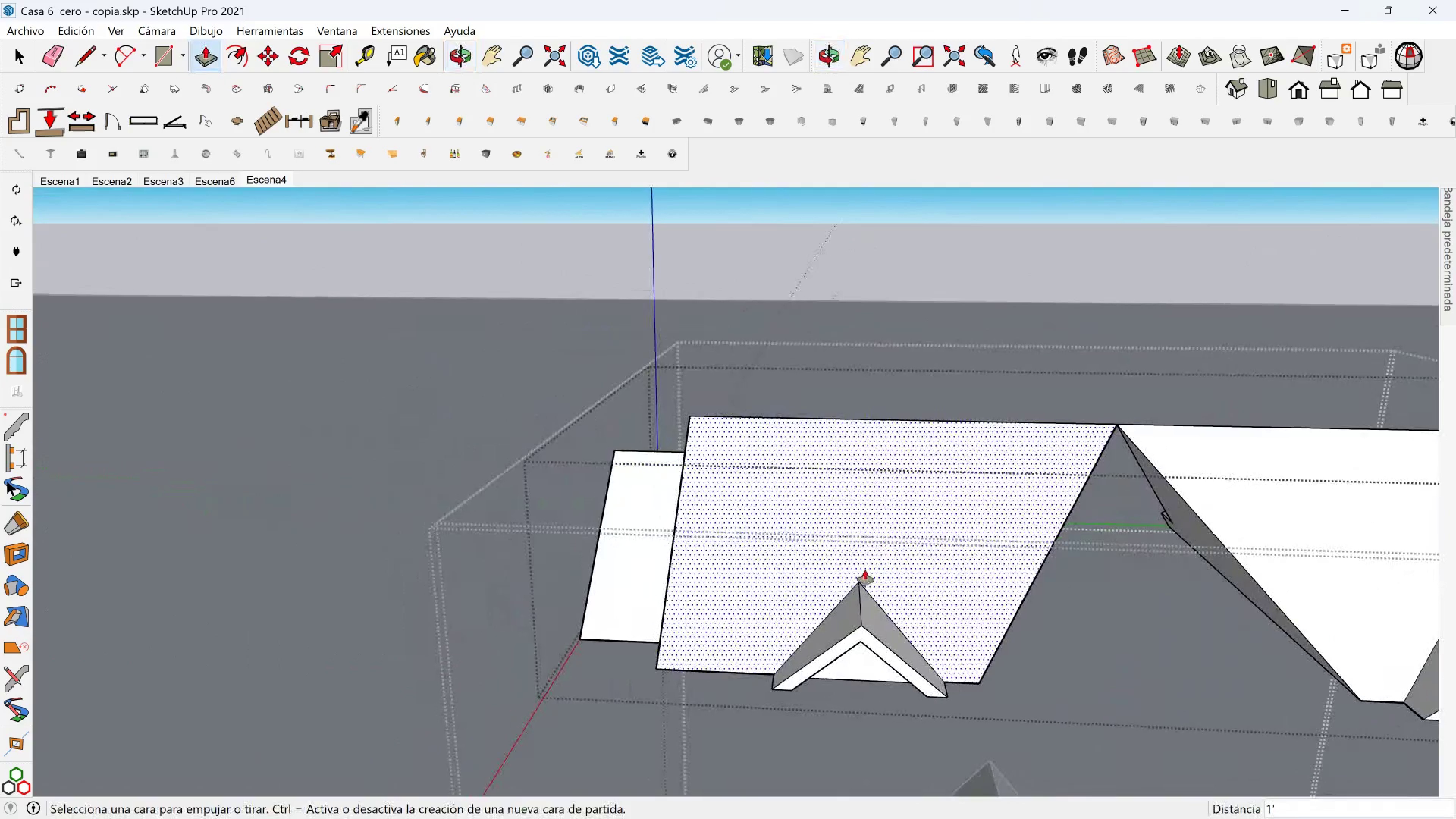 
scroll: coordinate [781, 637], scroll_direction: up, amount: 5.0
 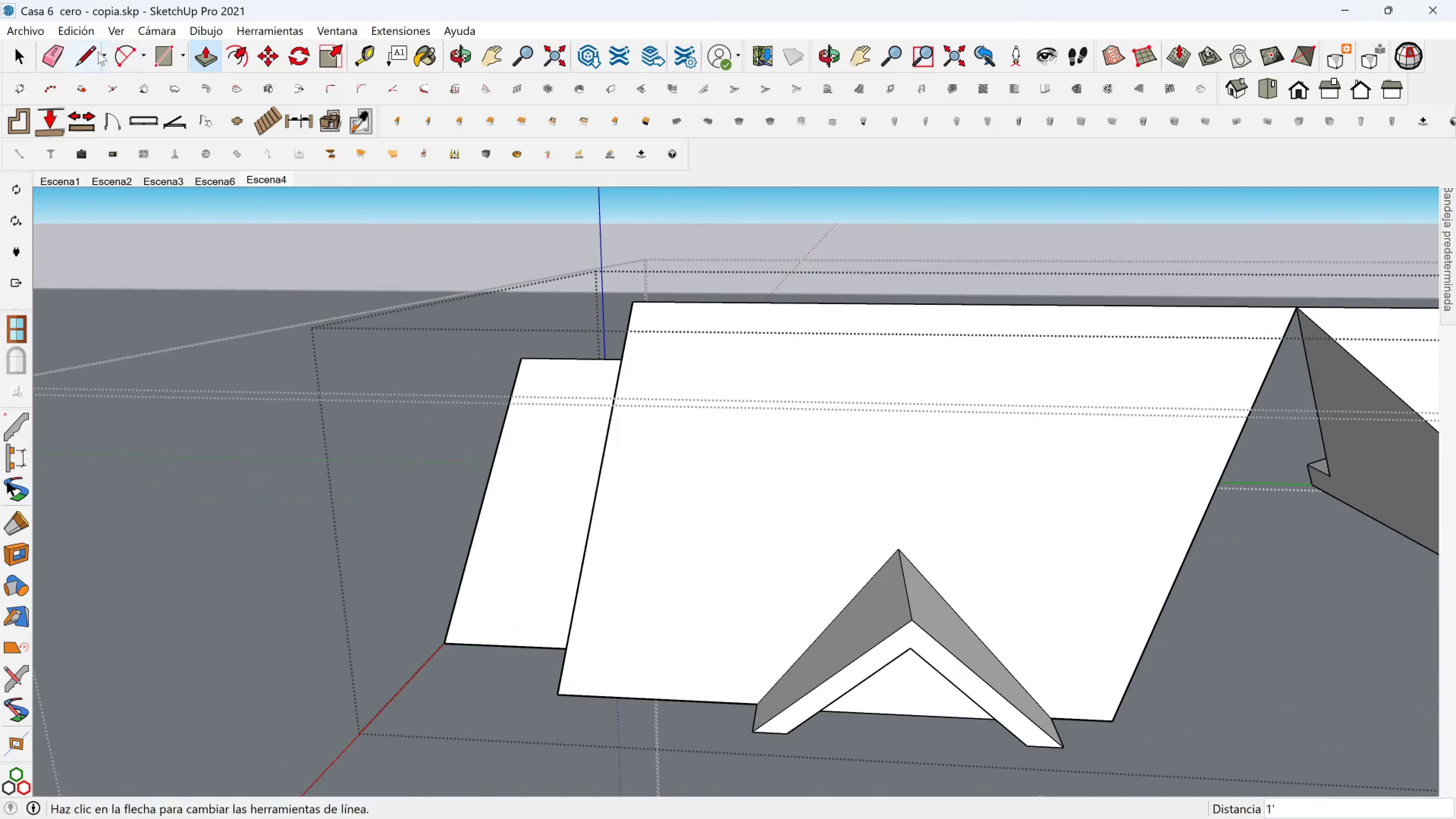 
left_click([83, 54])
 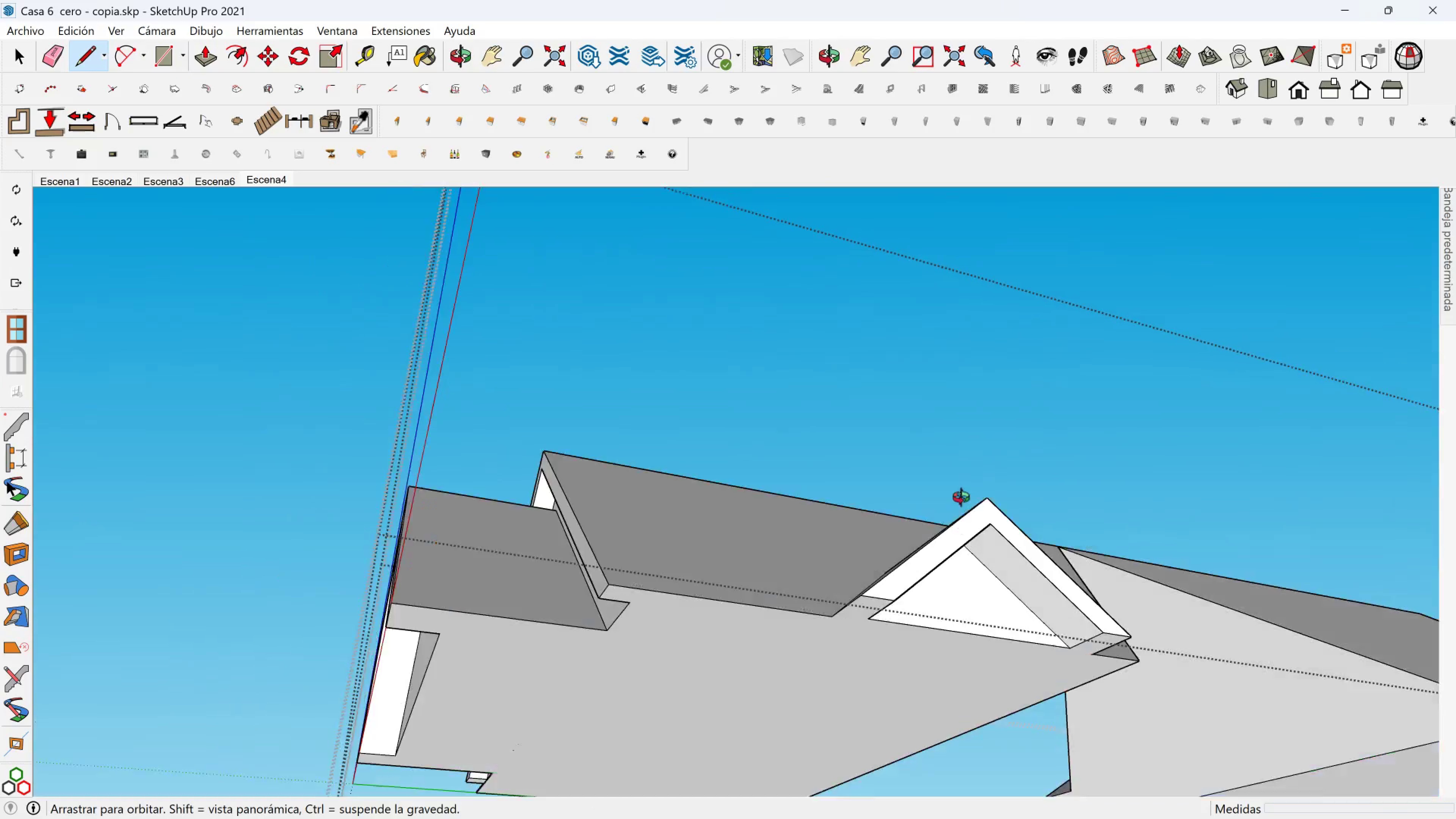 
hold_key(key=ShiftLeft, duration=0.44)
 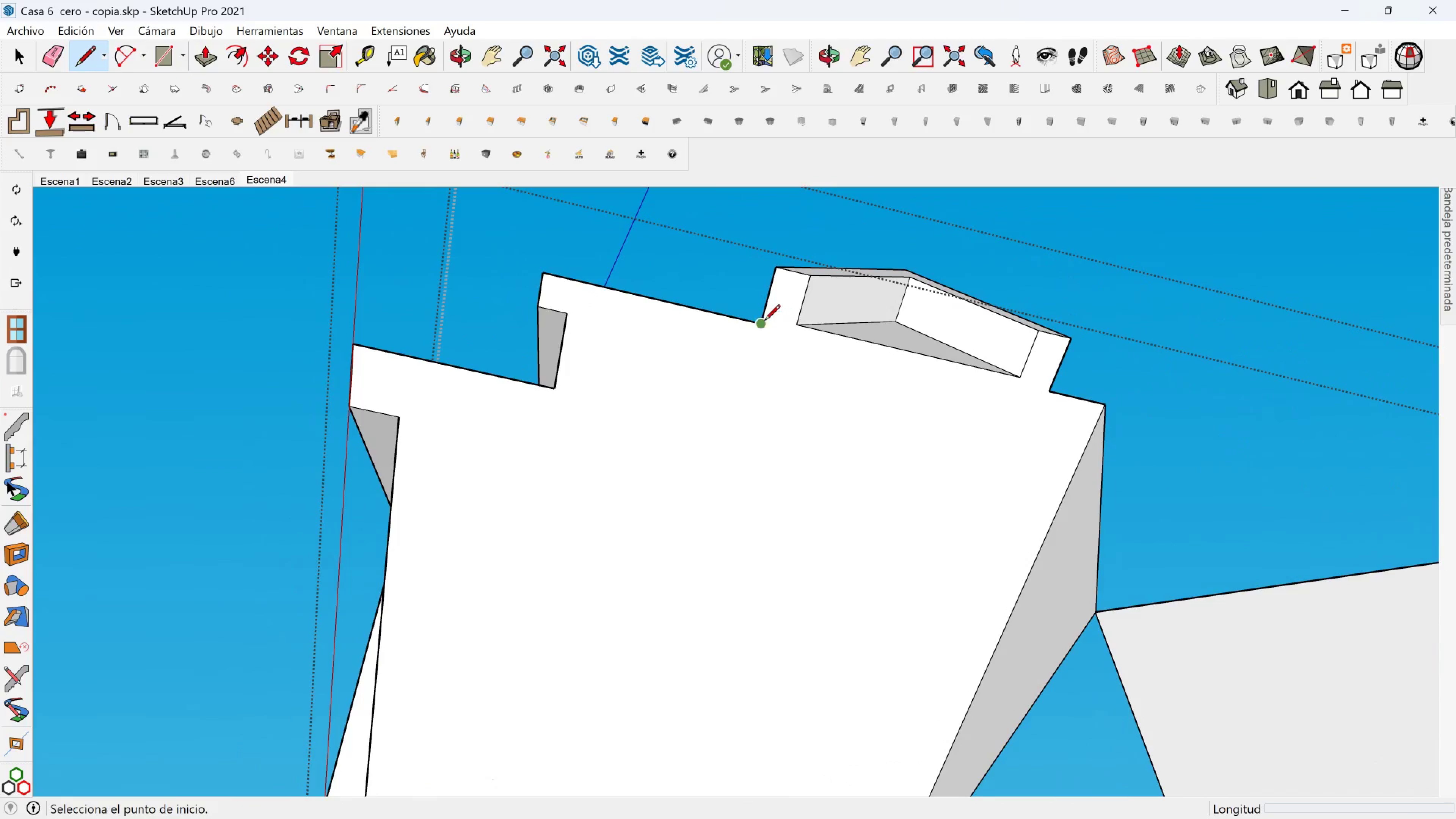 
left_click([764, 322])
 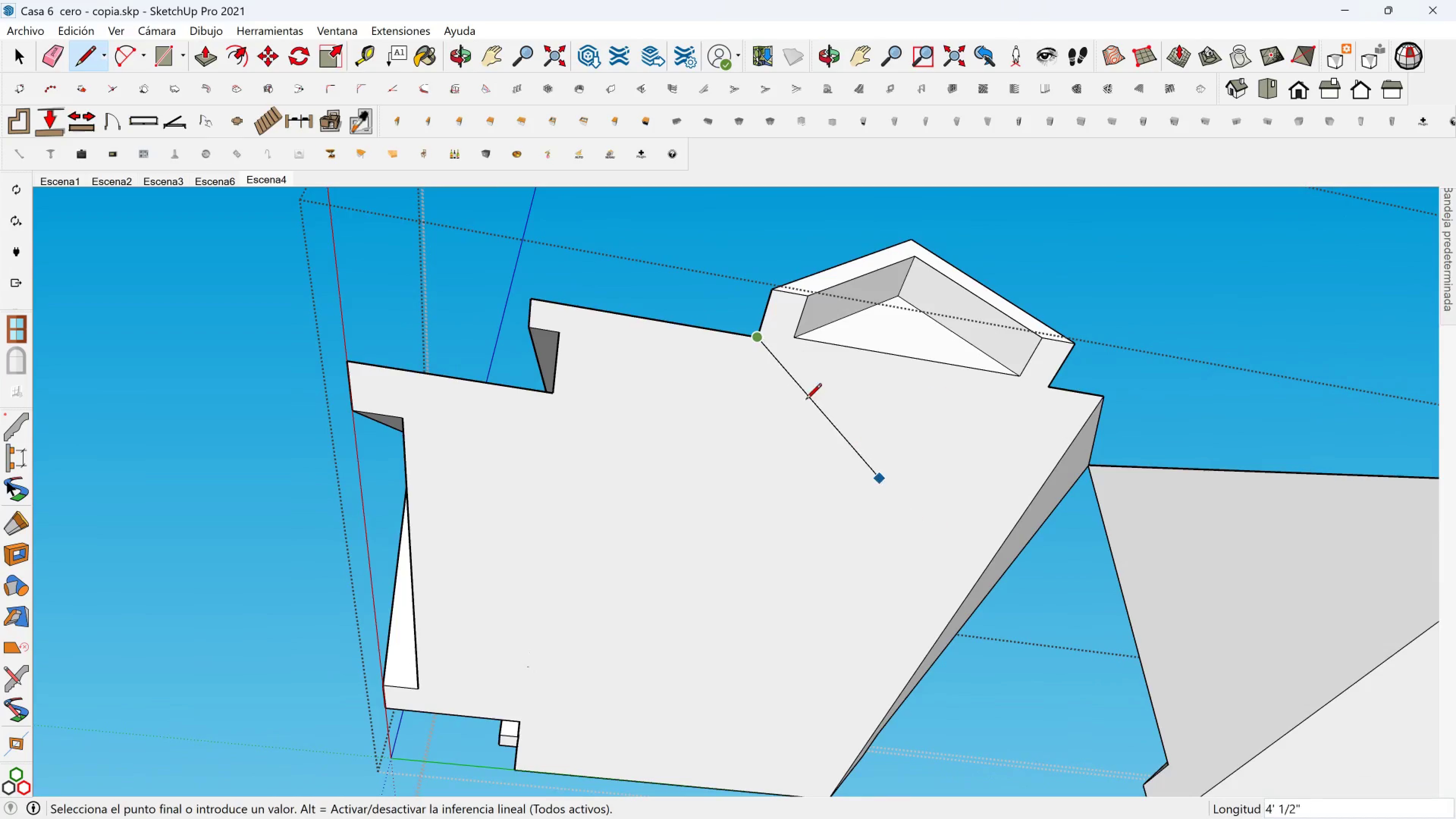 
key(Escape)
 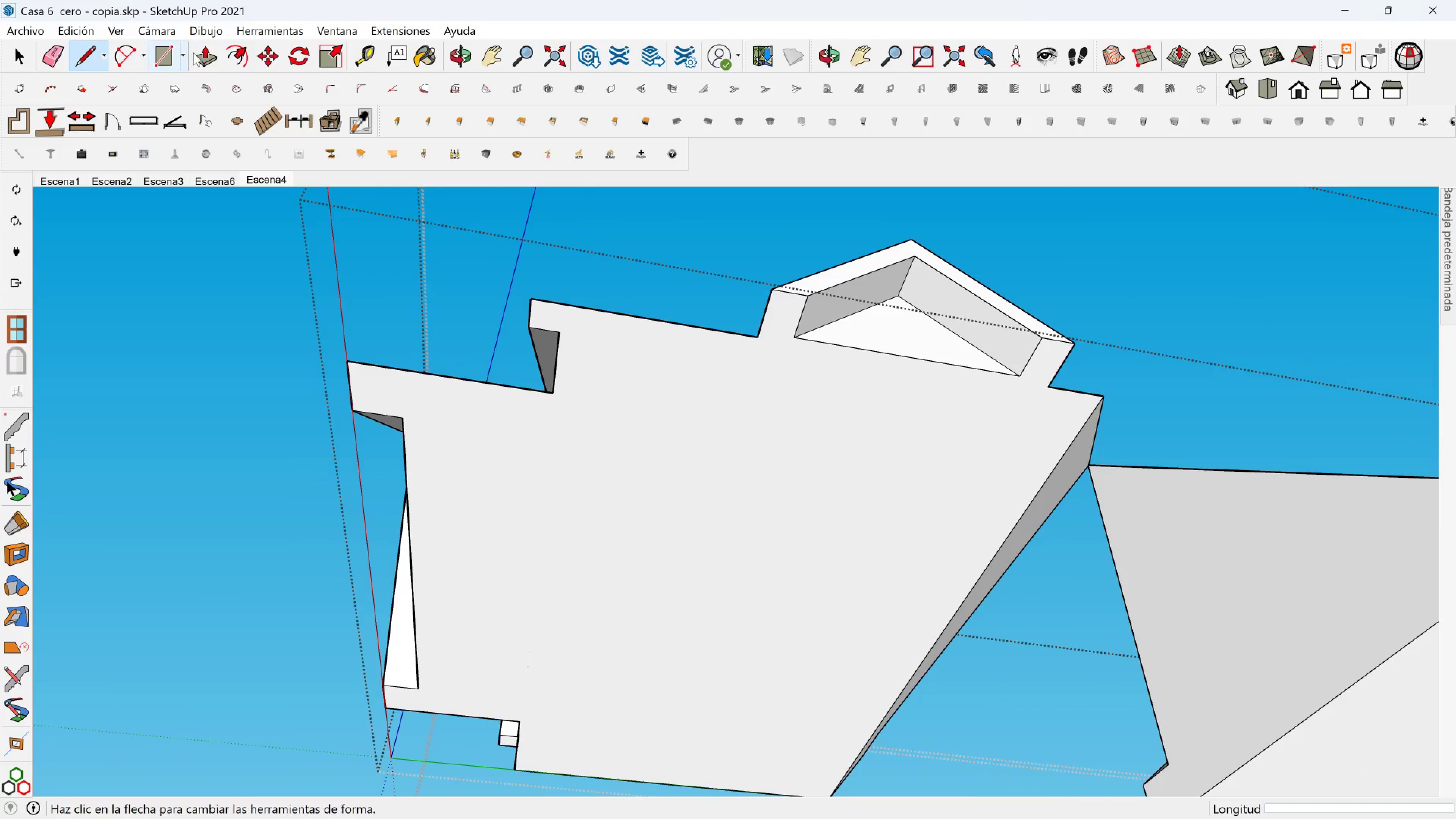 
left_click([202, 56])
 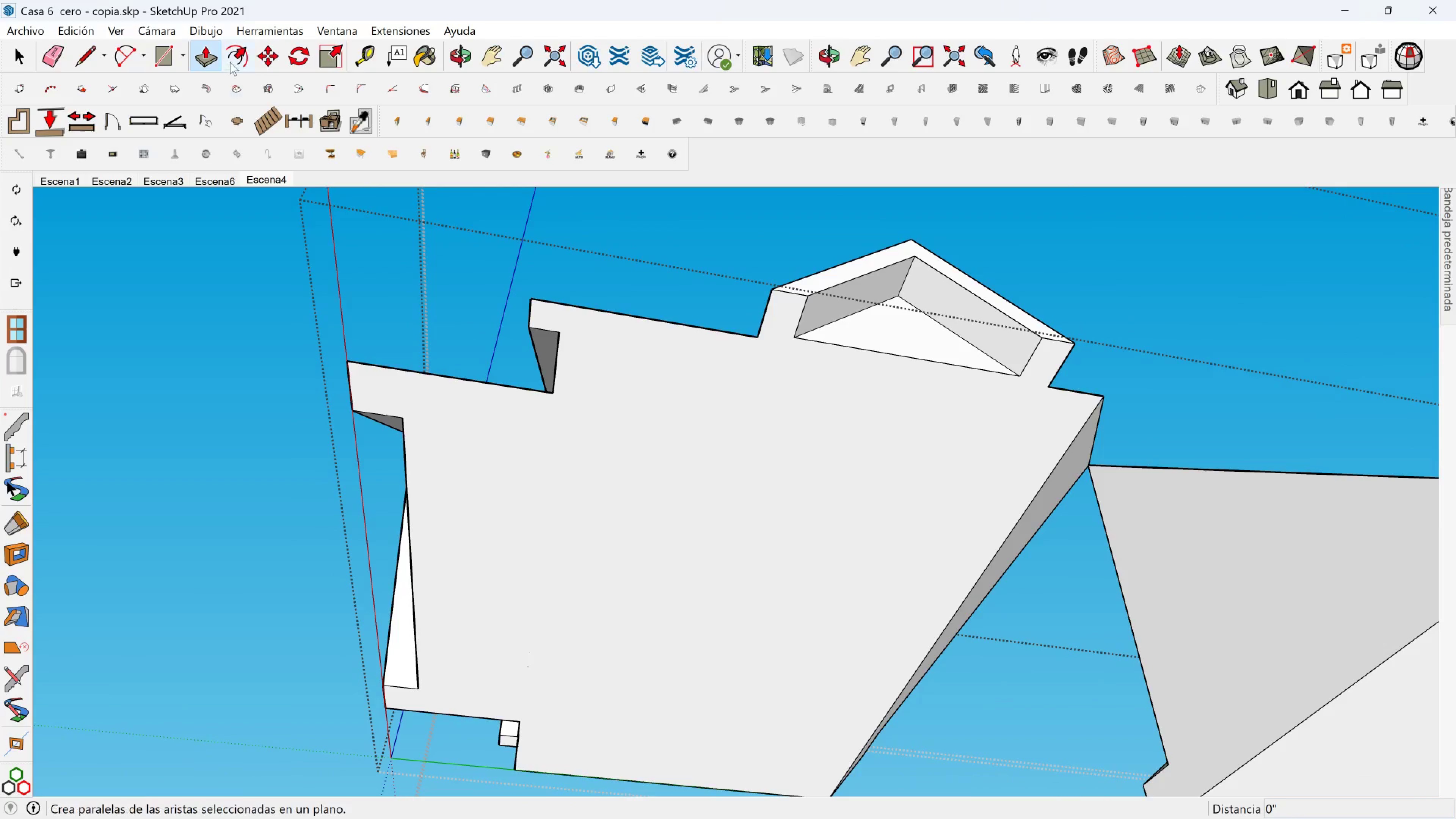 
left_click([234, 53])
 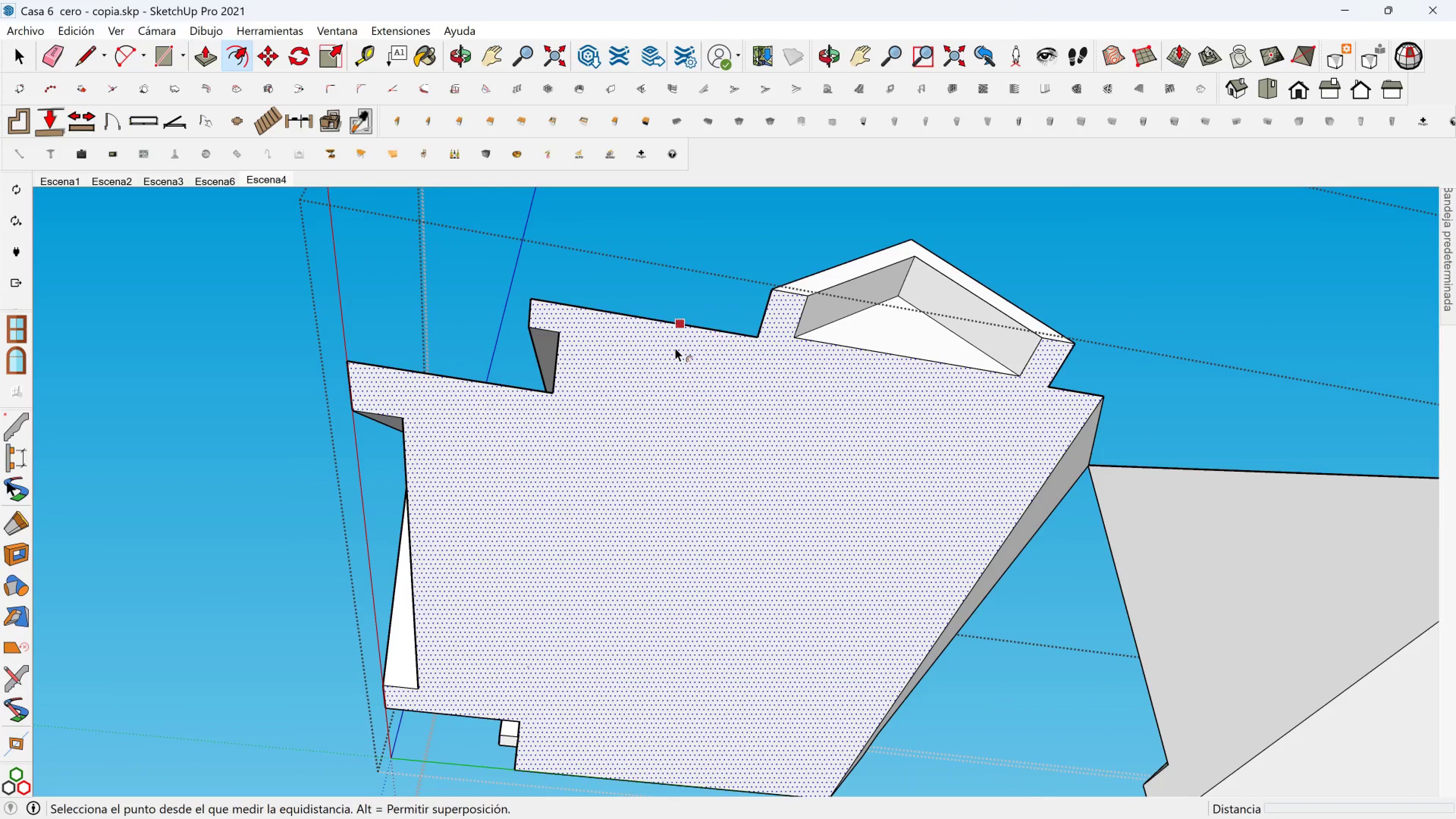 
left_click([675, 348])
 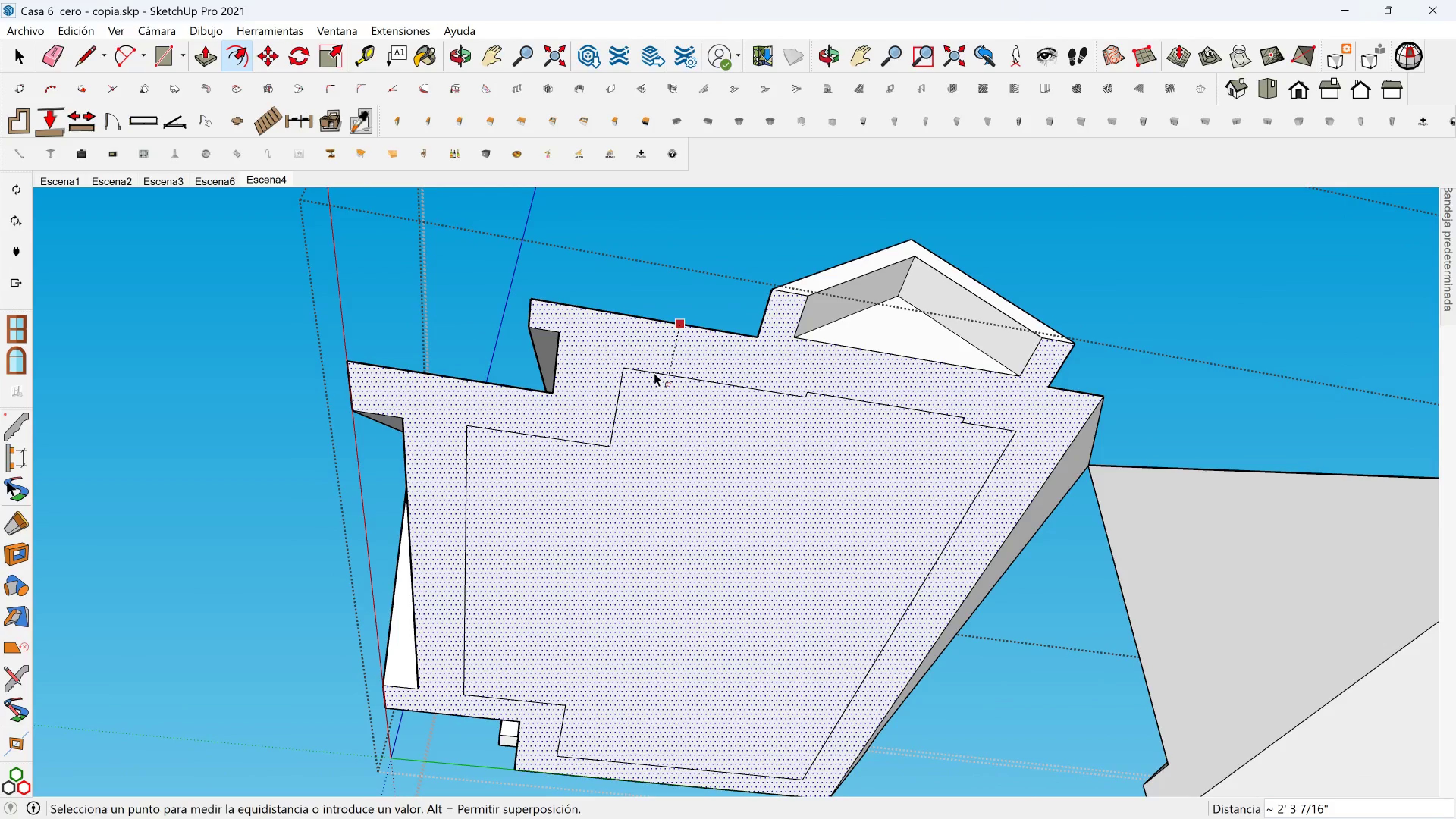 
type(12)
 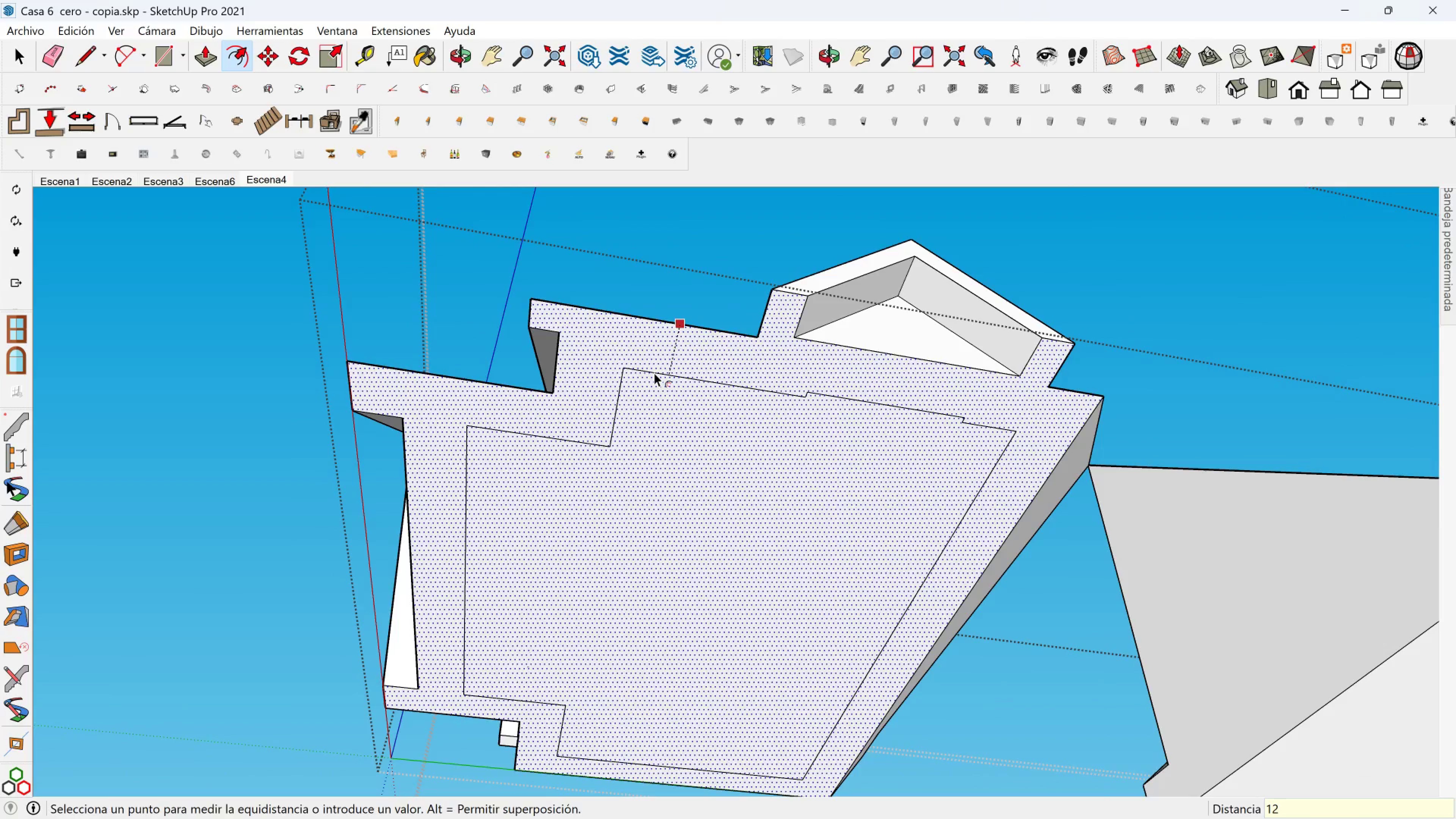 
key(Enter)
 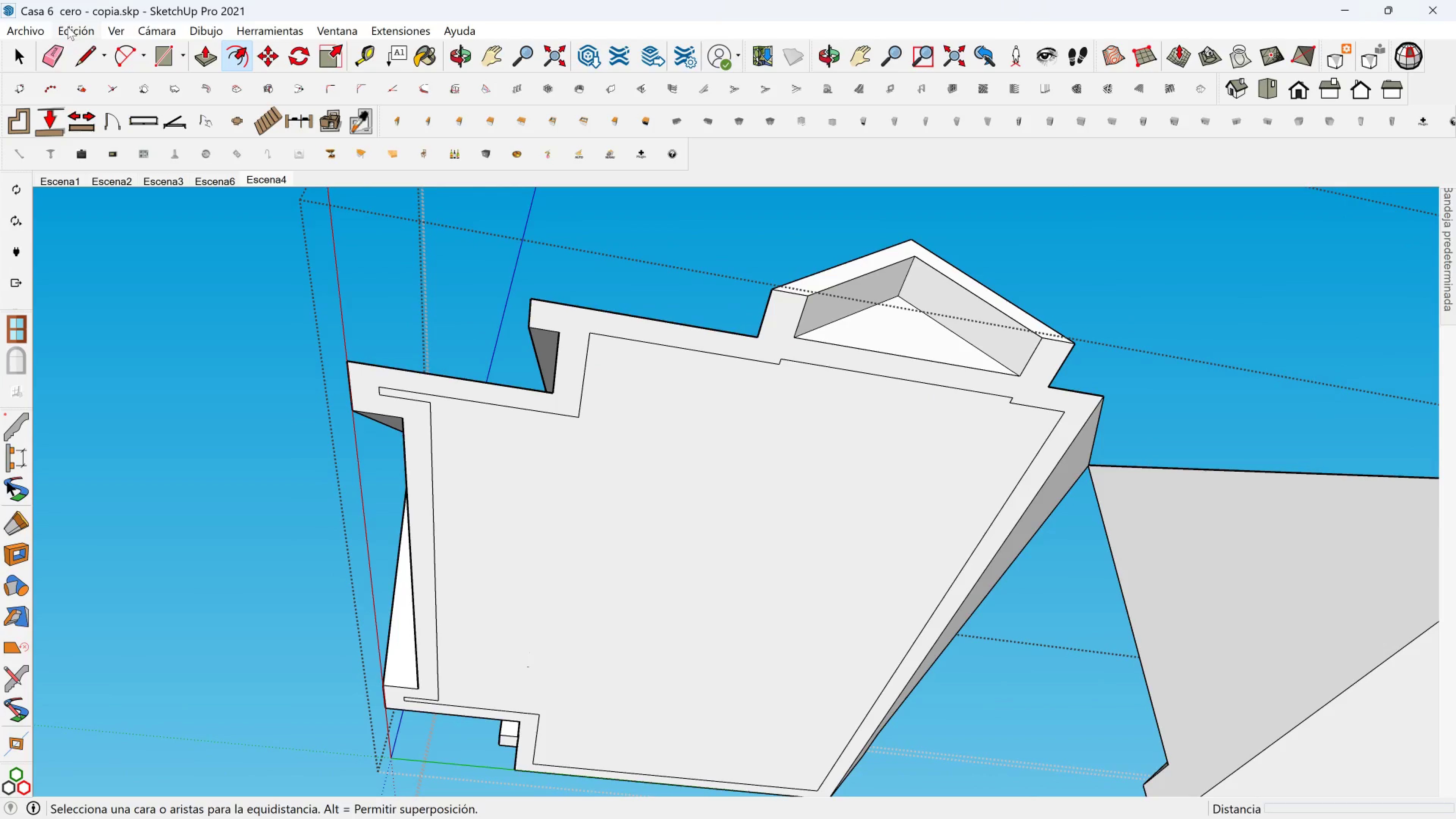 
left_click([83, 58])
 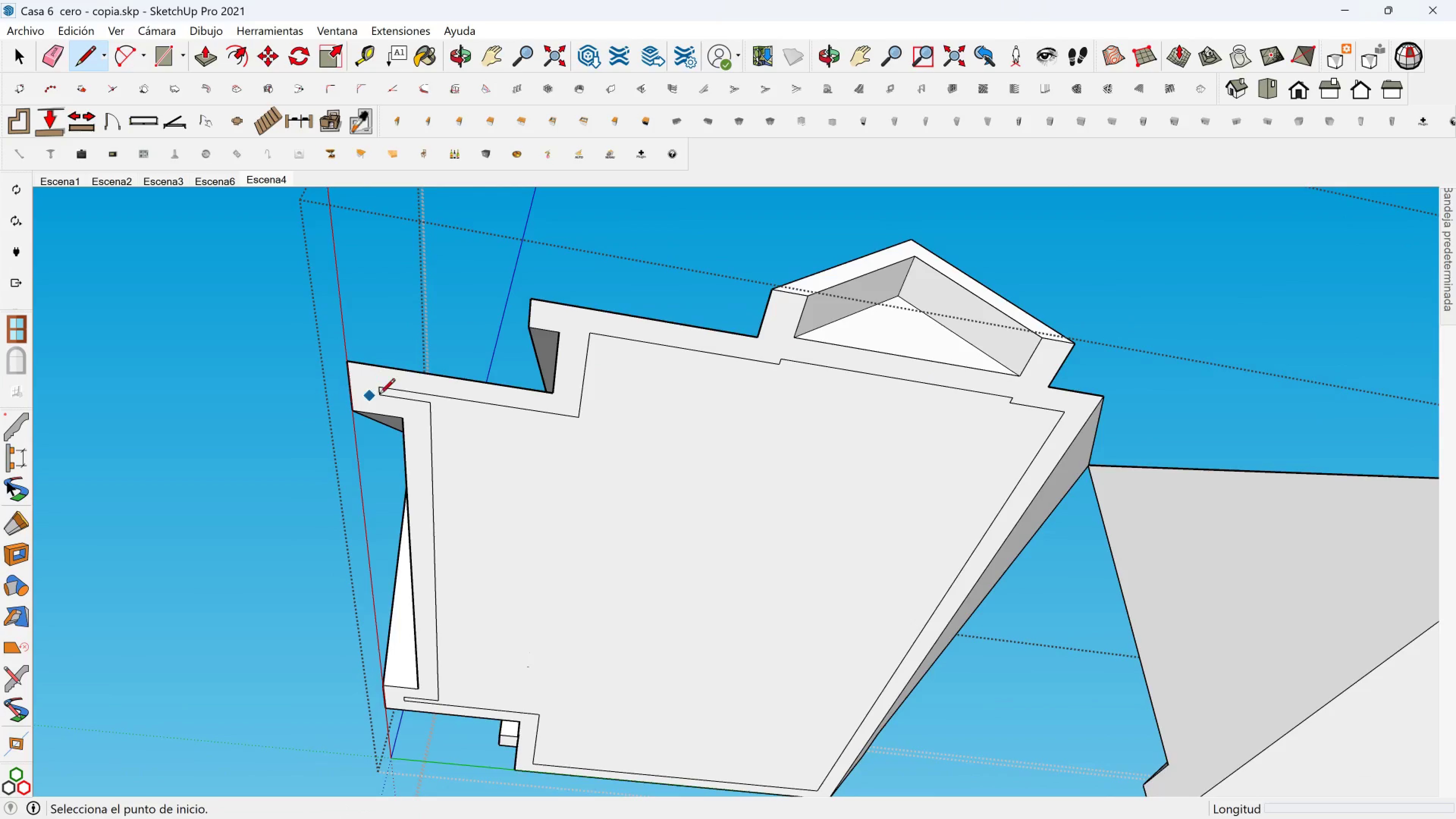 
scroll: coordinate [389, 386], scroll_direction: up, amount: 1.0
 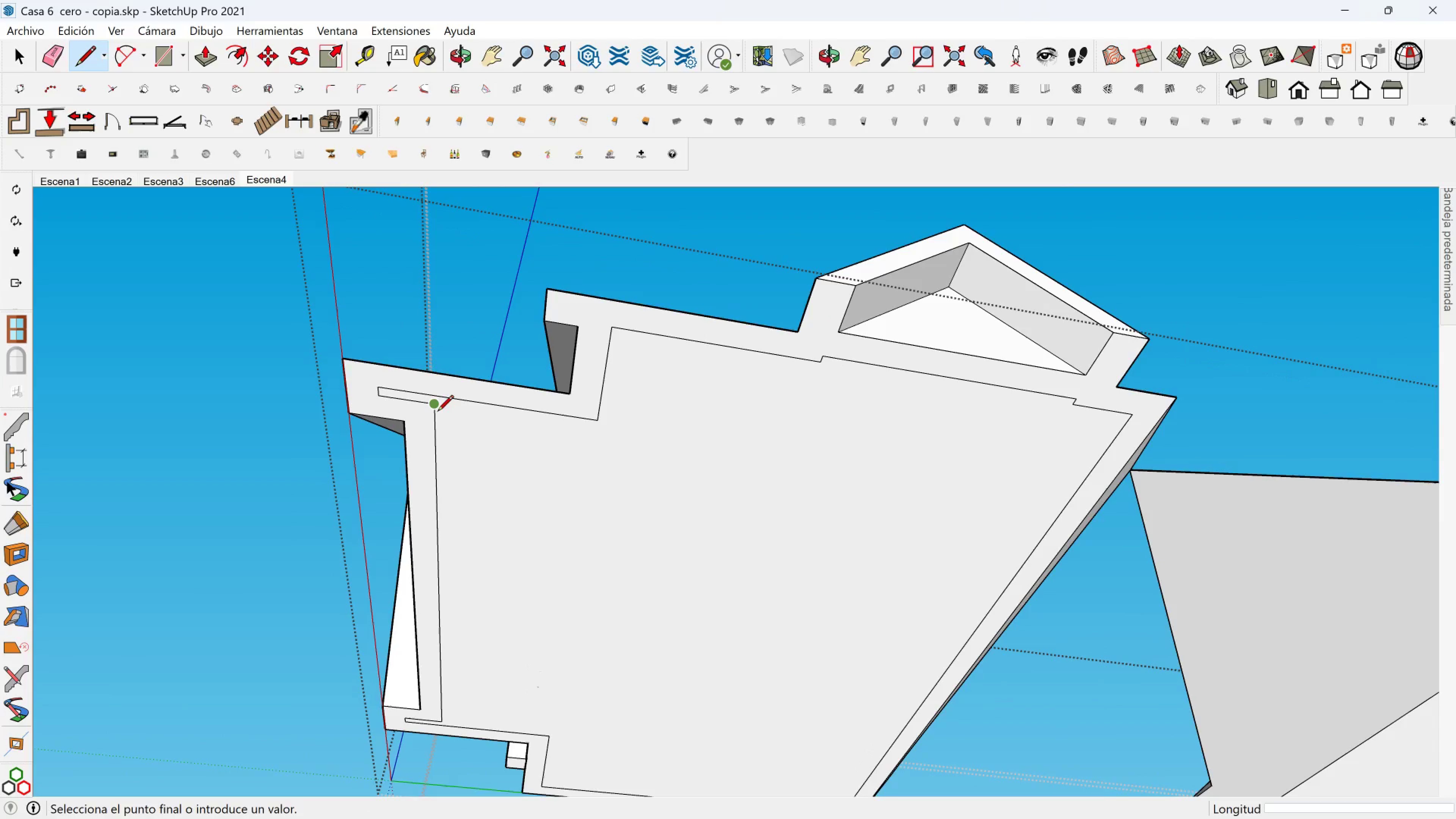 
left_click([438, 412])
 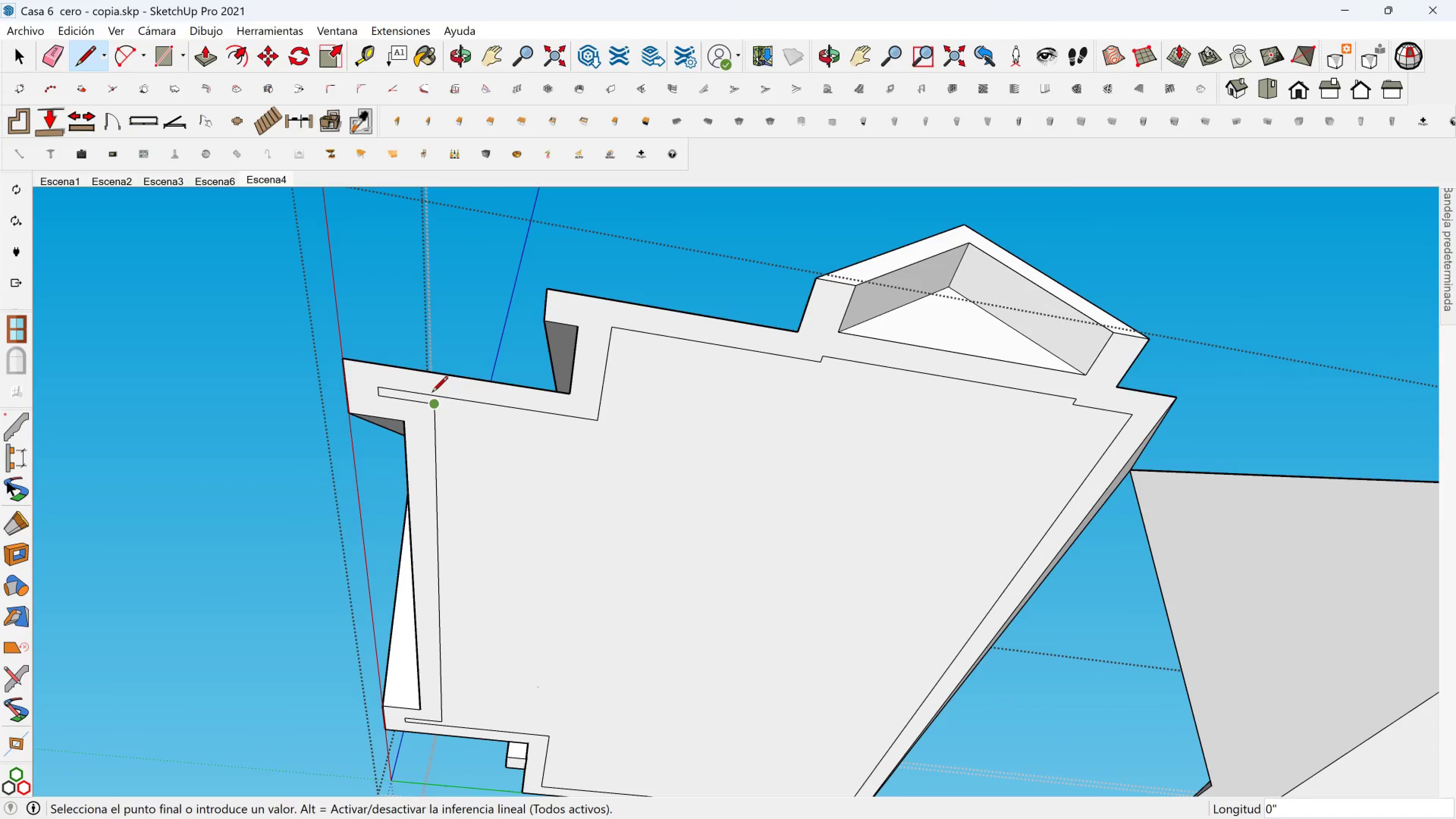 
hold_key(key=ShiftLeft, duration=0.33)
 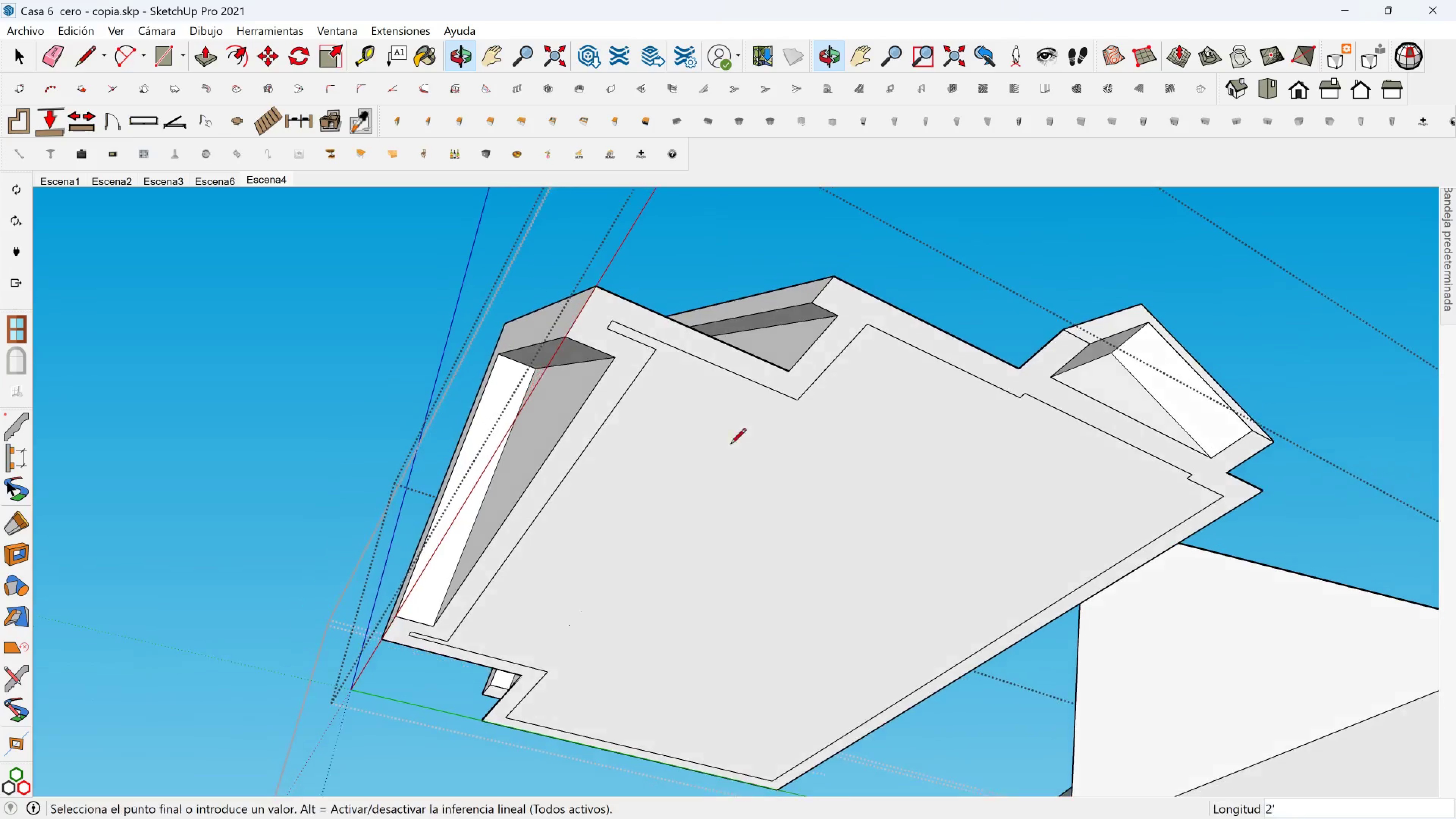 
scroll: coordinate [653, 344], scroll_direction: up, amount: 5.0
 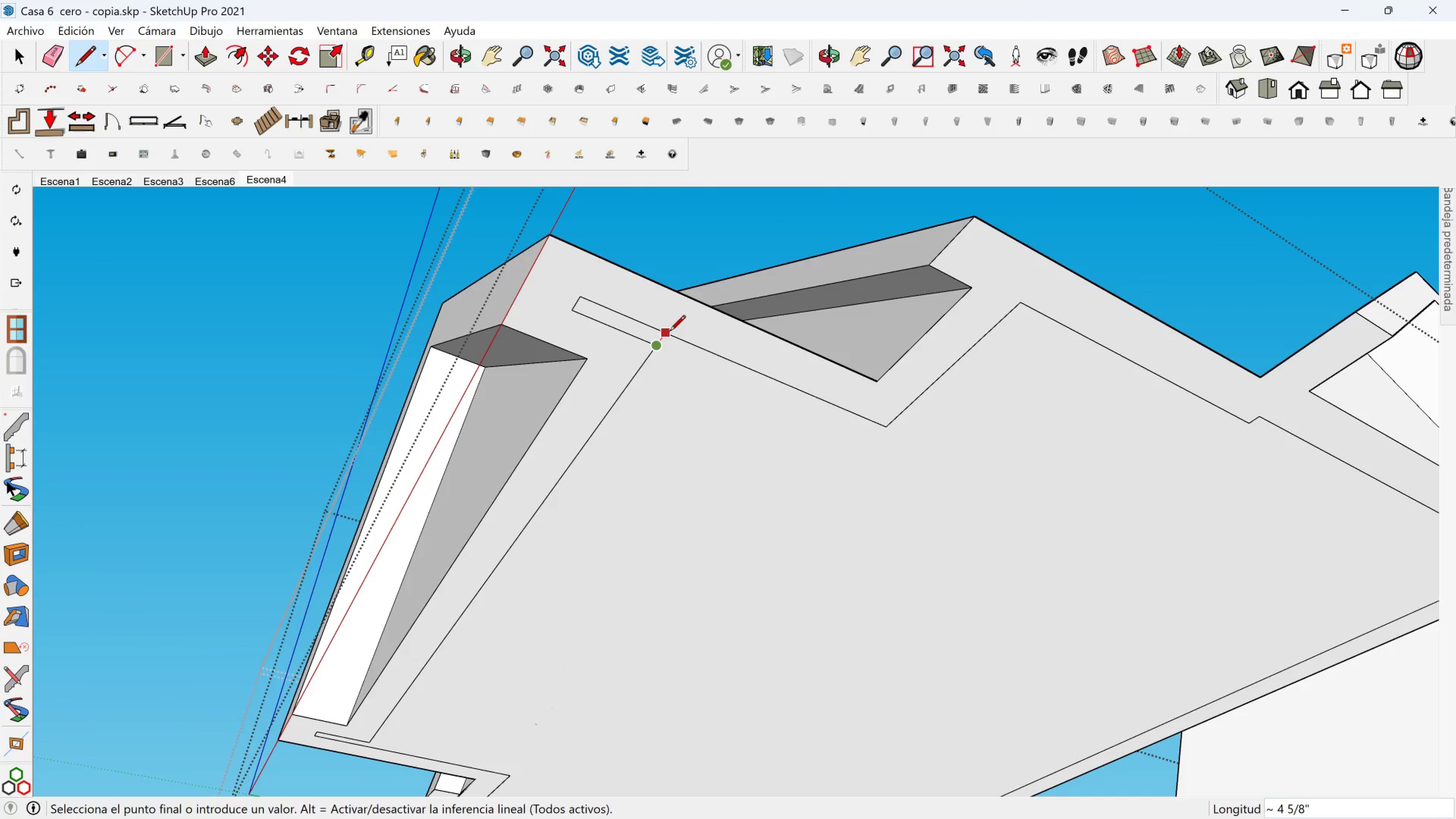 
left_click([668, 332])
 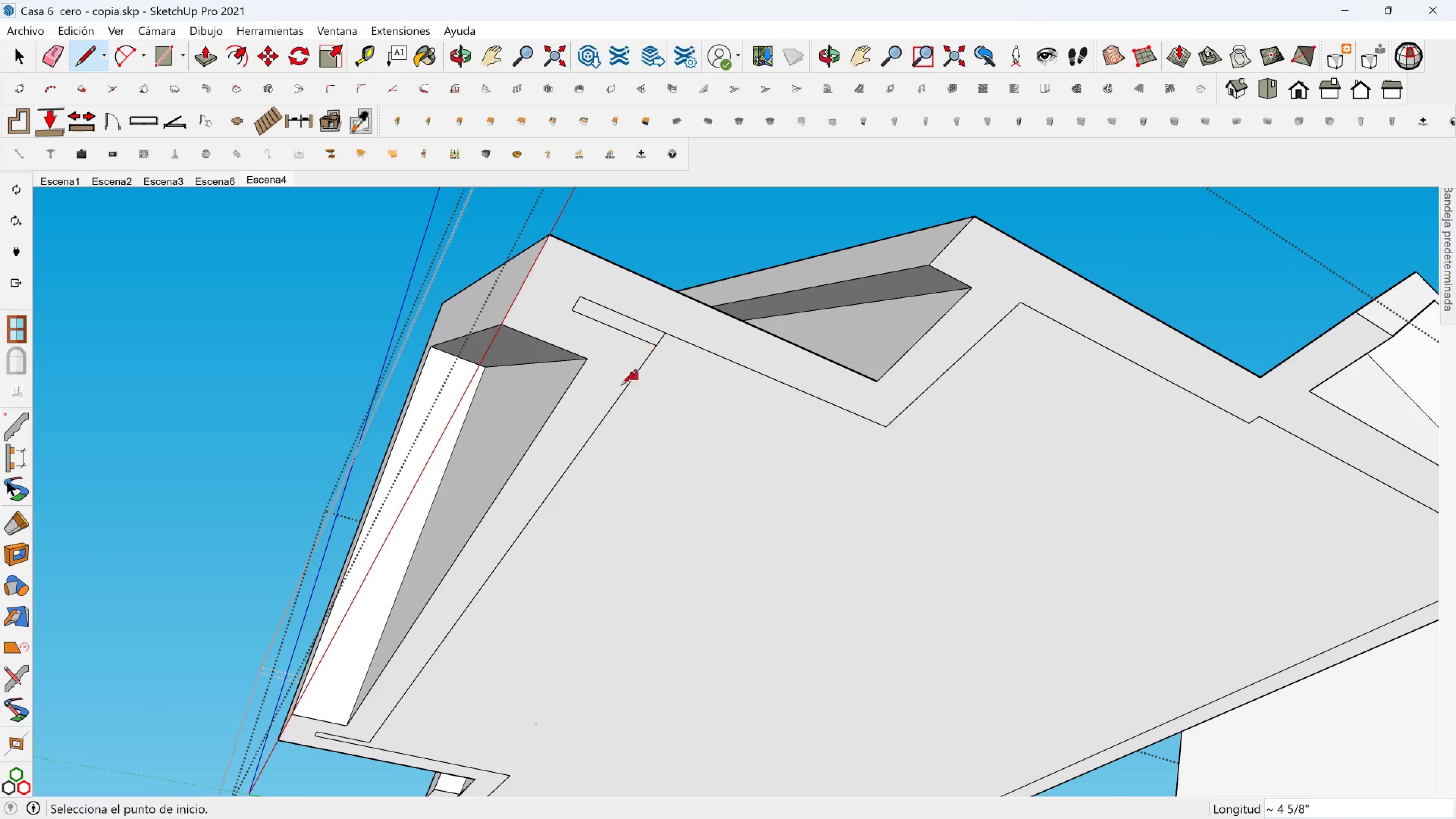 
scroll: coordinate [578, 464], scroll_direction: down, amount: 1.0
 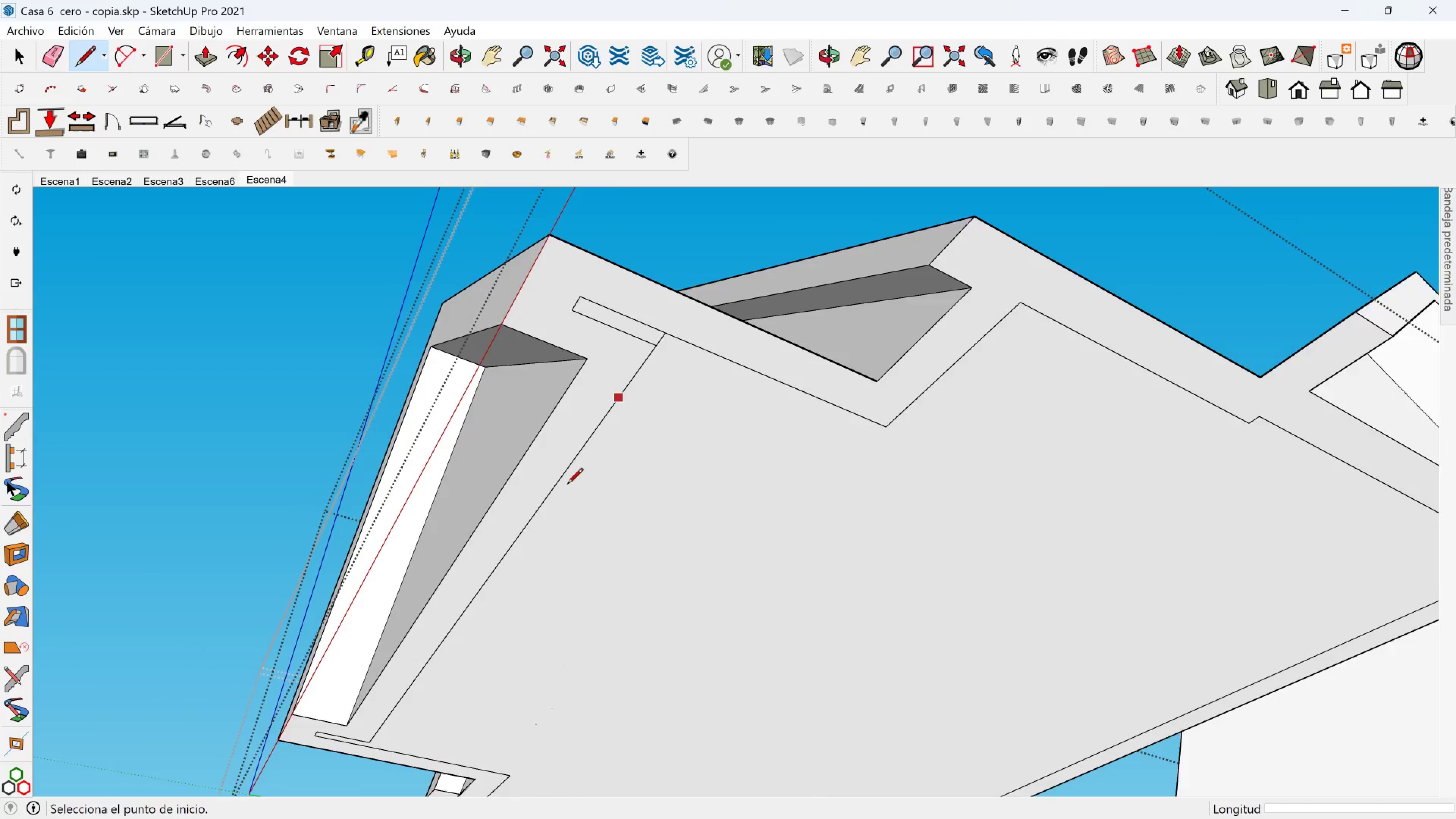 
key(Shift+ShiftLeft)
 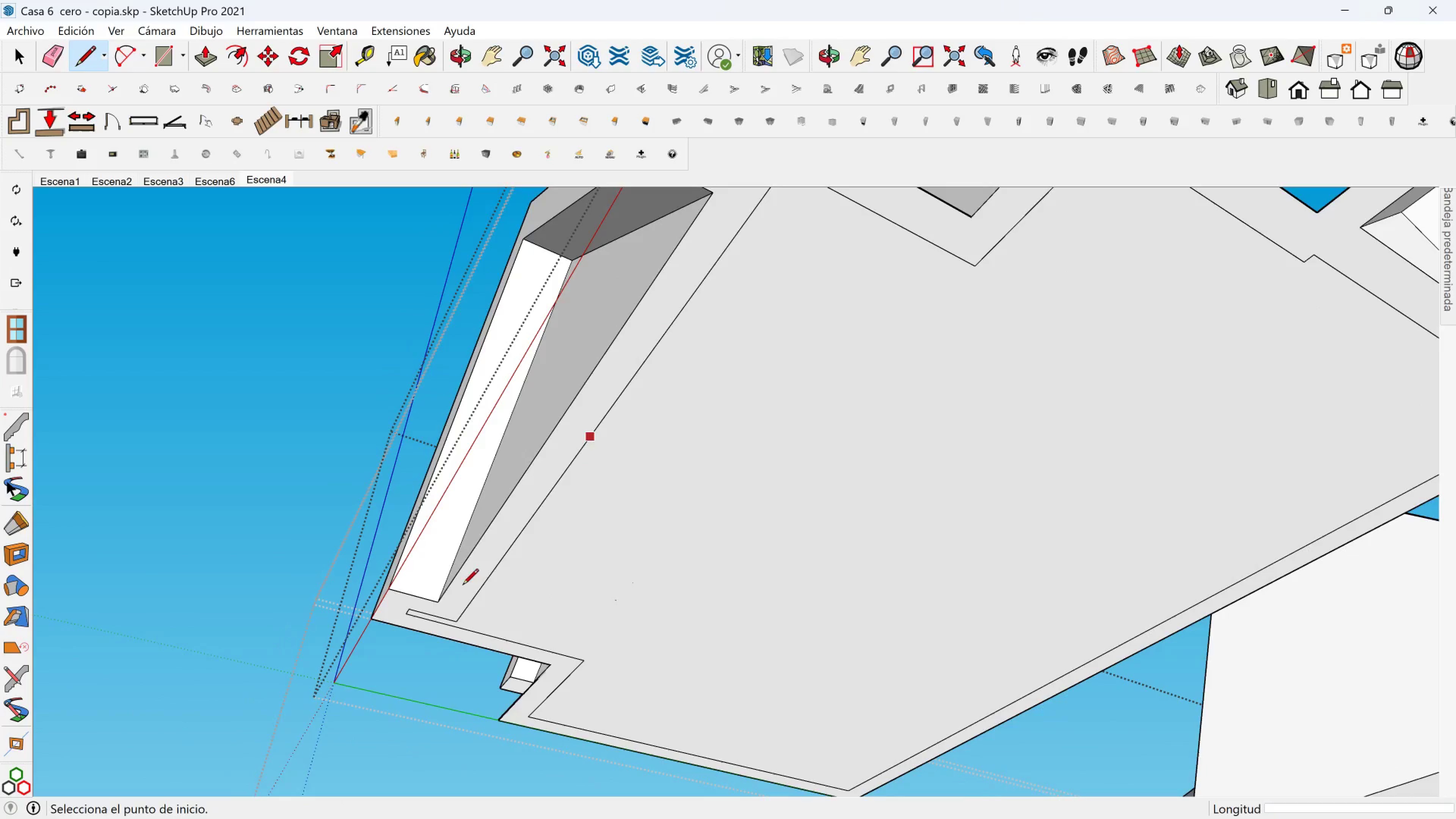 
scroll: coordinate [436, 615], scroll_direction: up, amount: 2.0
 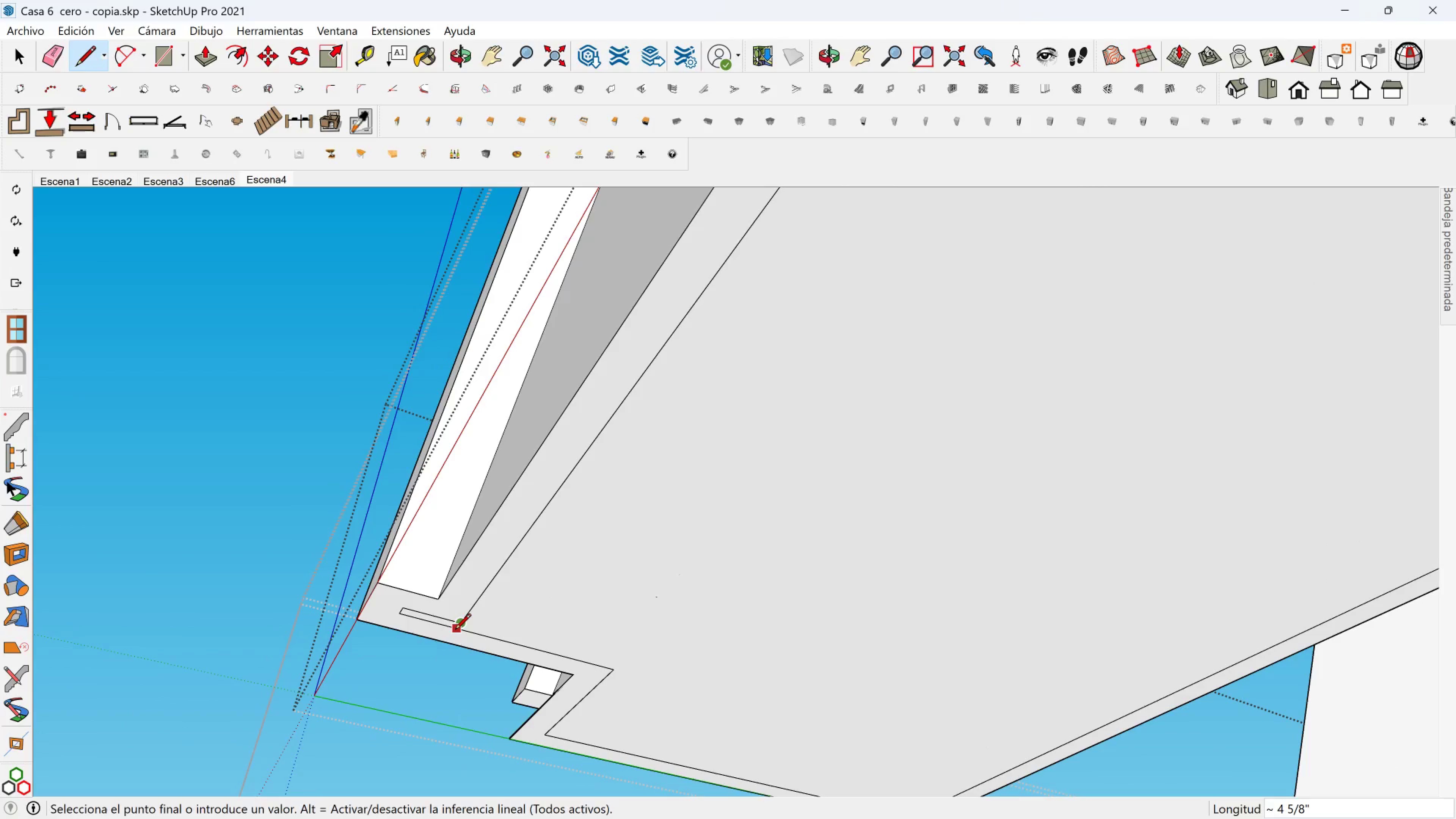 
double_click([455, 631])
 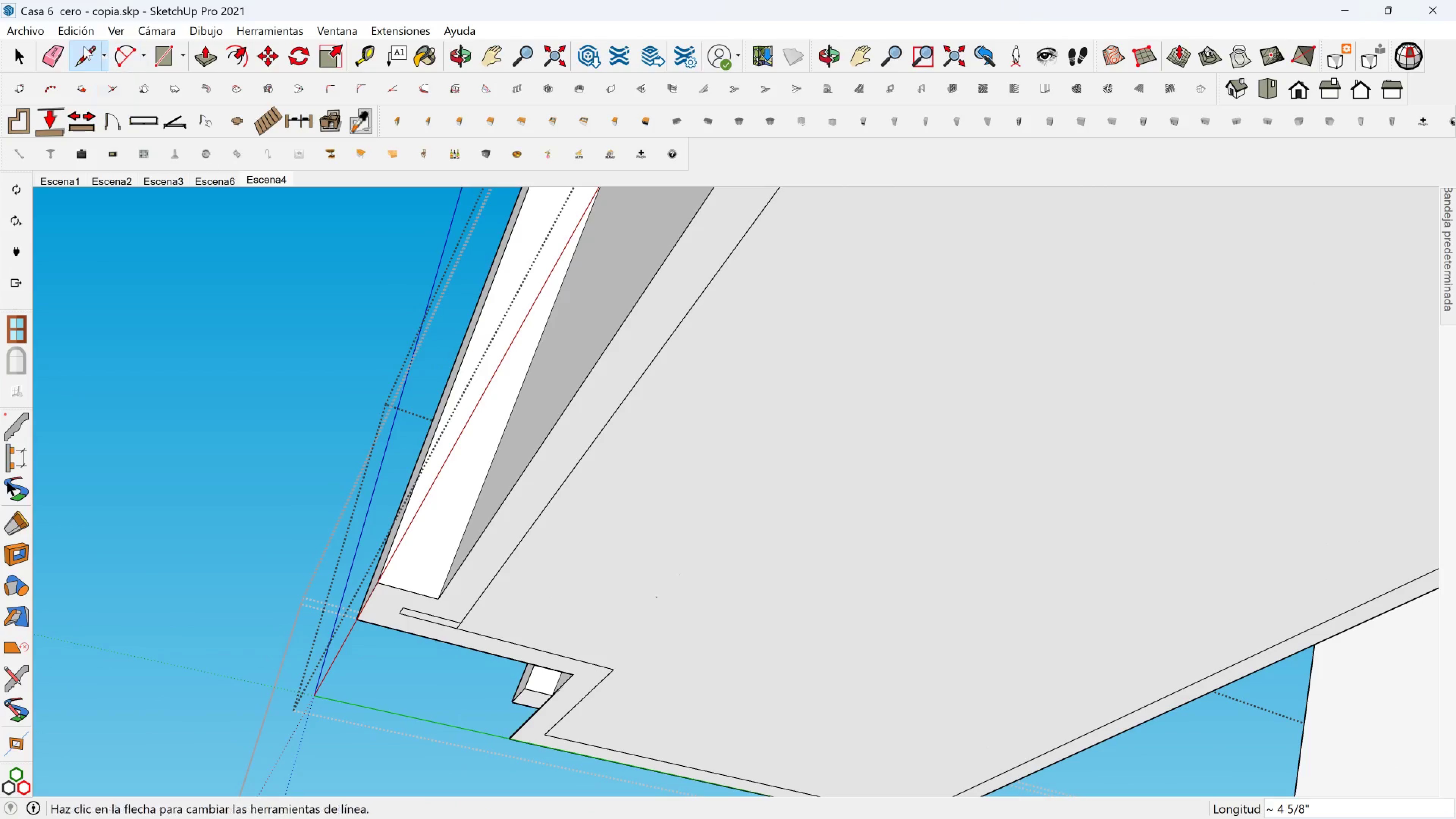 
left_click([55, 50])
 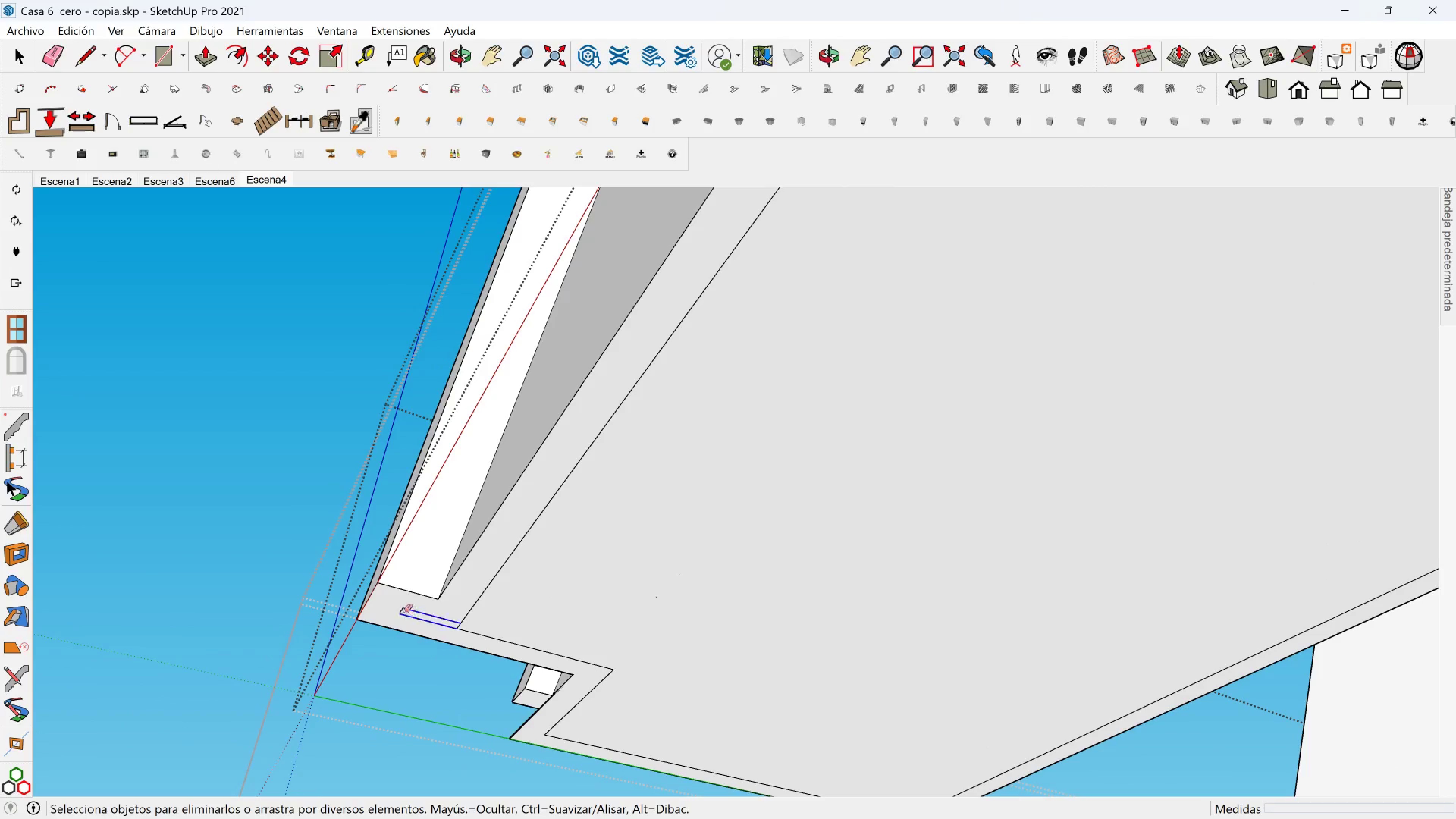 
double_click([405, 607])
 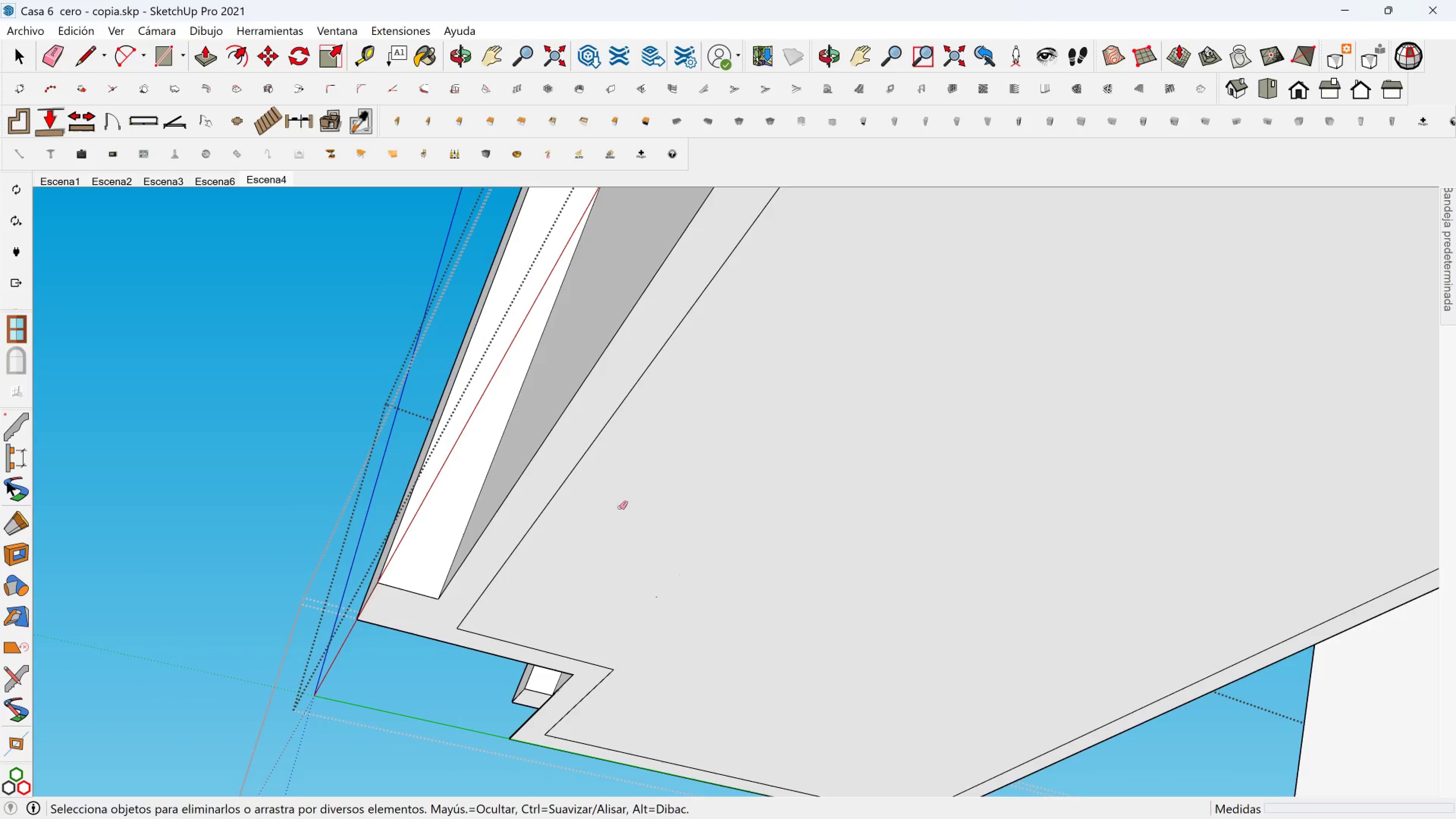 
hold_key(key=ShiftLeft, duration=0.34)
 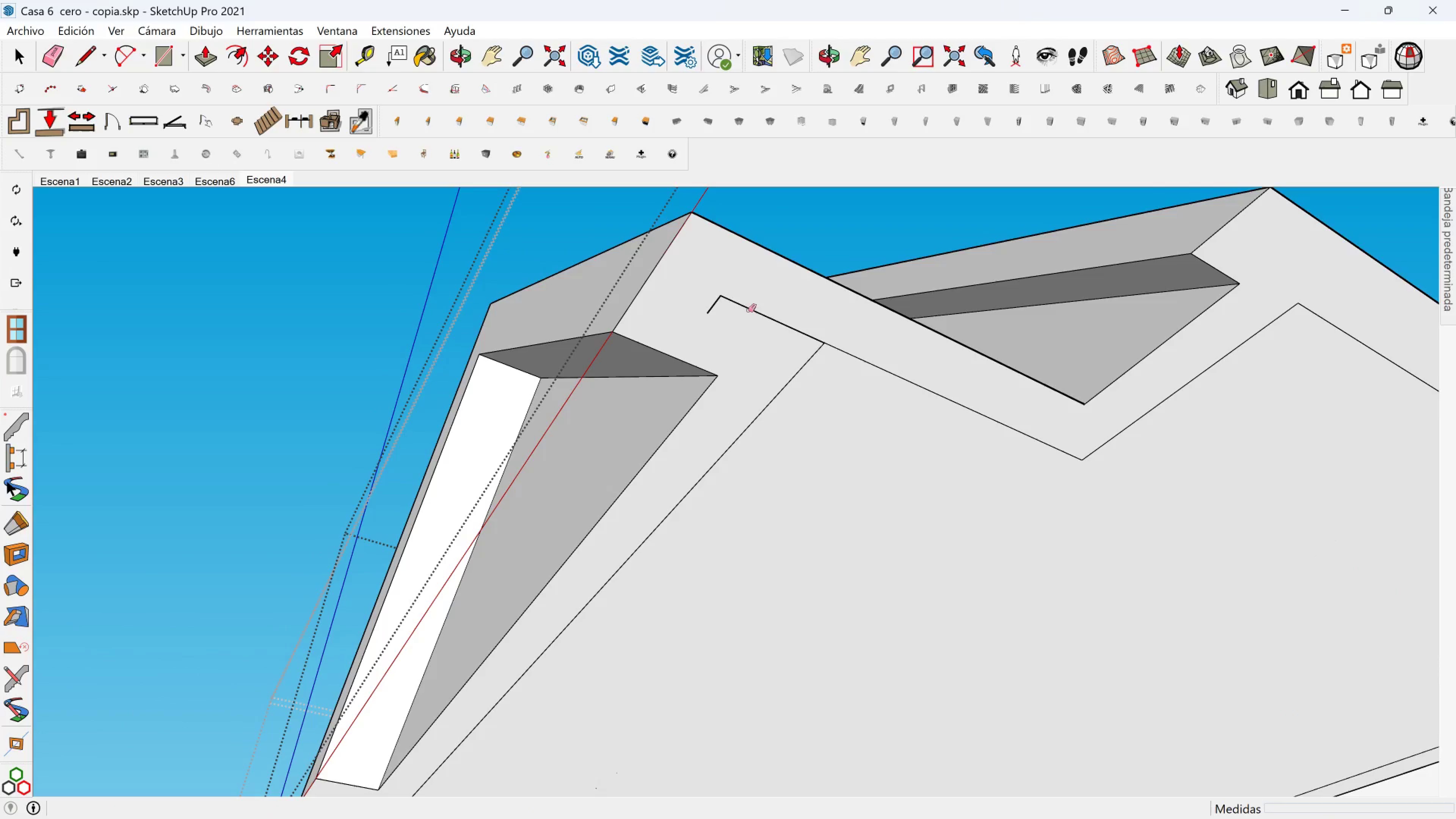 
left_click_drag(start_coordinate=[748, 306], to_coordinate=[739, 306])
 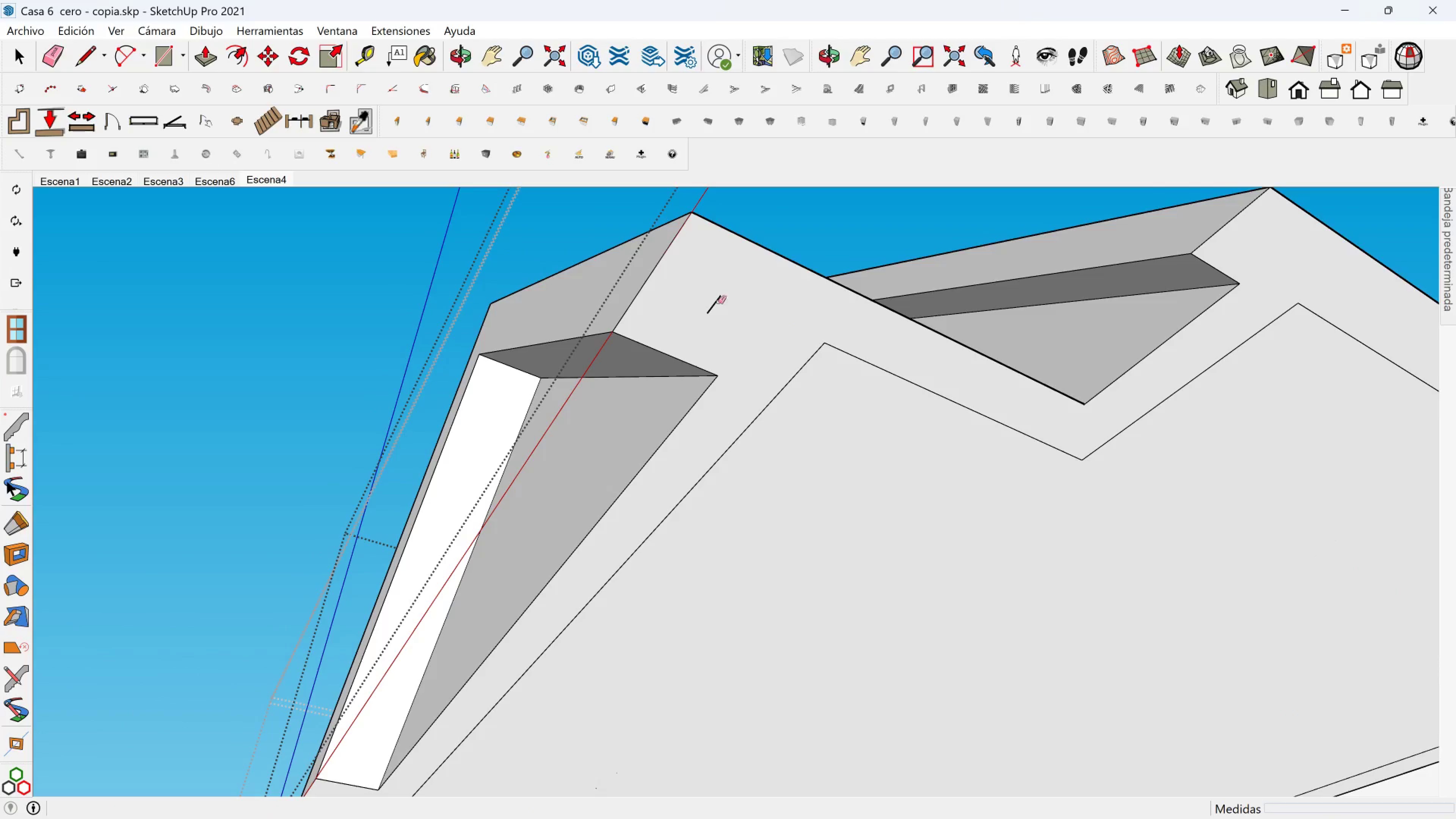 
triple_click([718, 302])
 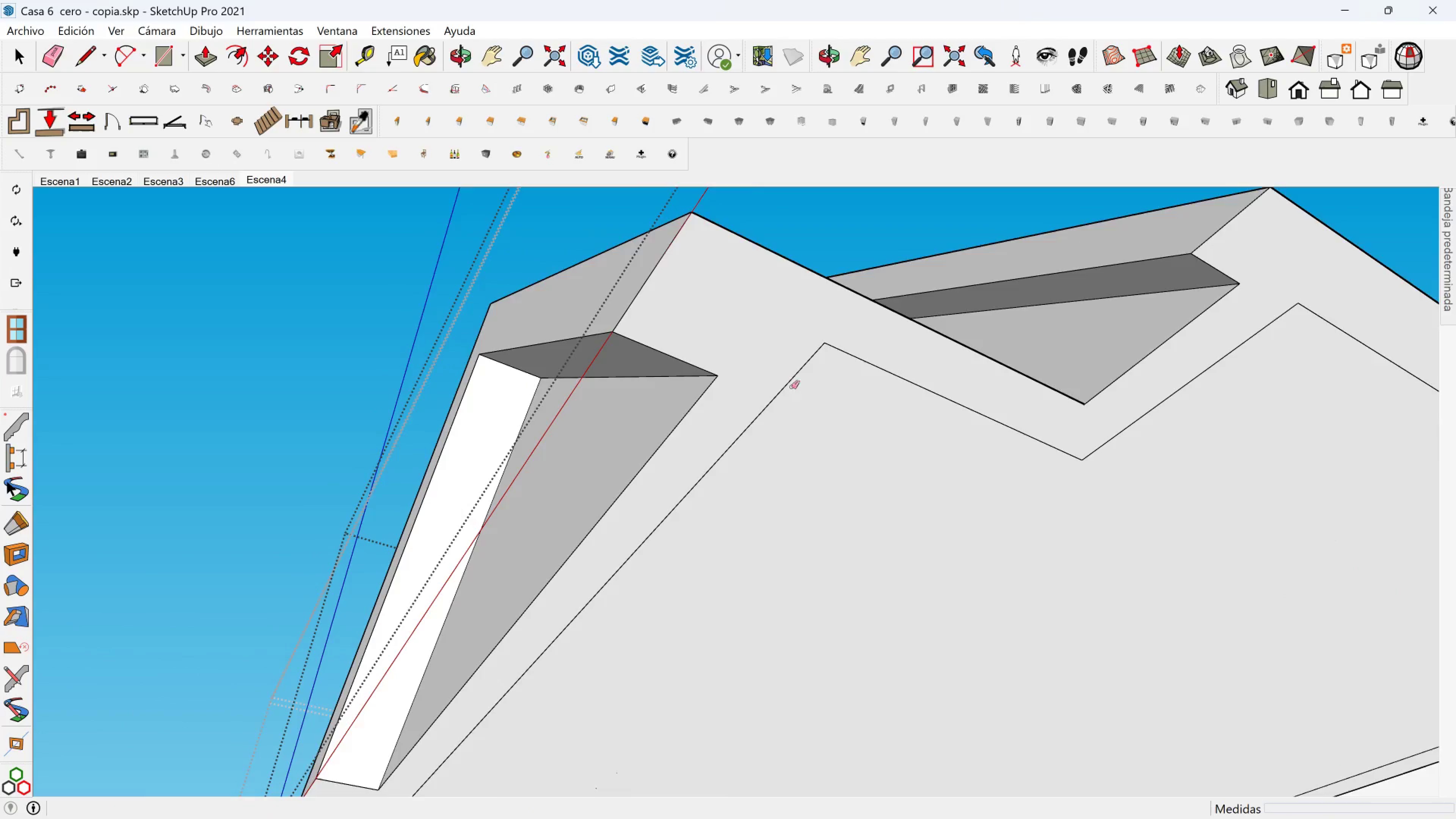 
scroll: coordinate [930, 510], scroll_direction: down, amount: 2.0
 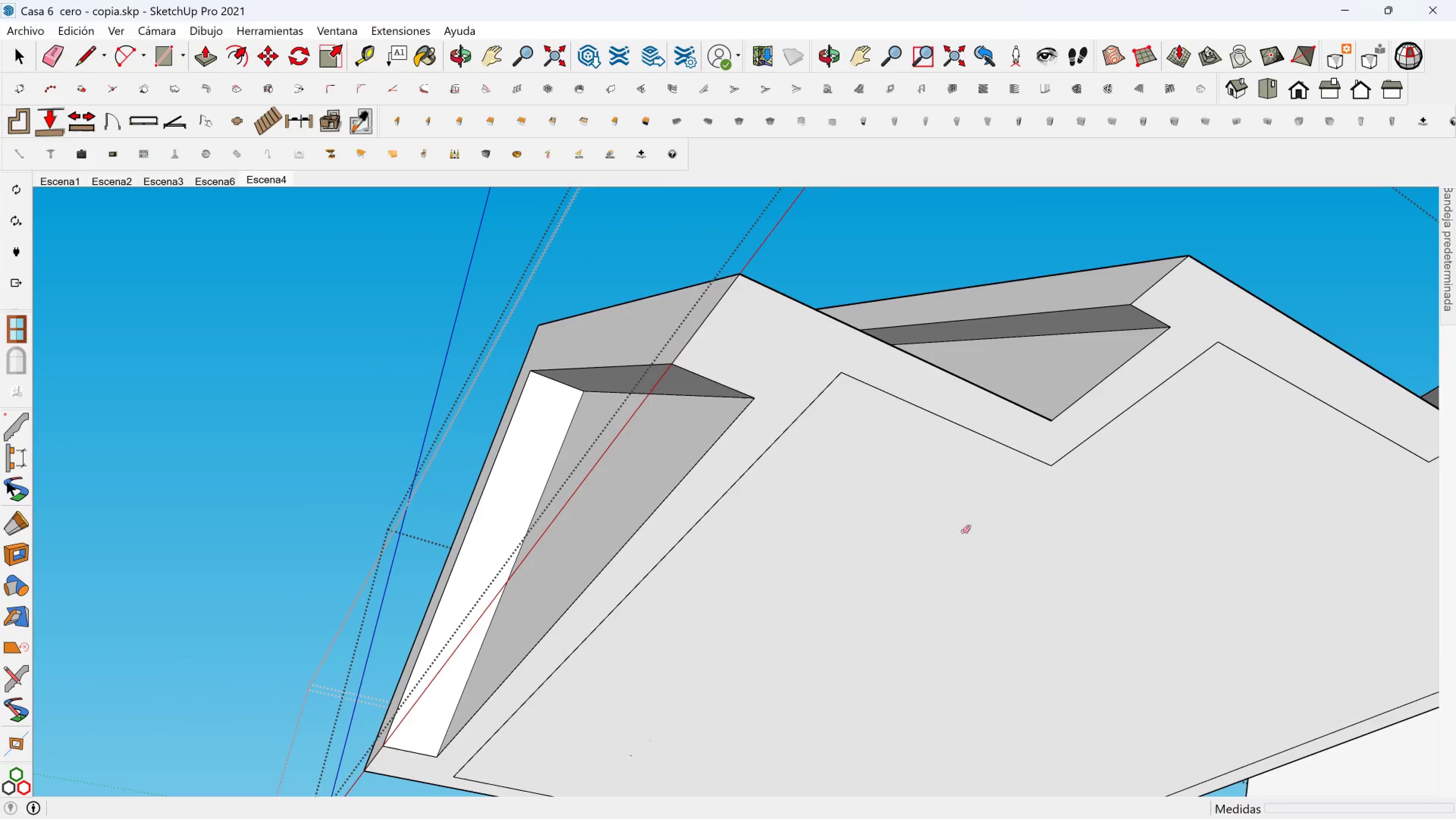 
hold_key(key=ShiftLeft, duration=0.55)
 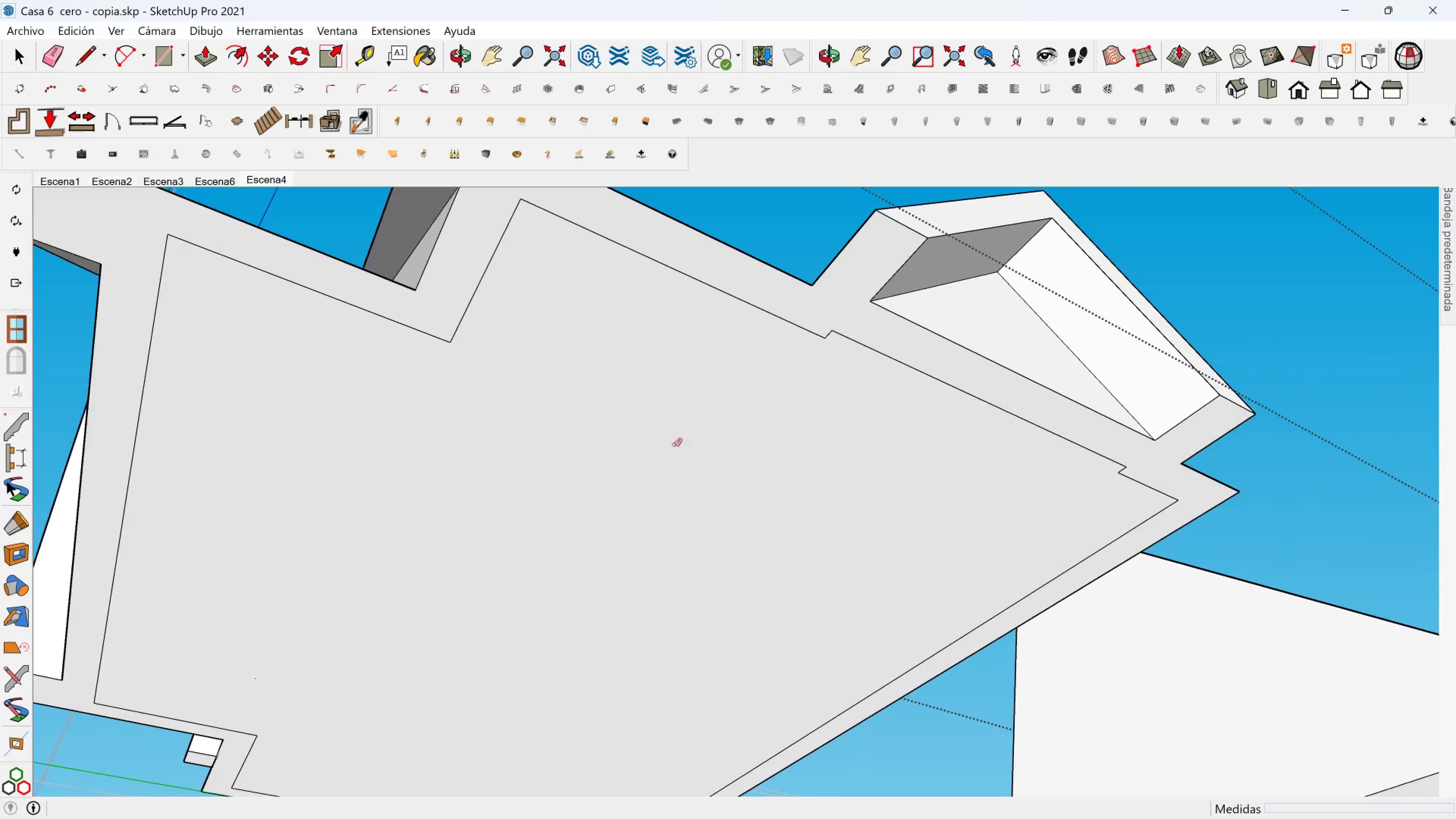 
scroll: coordinate [752, 486], scroll_direction: down, amount: 2.0
 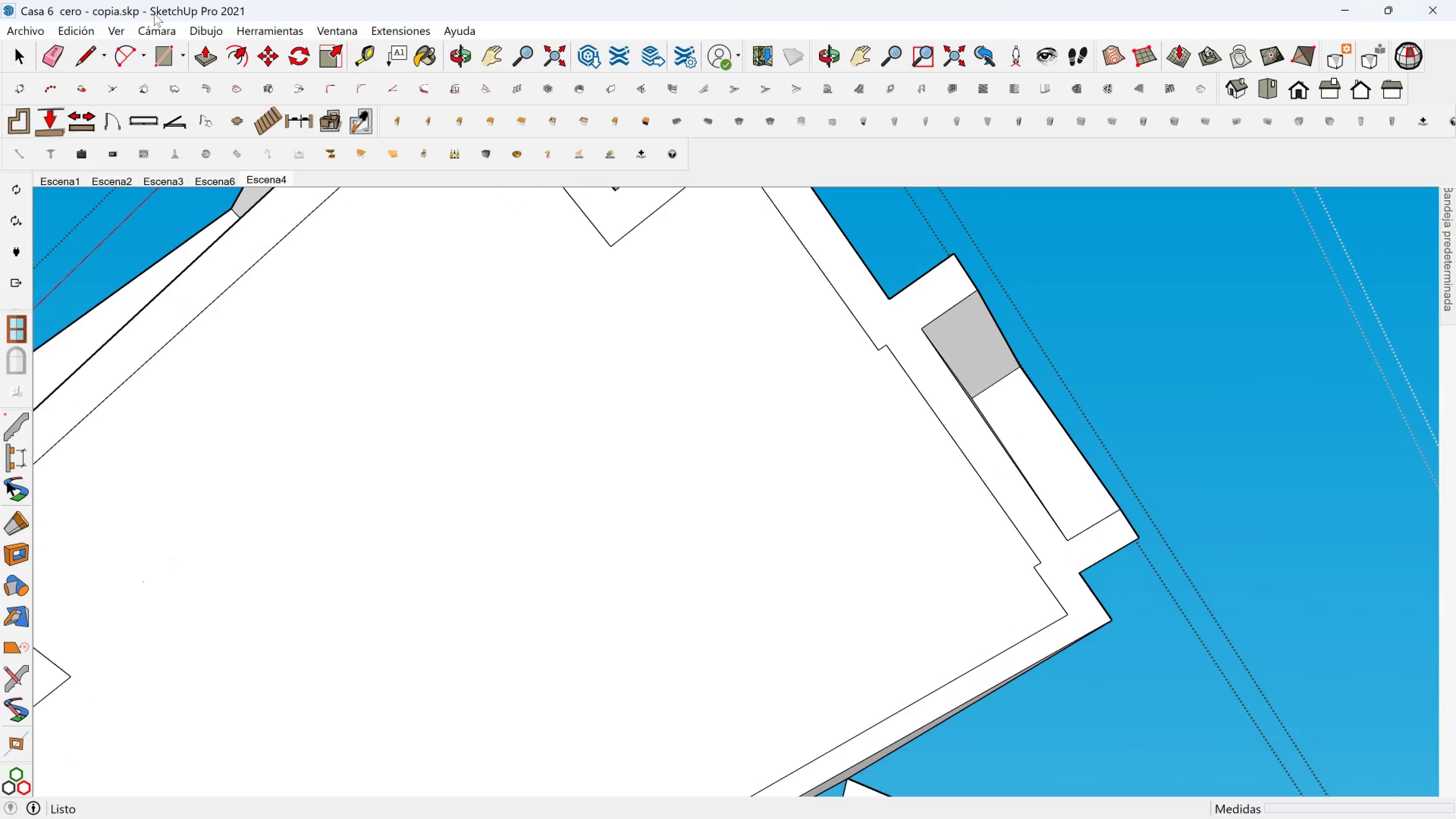 
left_click([84, 55])
 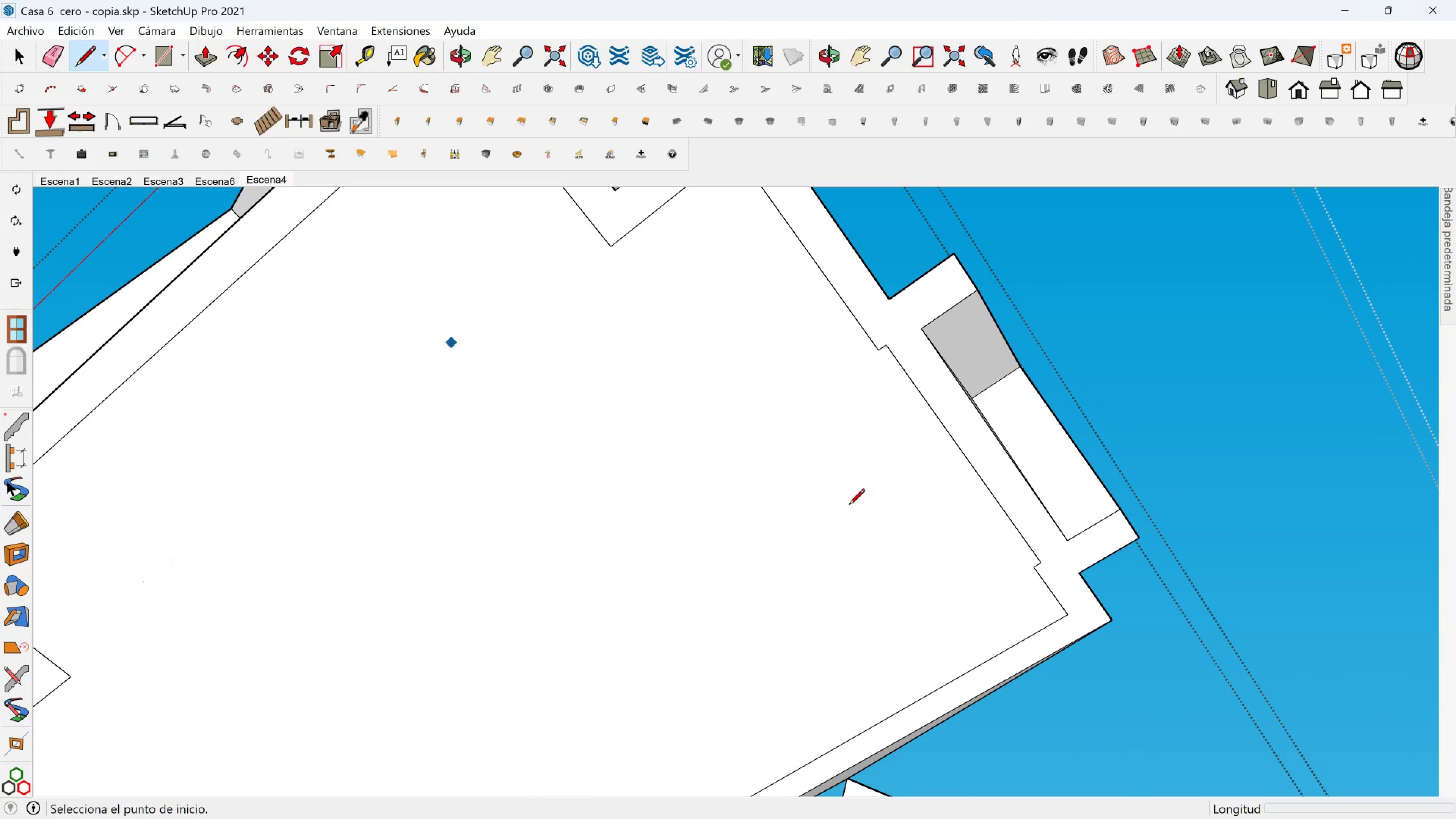 
hold_key(key=ShiftLeft, duration=0.53)
 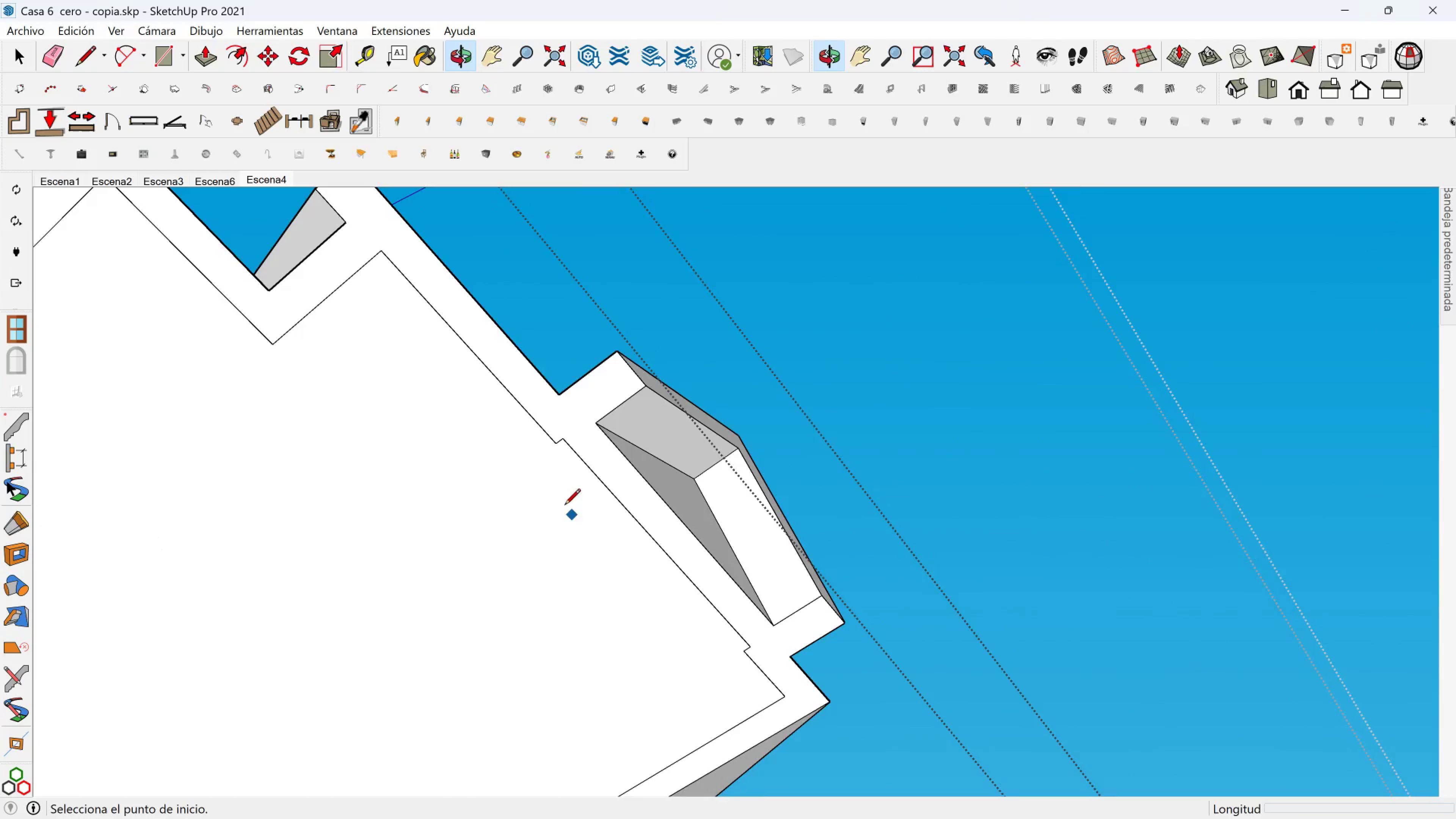 
scroll: coordinate [565, 476], scroll_direction: up, amount: 2.0
 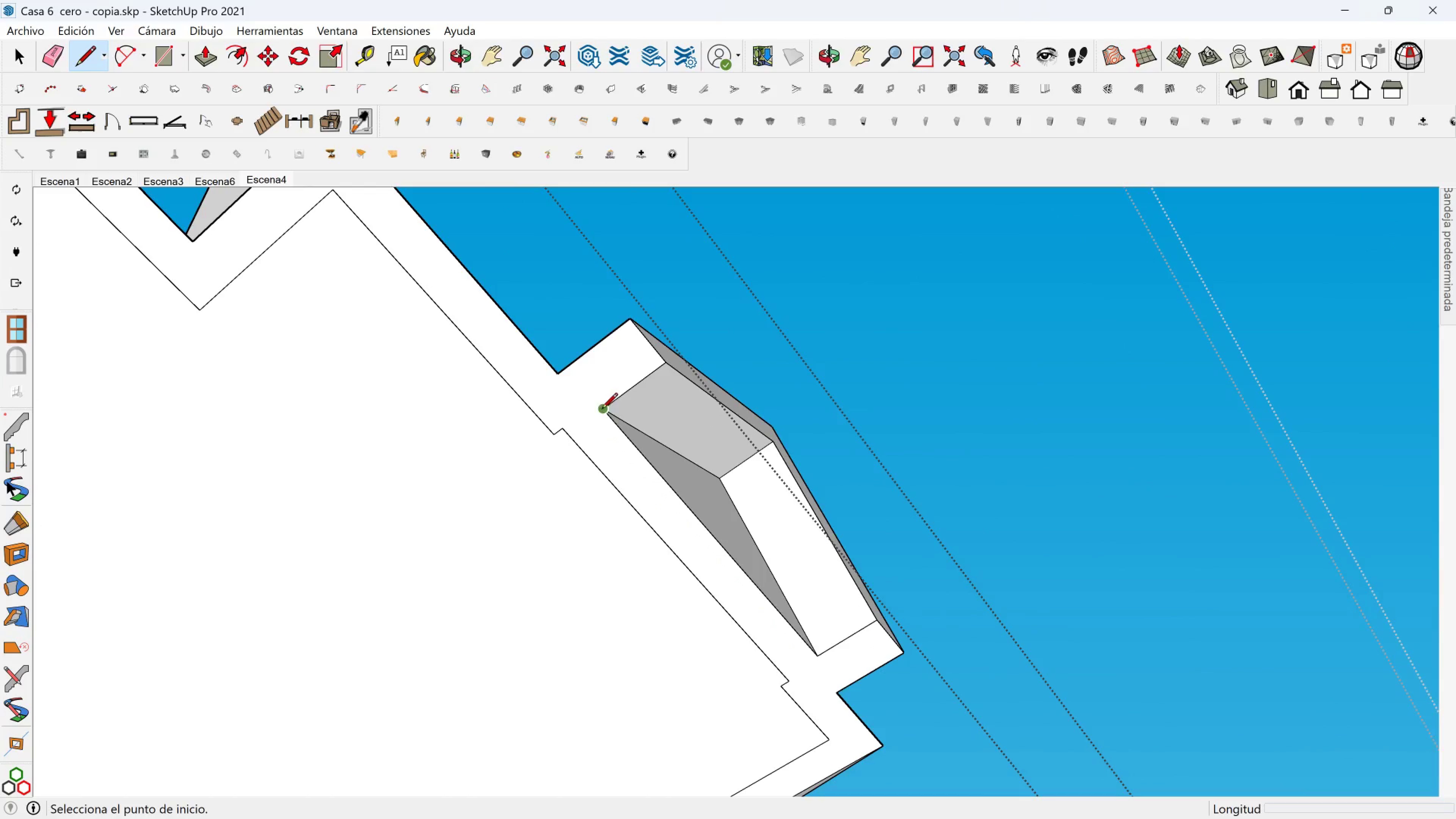 
left_click([604, 410])
 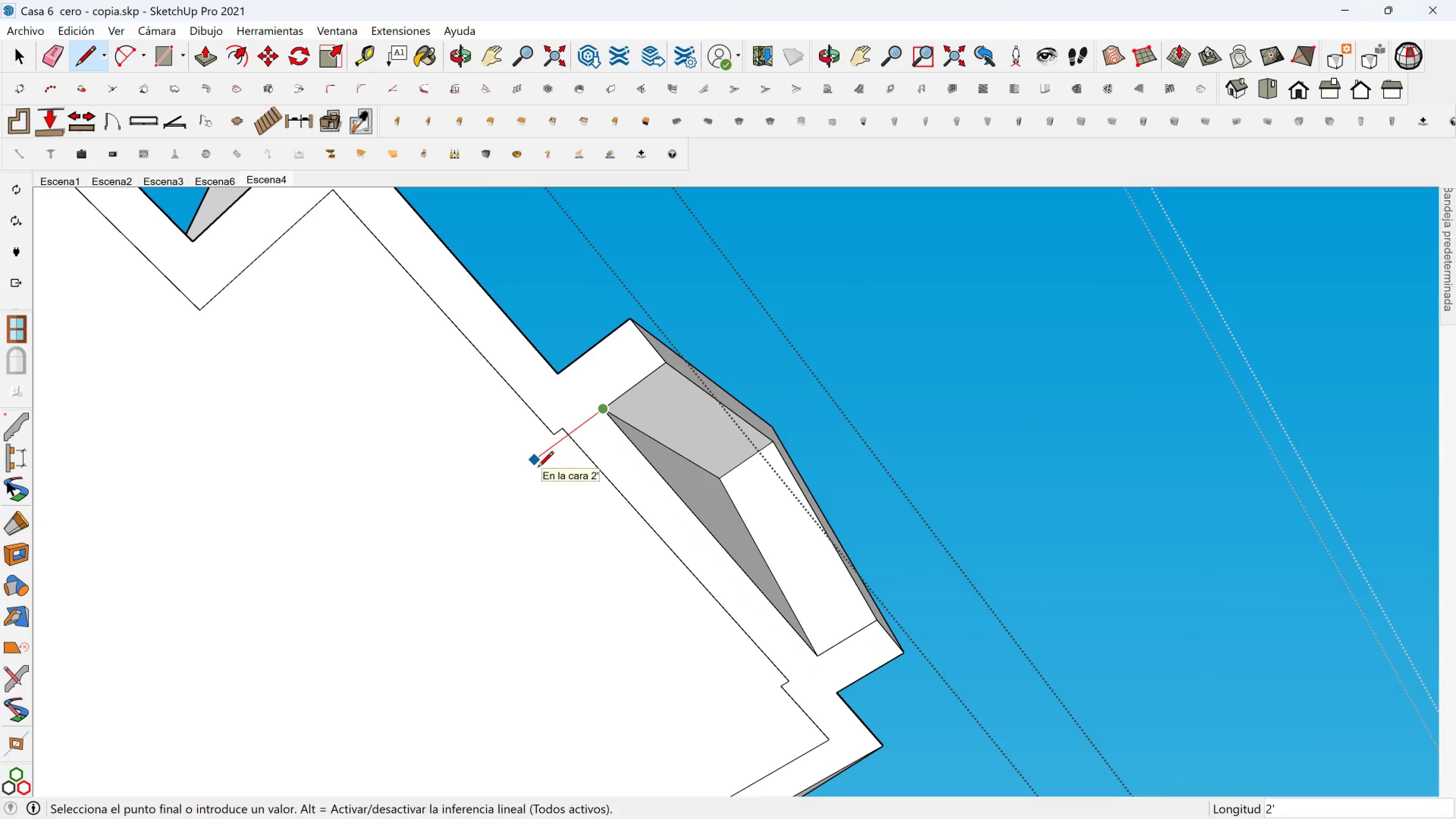 
key(Shift+ShiftLeft)
 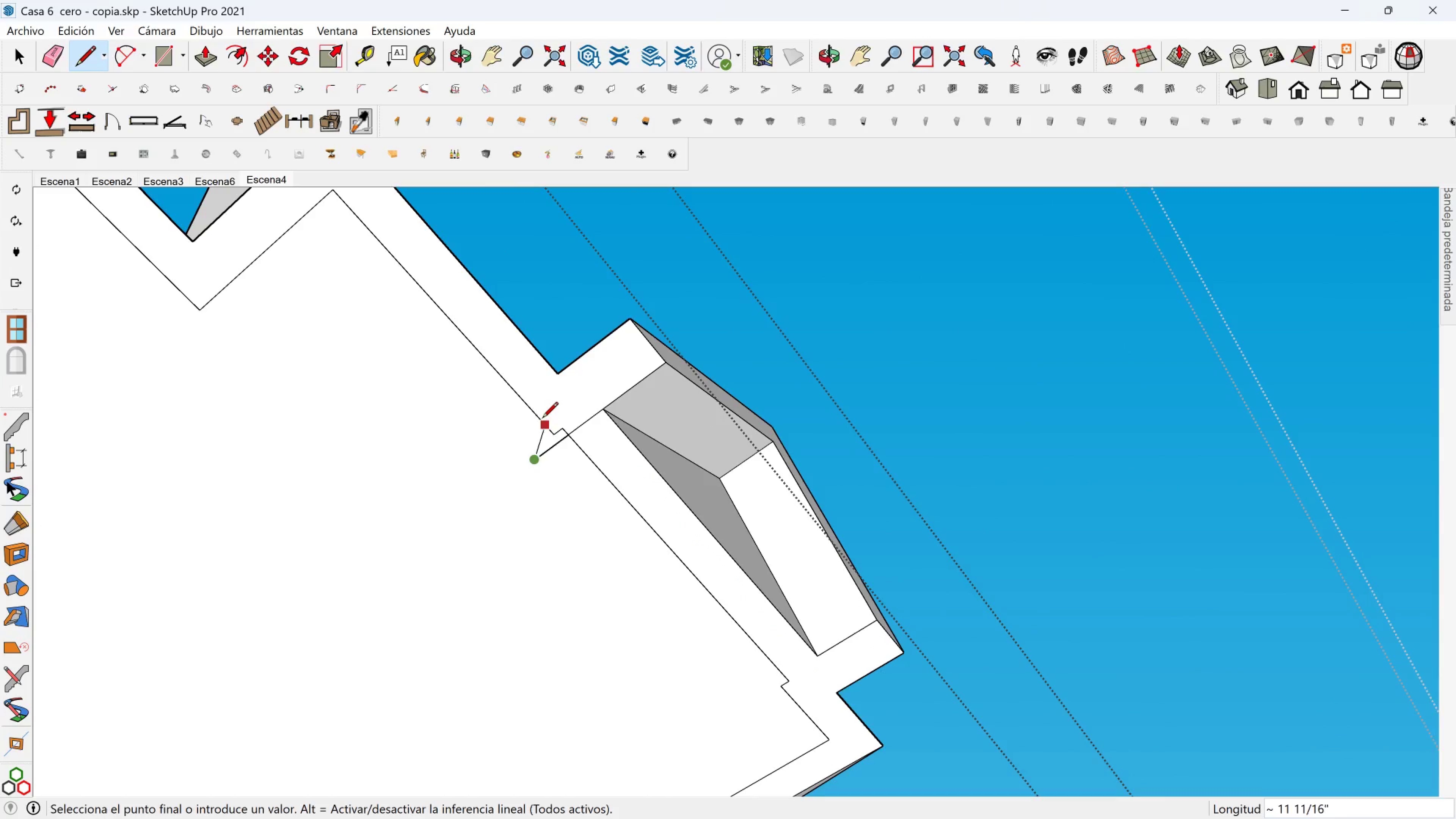 
key(Escape)
 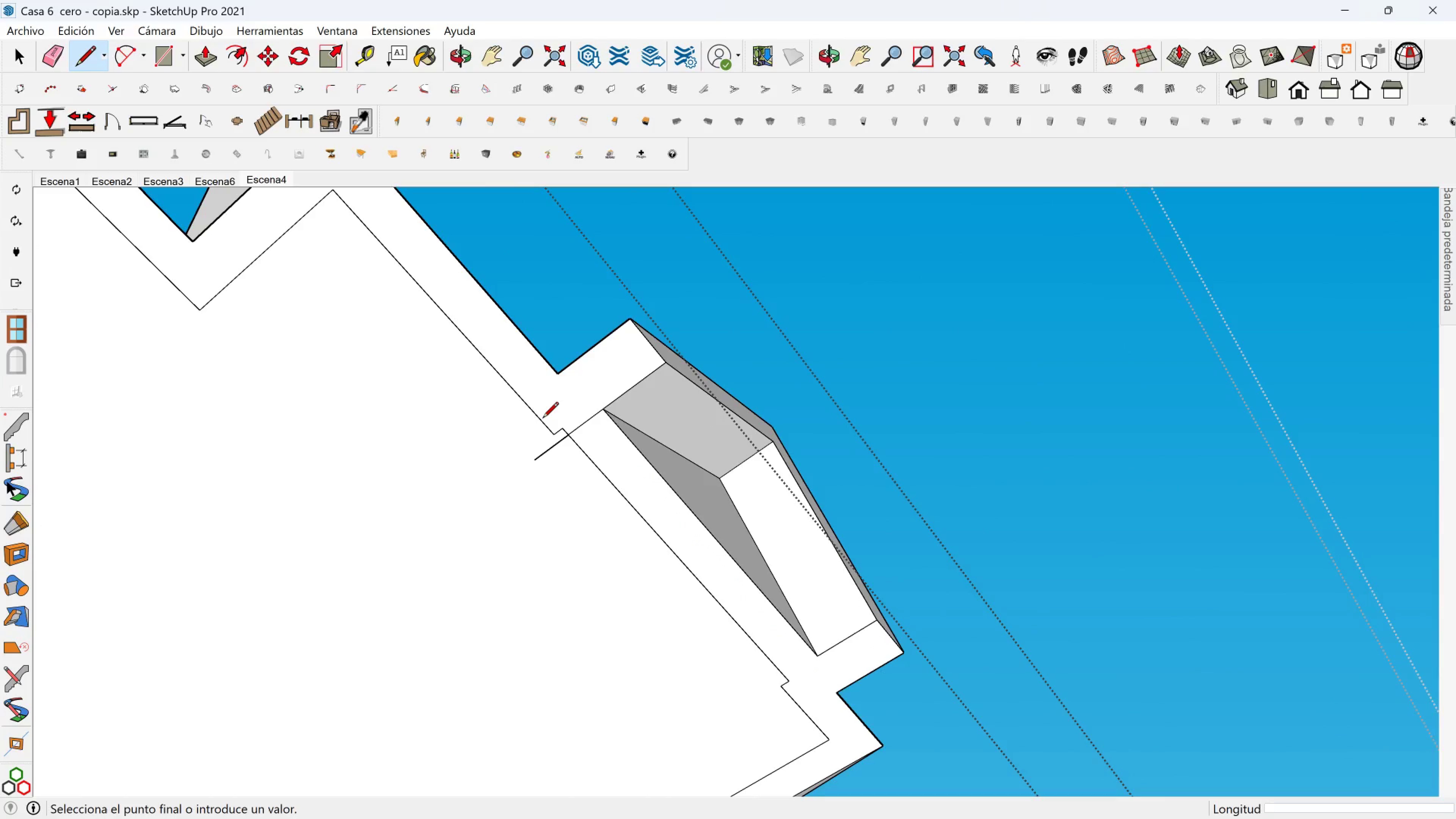 
left_click([543, 419])
 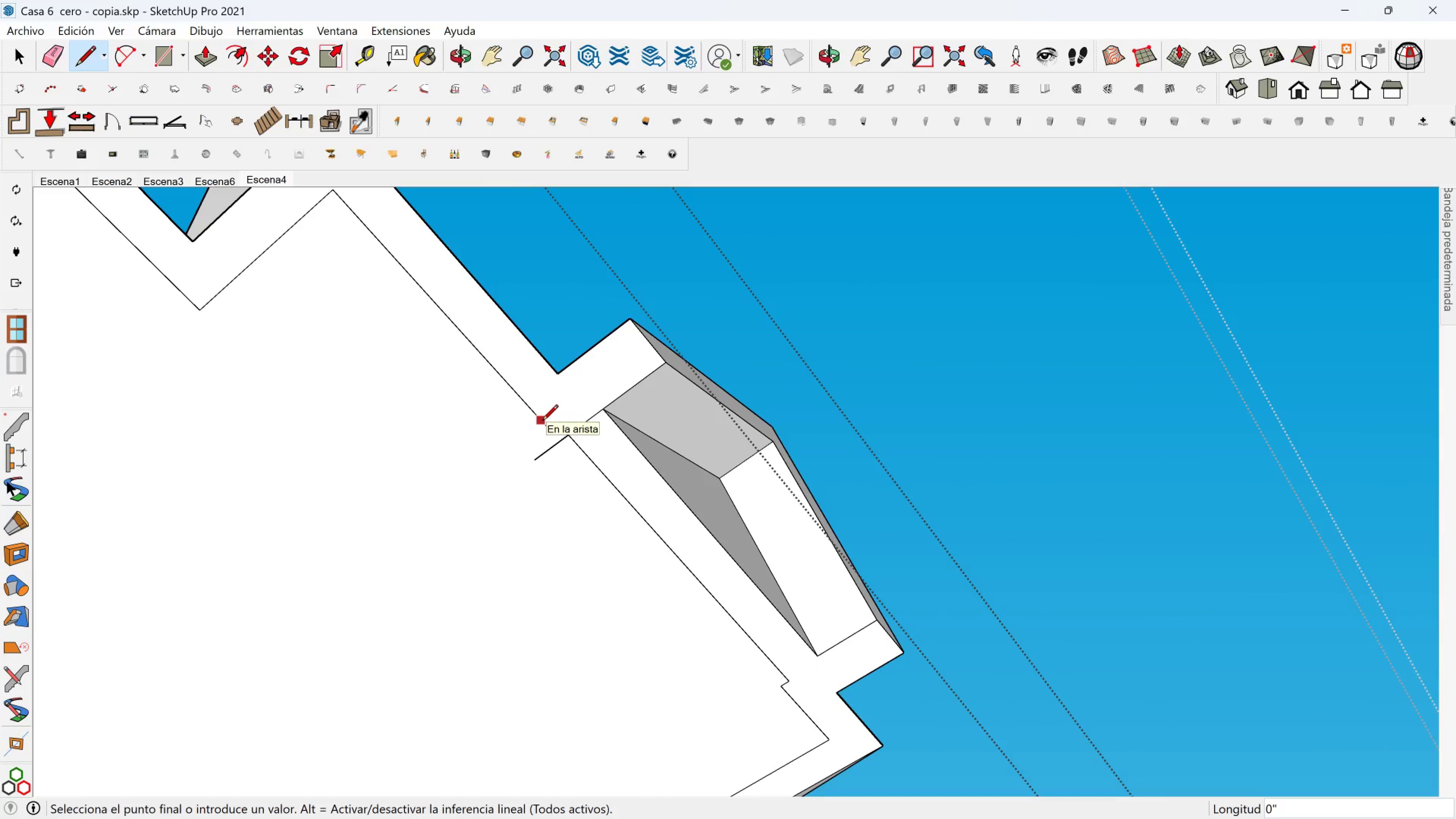 
left_click([542, 422])
 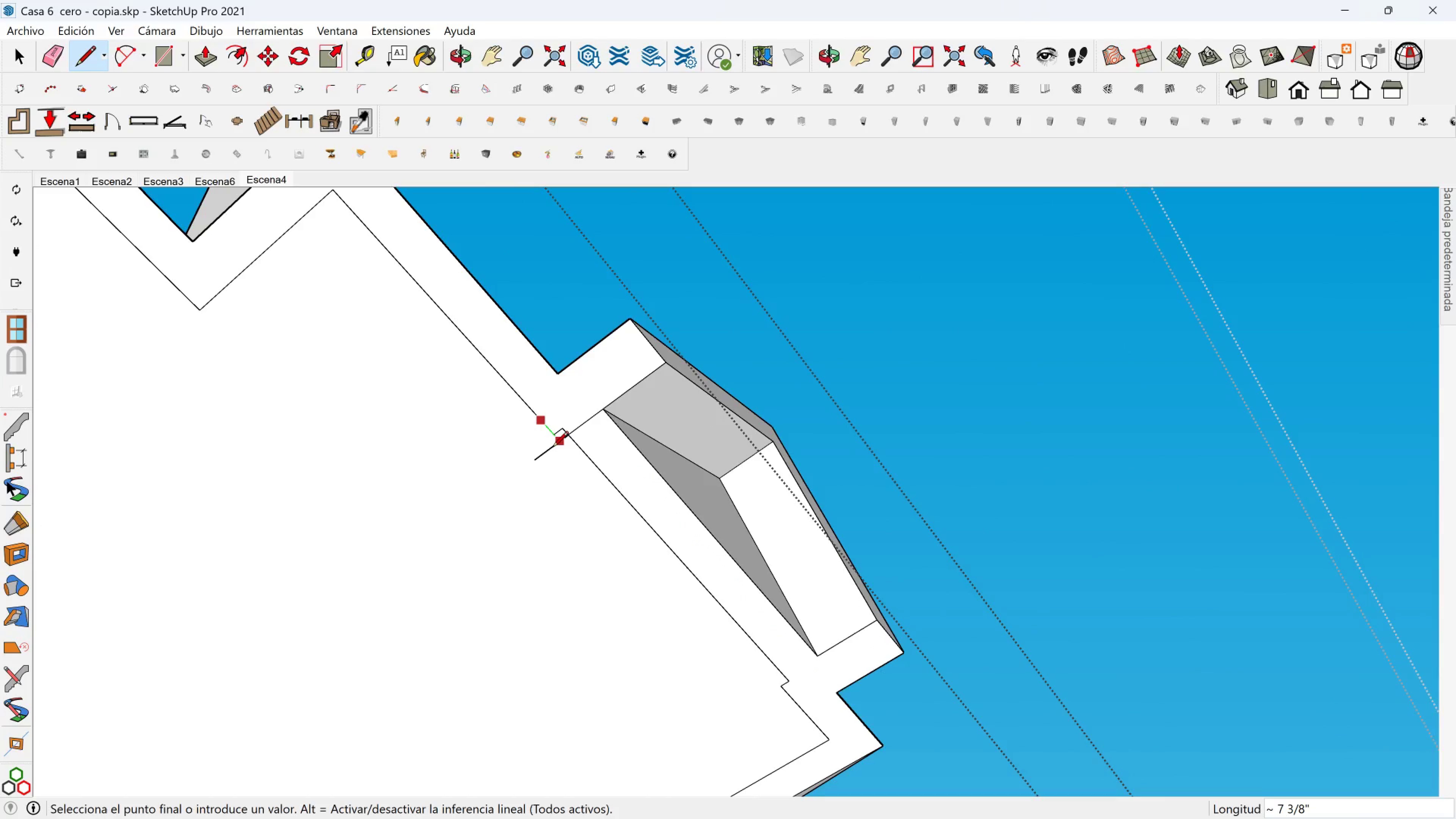 
left_click([552, 449])
 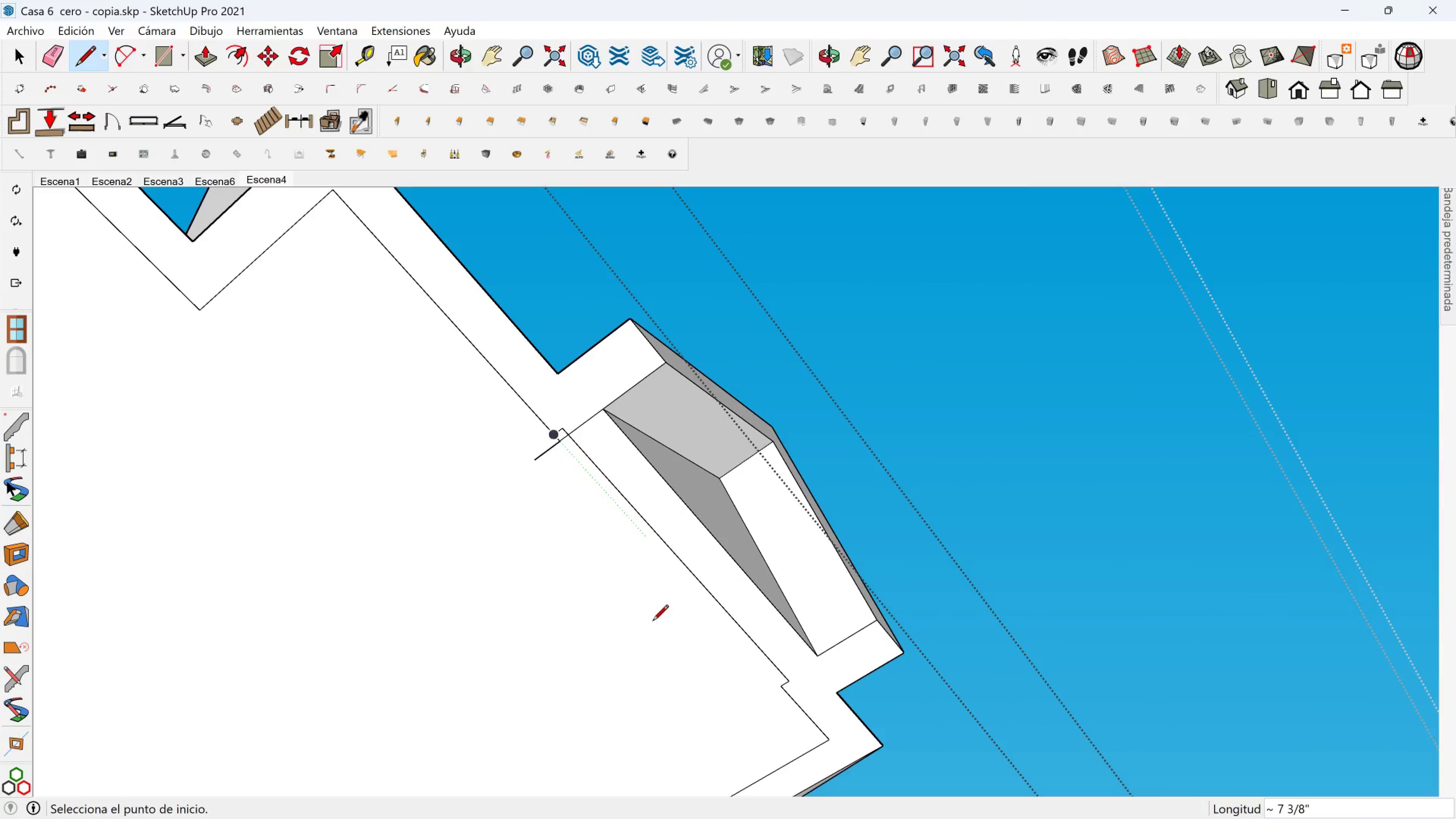 
hold_key(key=ShiftLeft, duration=0.32)
 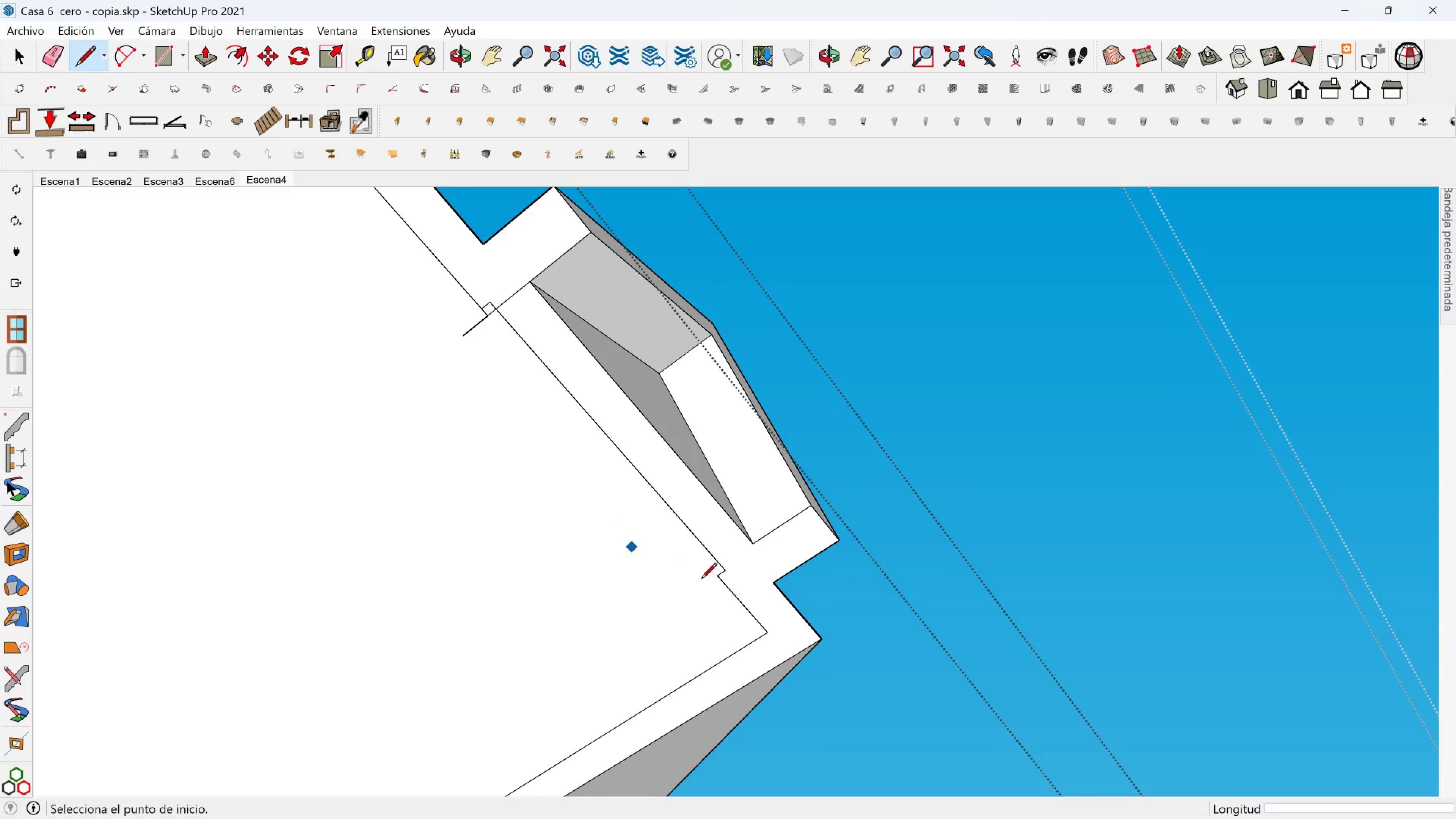 
scroll: coordinate [722, 574], scroll_direction: up, amount: 2.0
 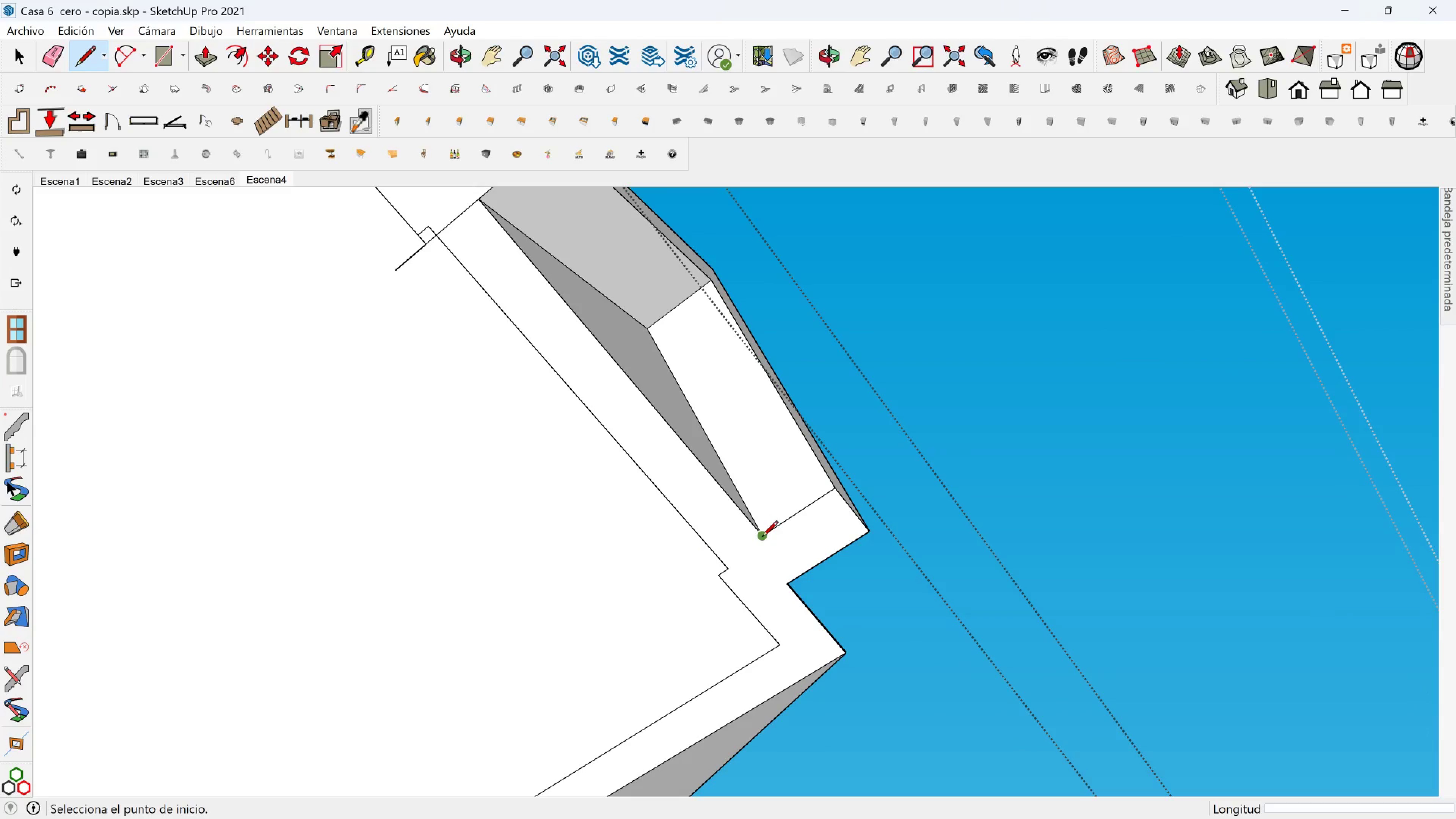 
left_click([762, 538])
 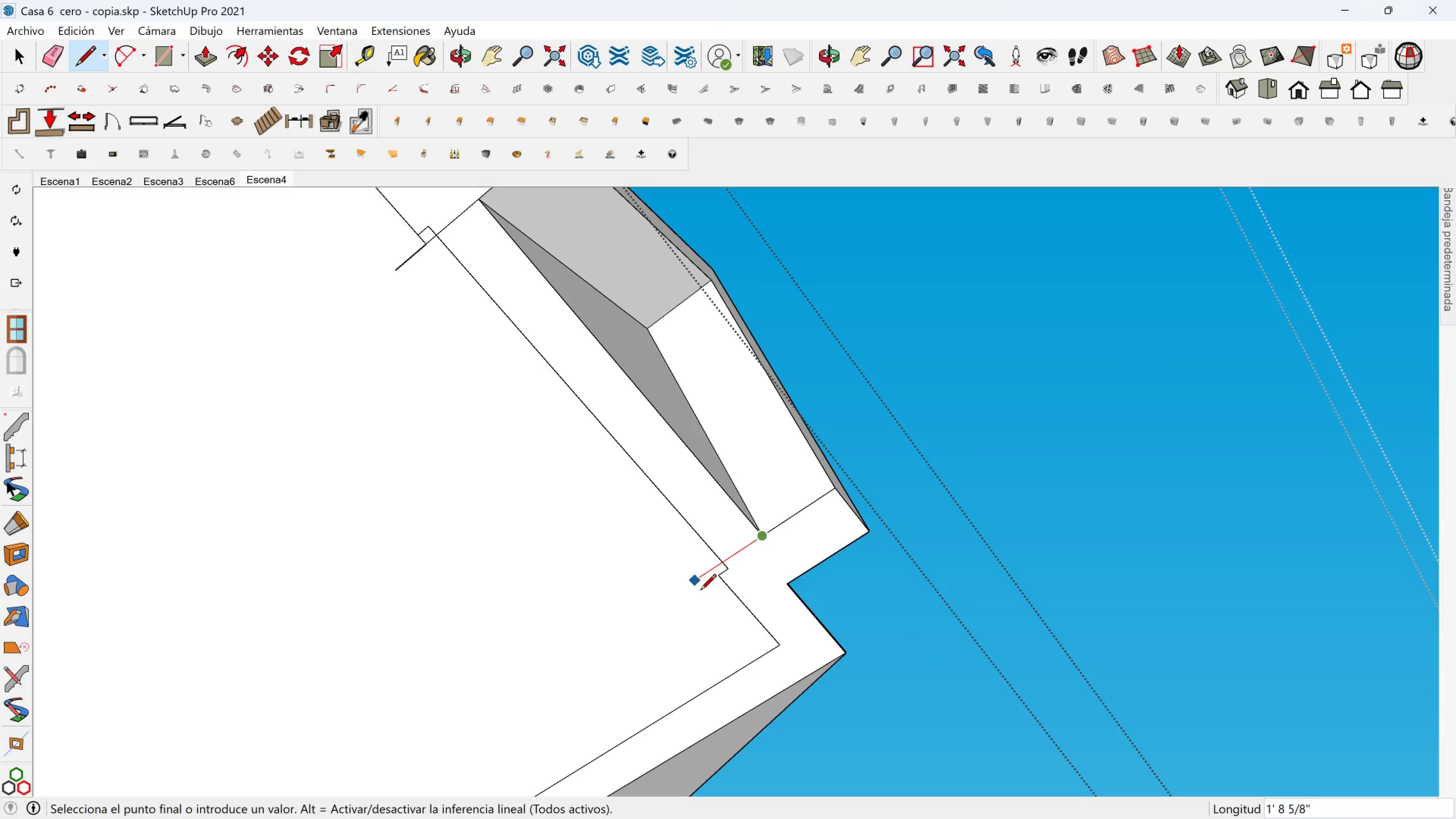 
left_click([700, 591])
 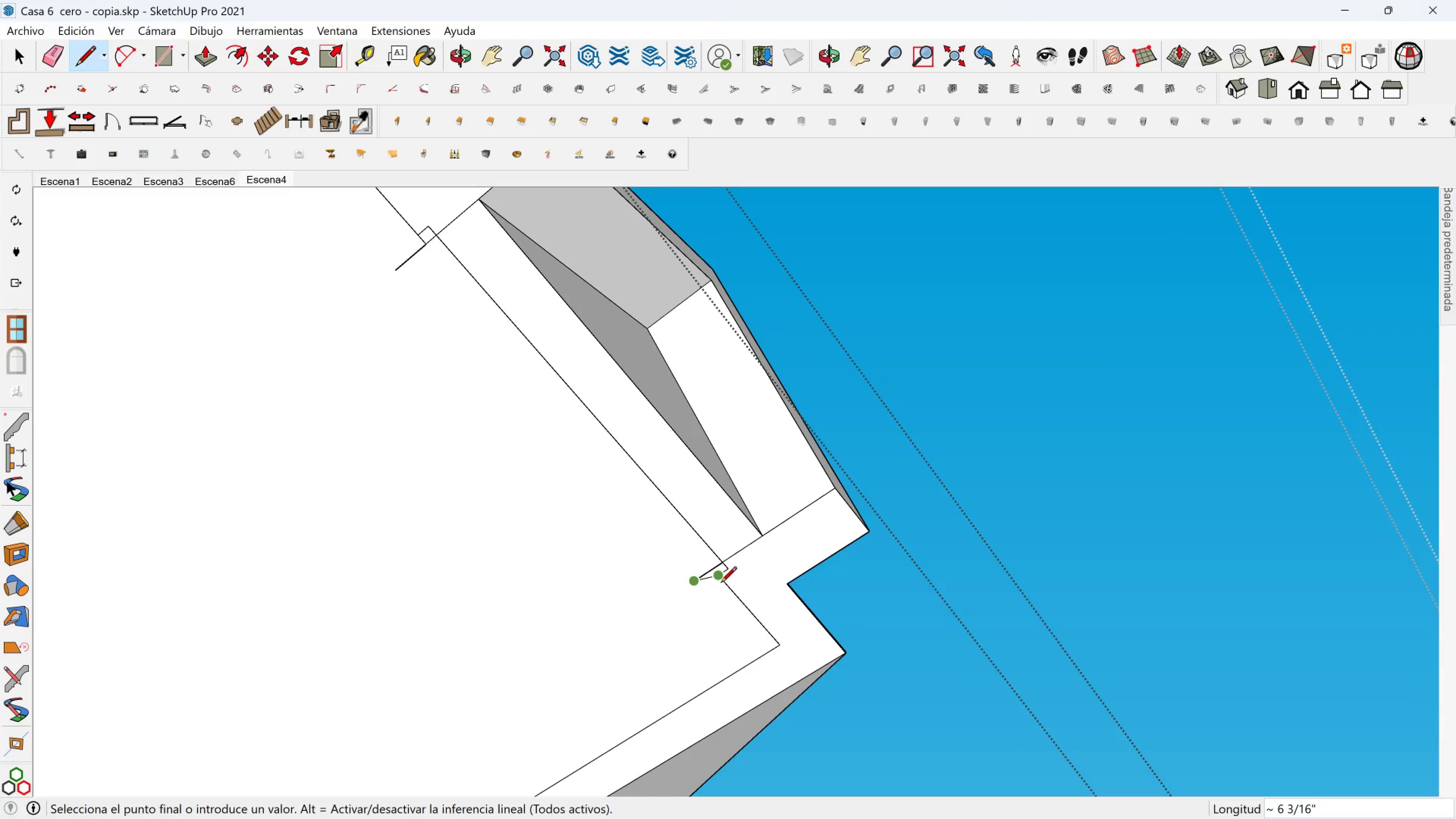 
key(Escape)
 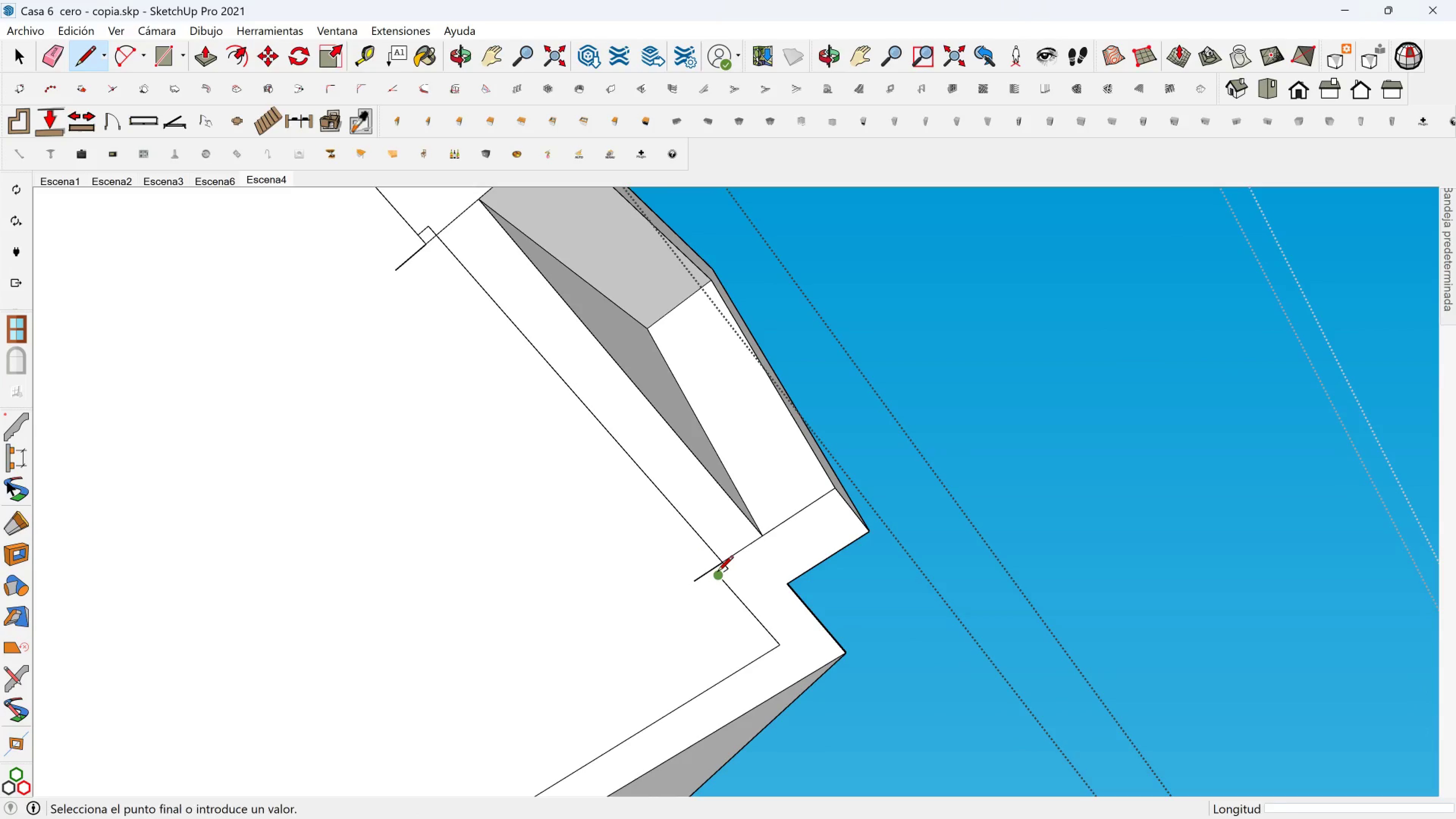 
left_click([717, 573])
 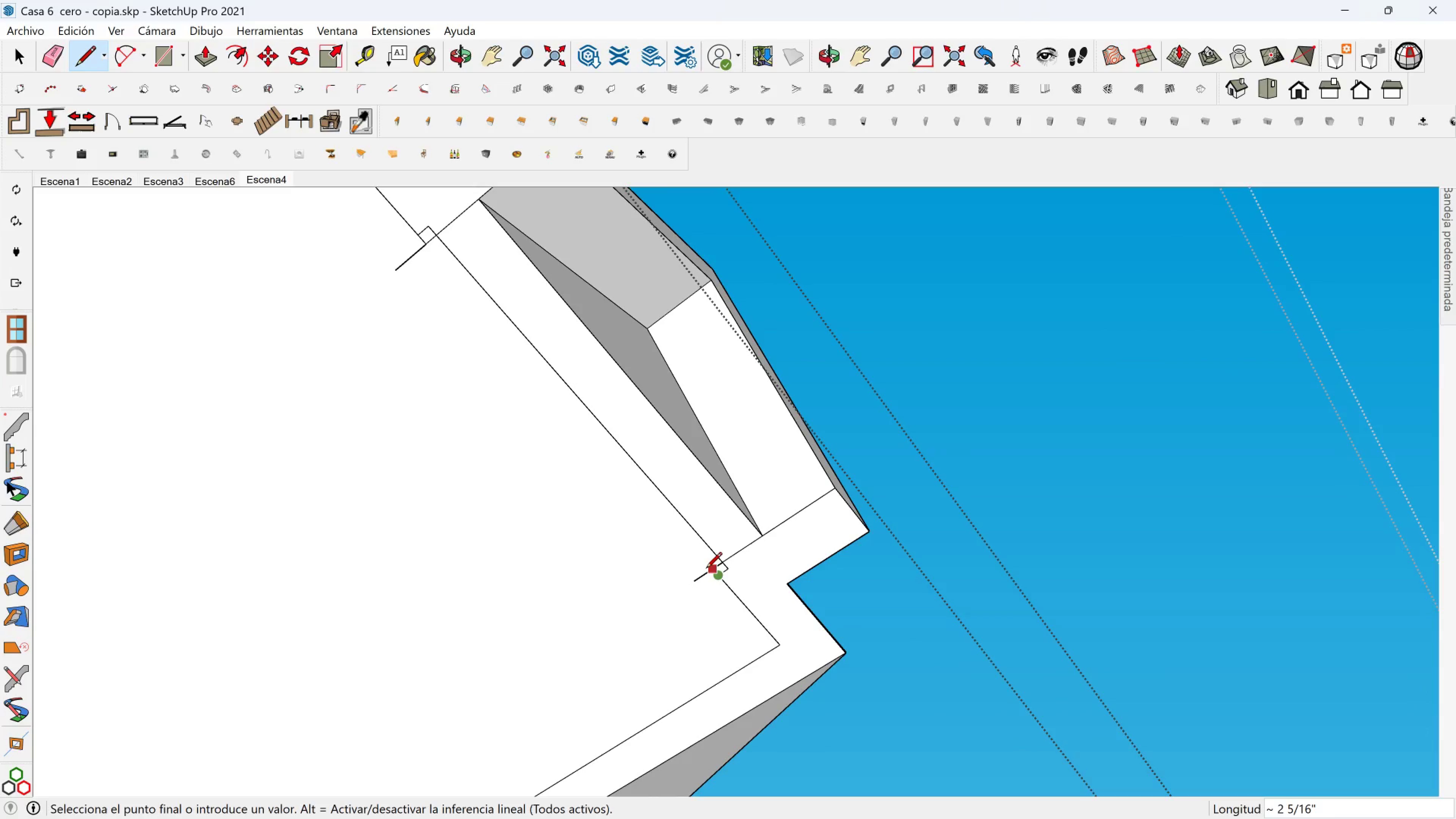 
left_click([704, 569])
 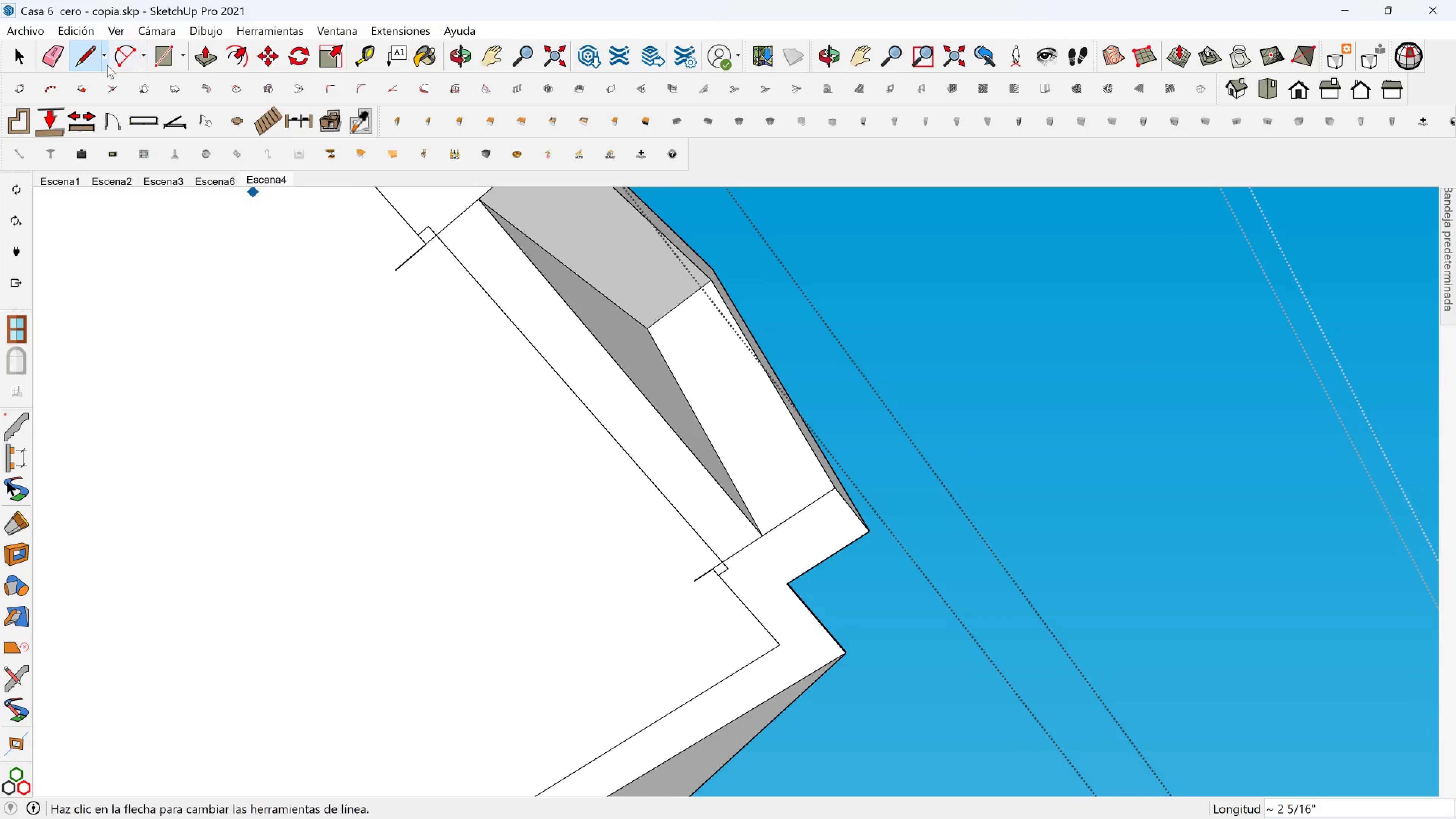 
left_click([59, 61])
 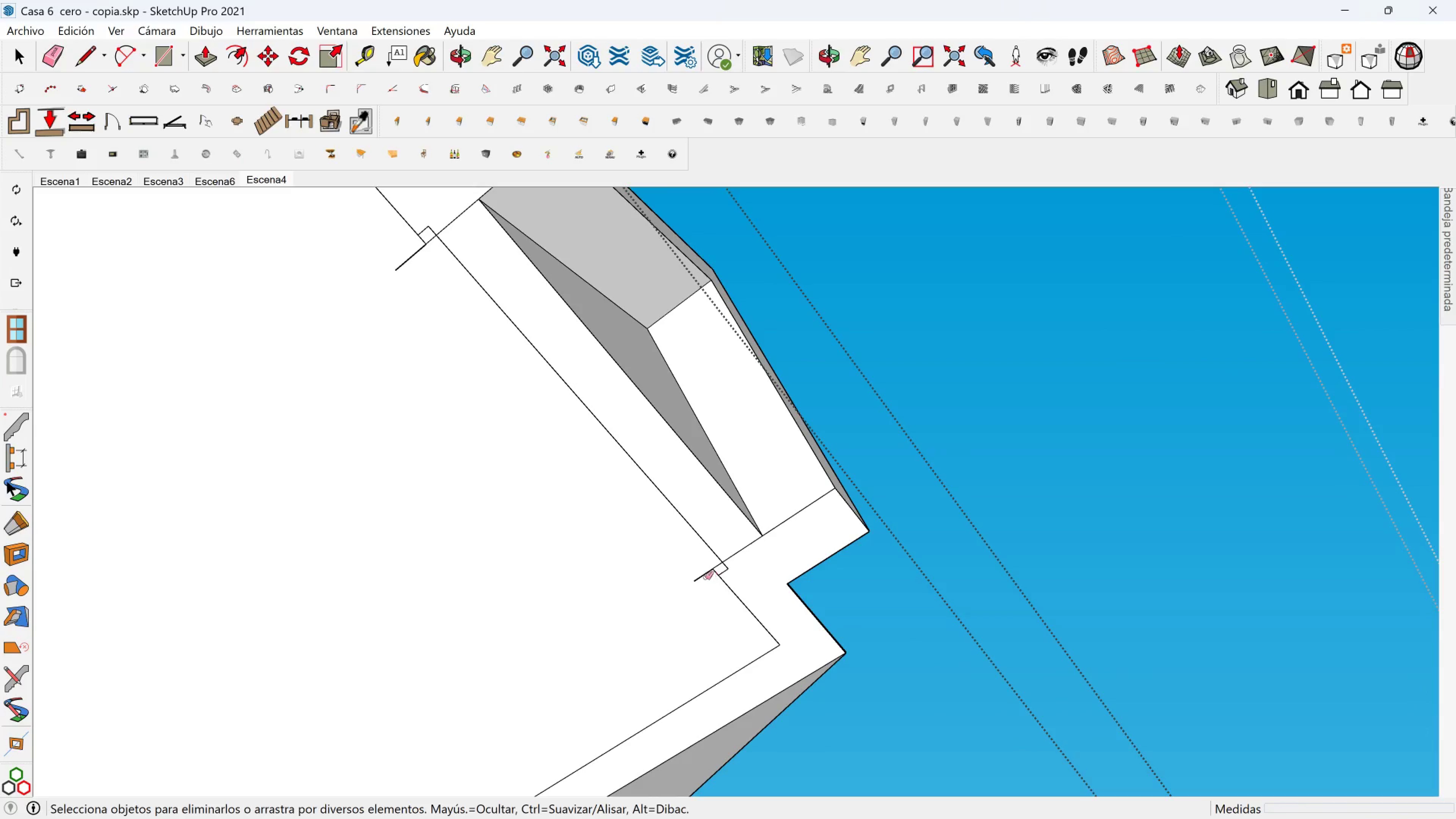 
left_click([703, 576])
 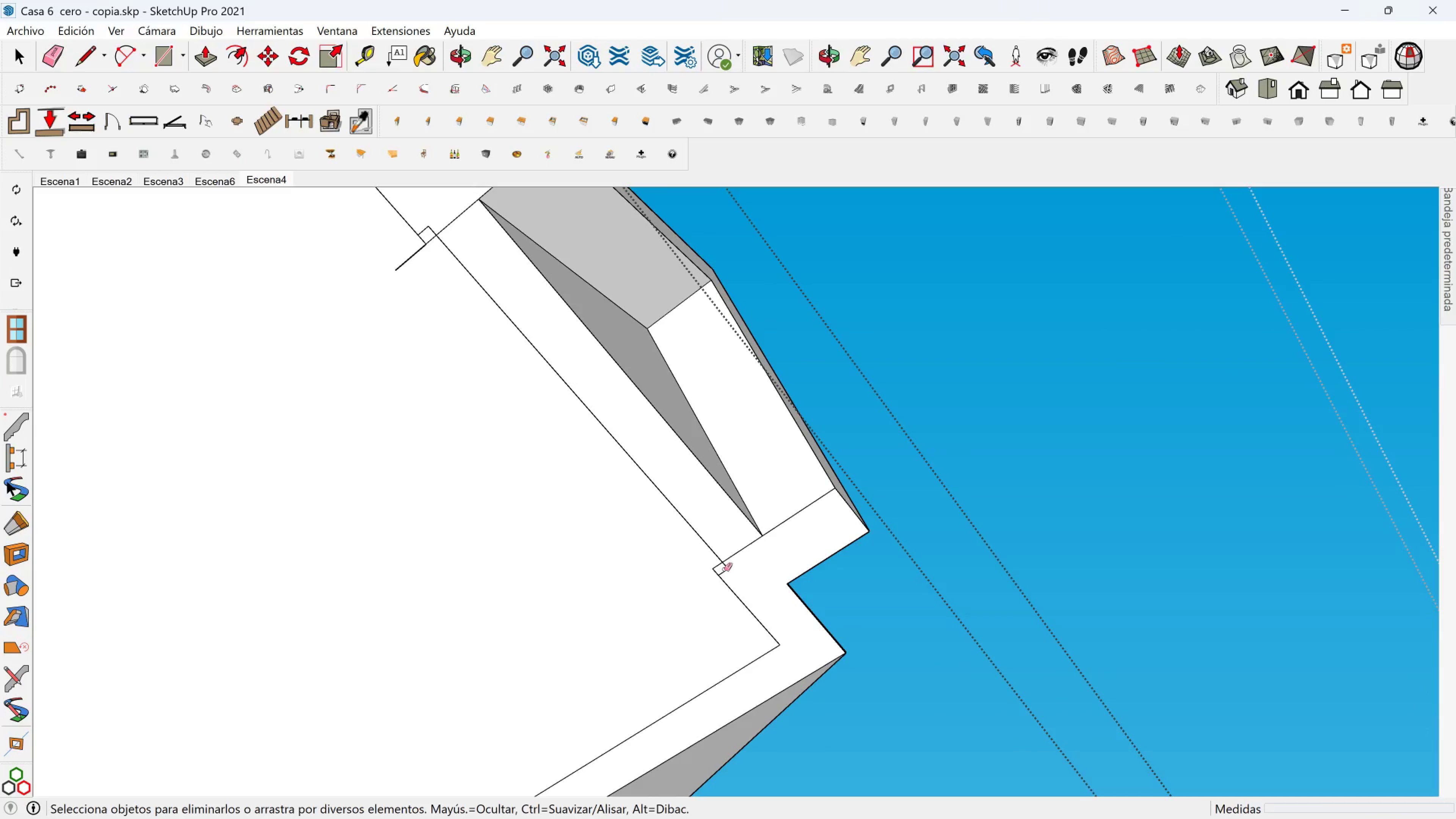 
left_click([724, 570])
 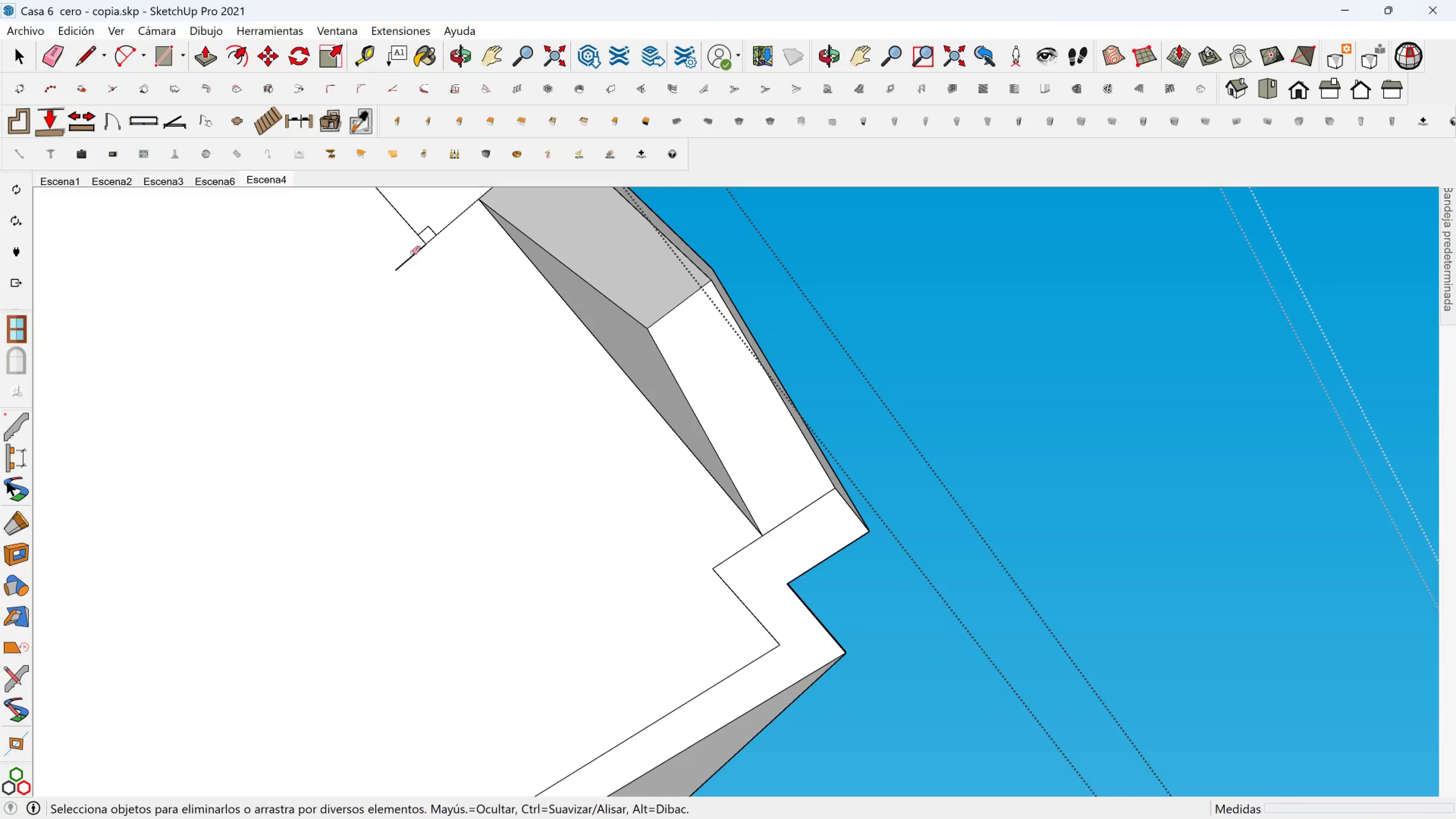 
double_click([425, 231])
 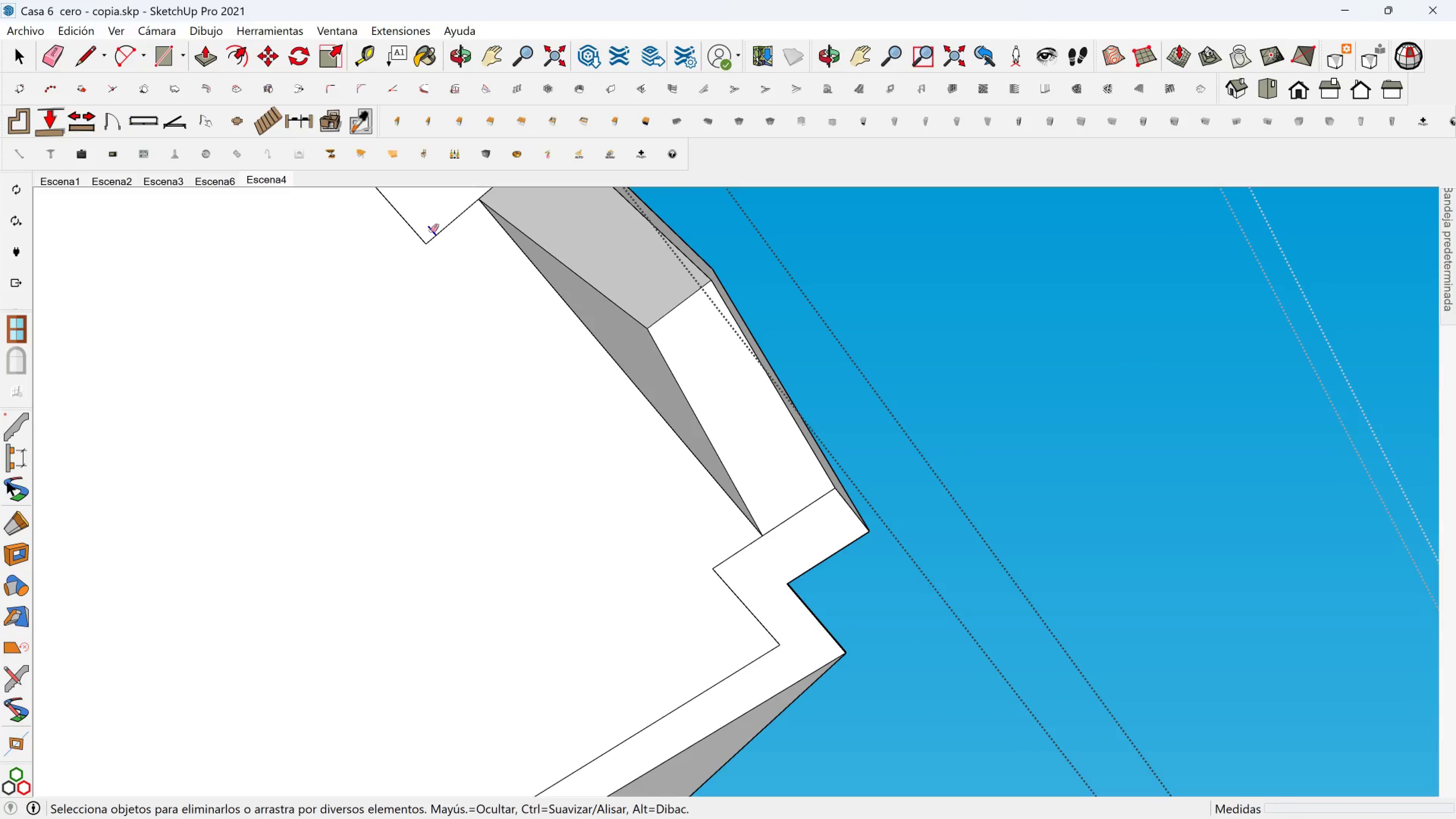 
triple_click([431, 231])
 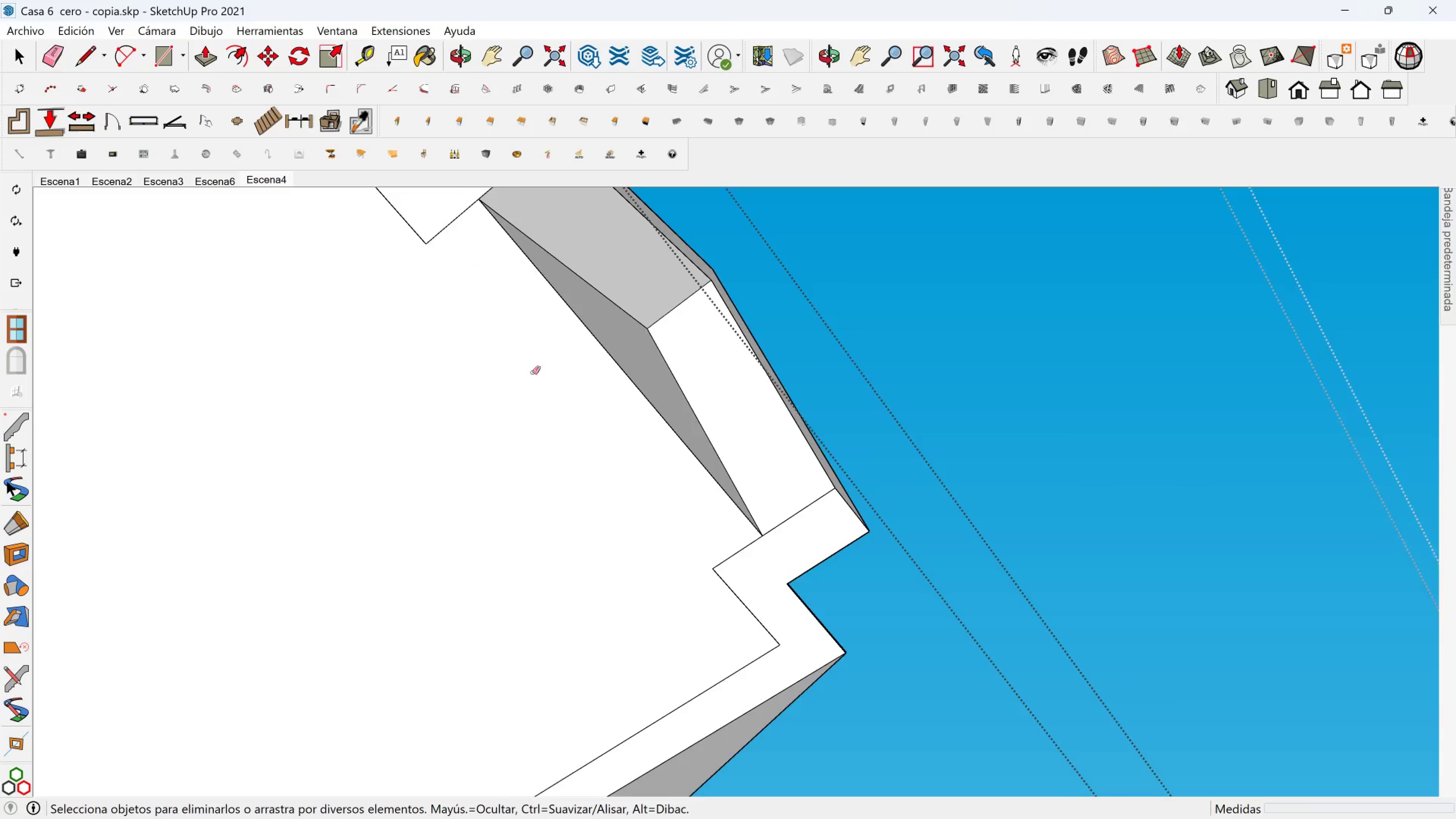 
scroll: coordinate [542, 548], scroll_direction: down, amount: 6.0
 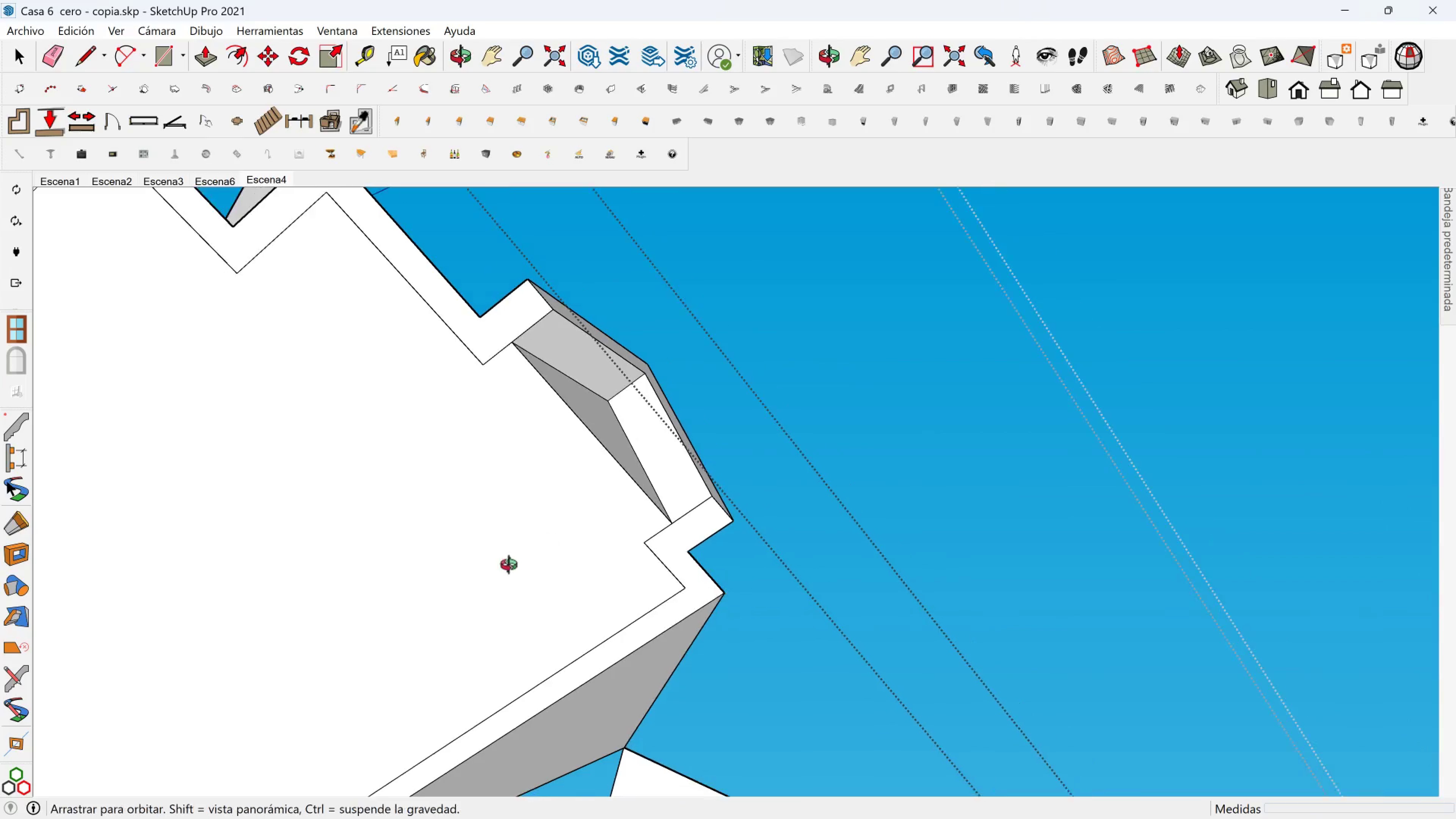 
hold_key(key=ShiftLeft, duration=0.39)
 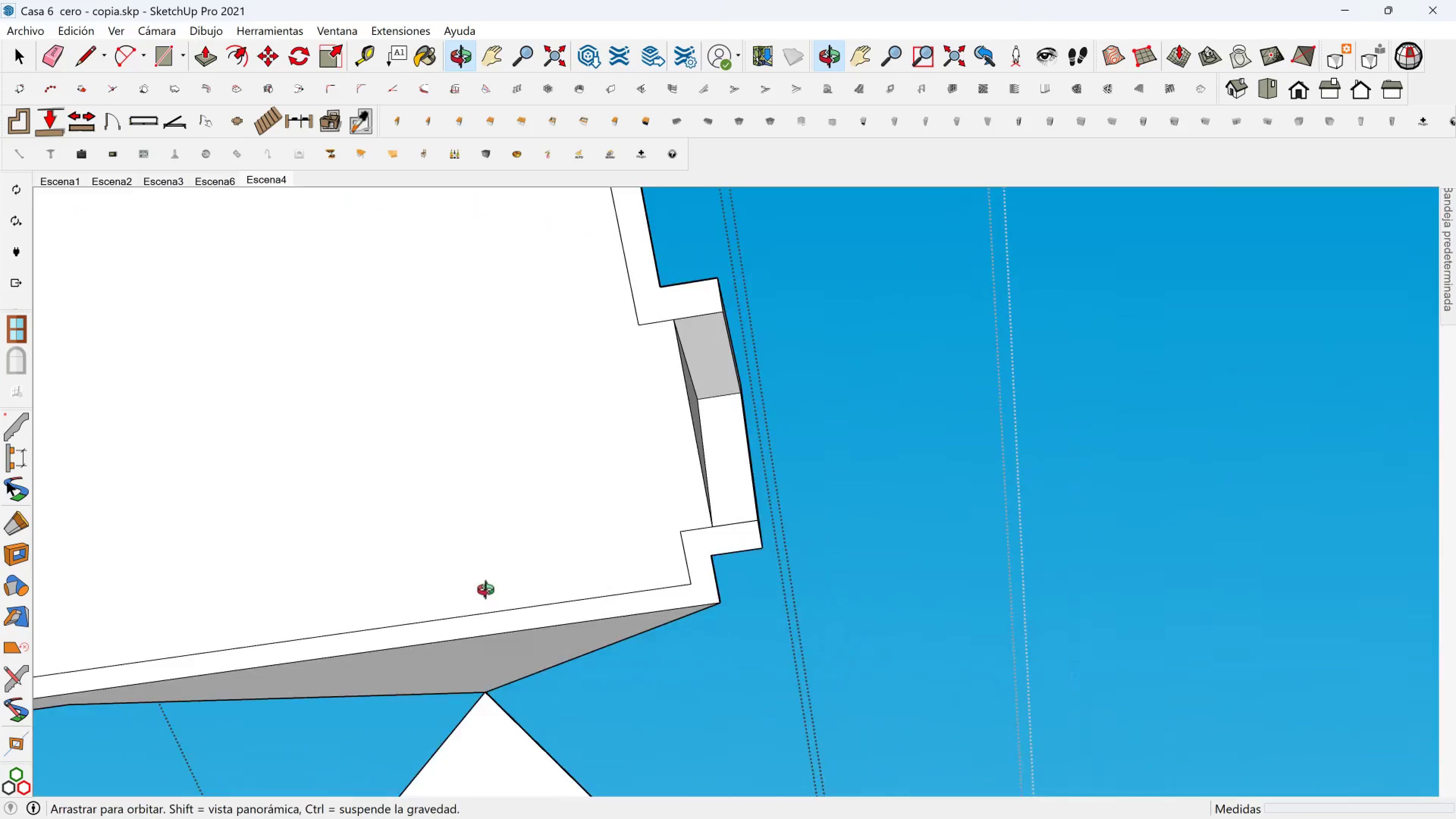 
scroll: coordinate [372, 628], scroll_direction: down, amount: 5.0
 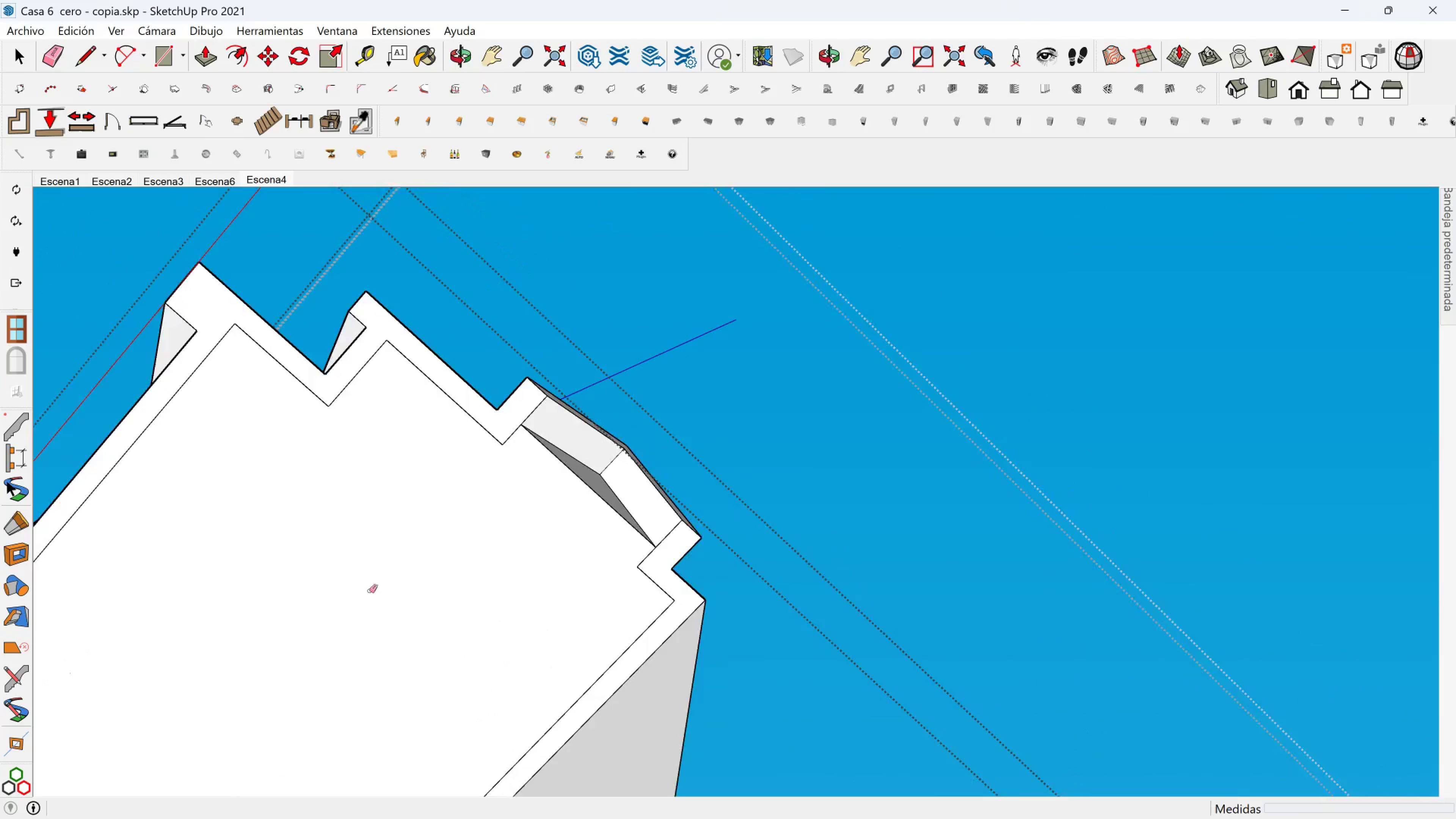 
hold_key(key=ShiftLeft, duration=1.05)
 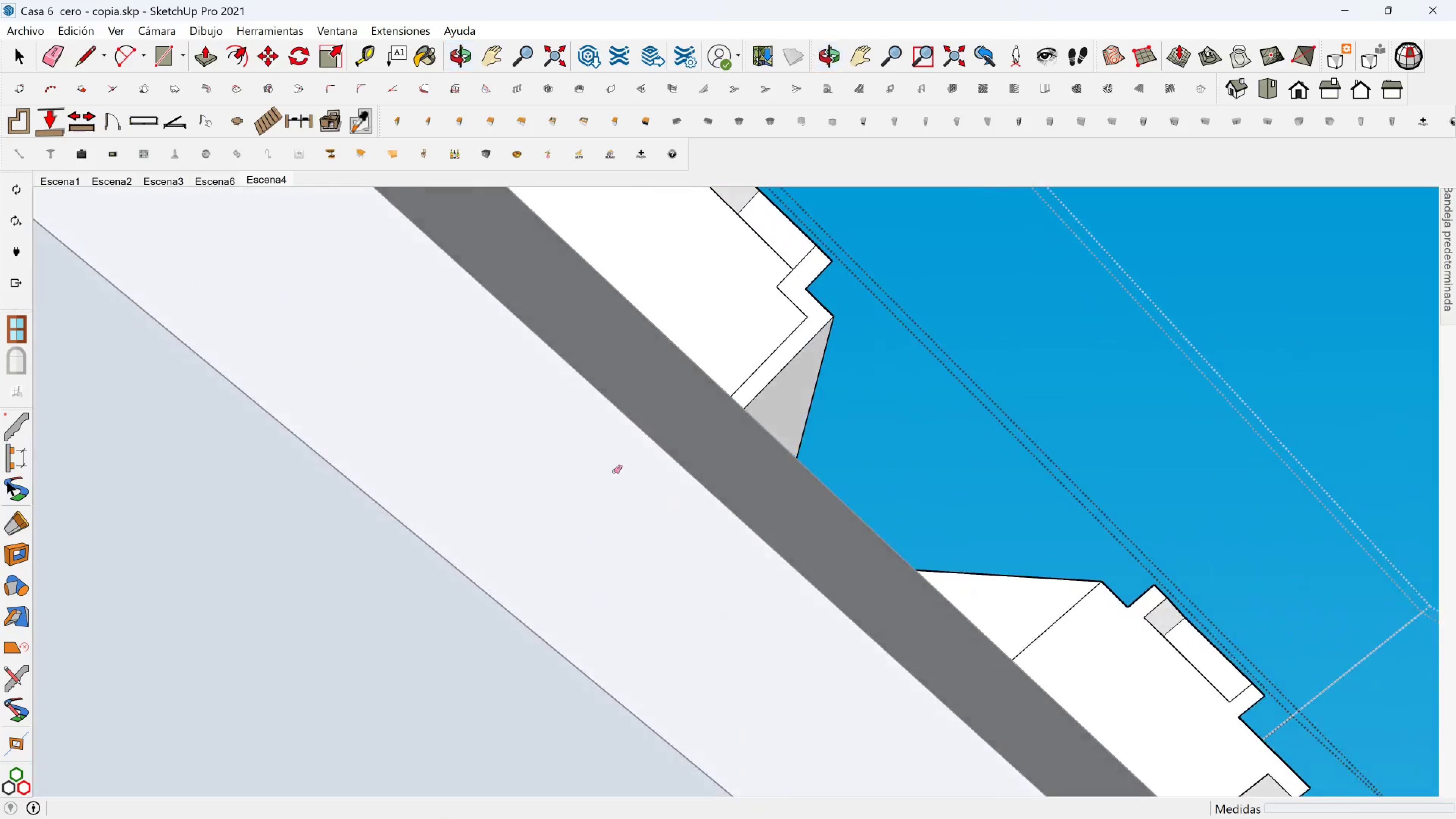 
hold_key(key=ShiftLeft, duration=0.45)
 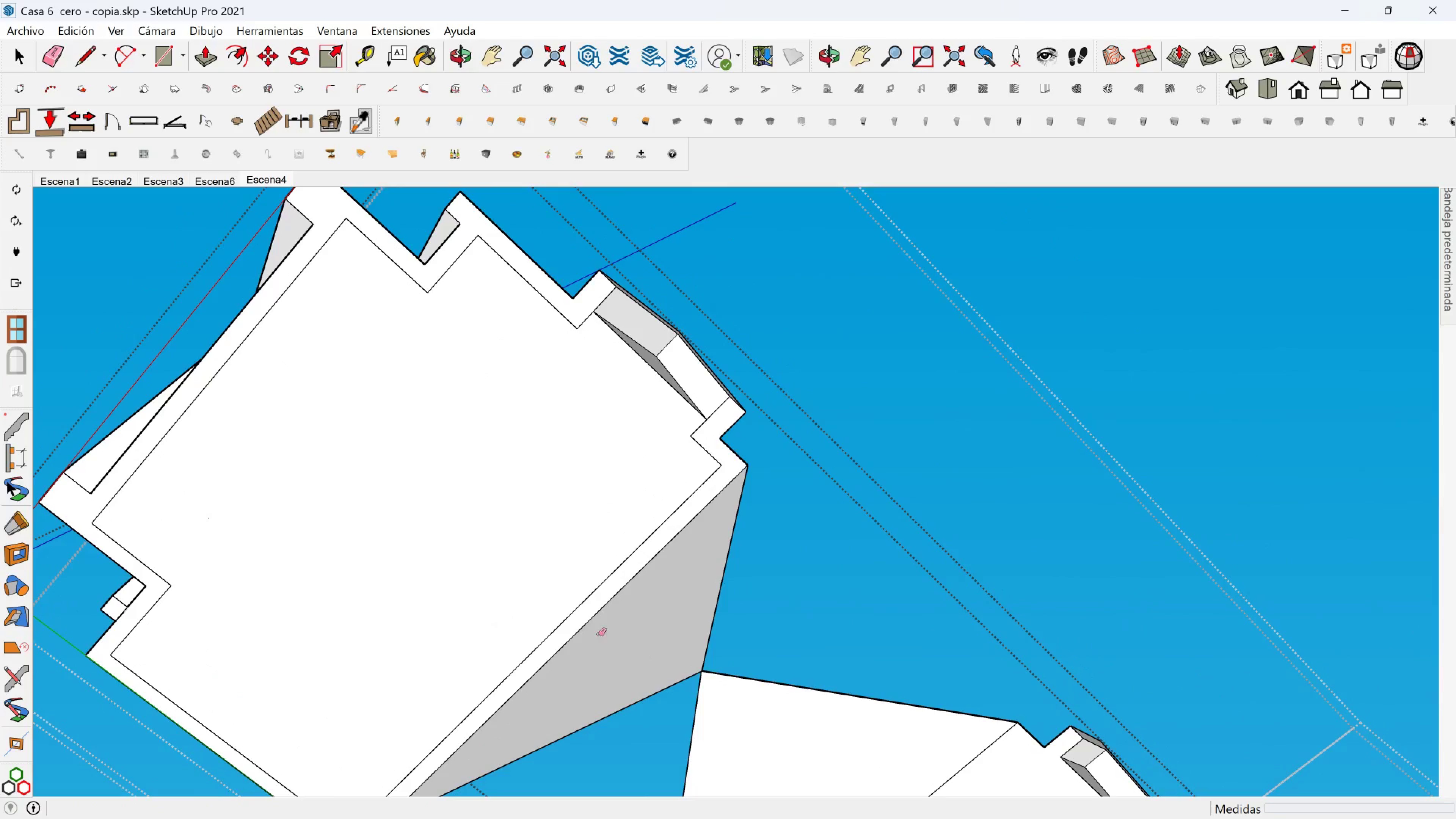 
hold_key(key=ShiftLeft, duration=1.51)
 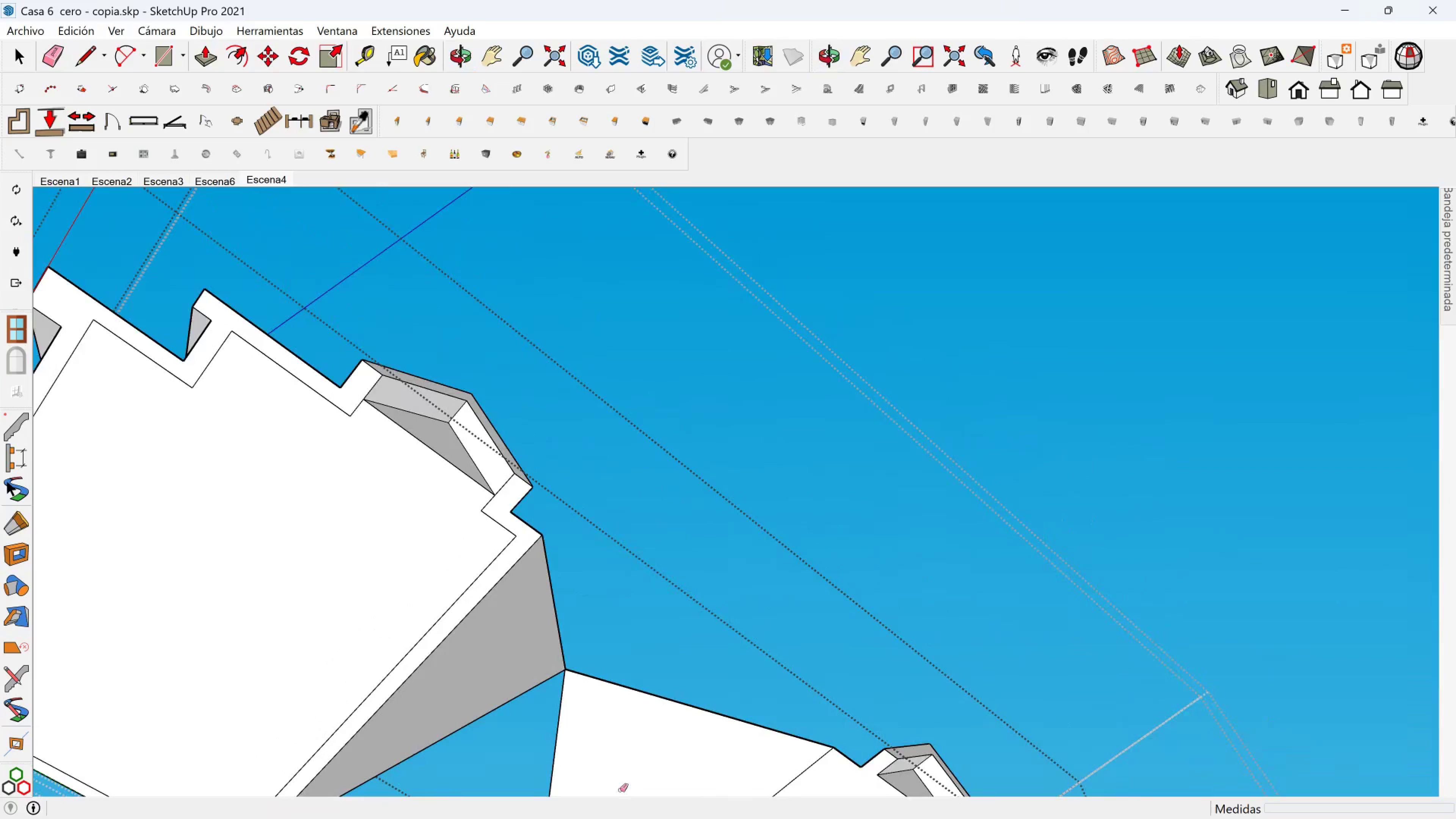 
scroll: coordinate [652, 764], scroll_direction: up, amount: 4.0
 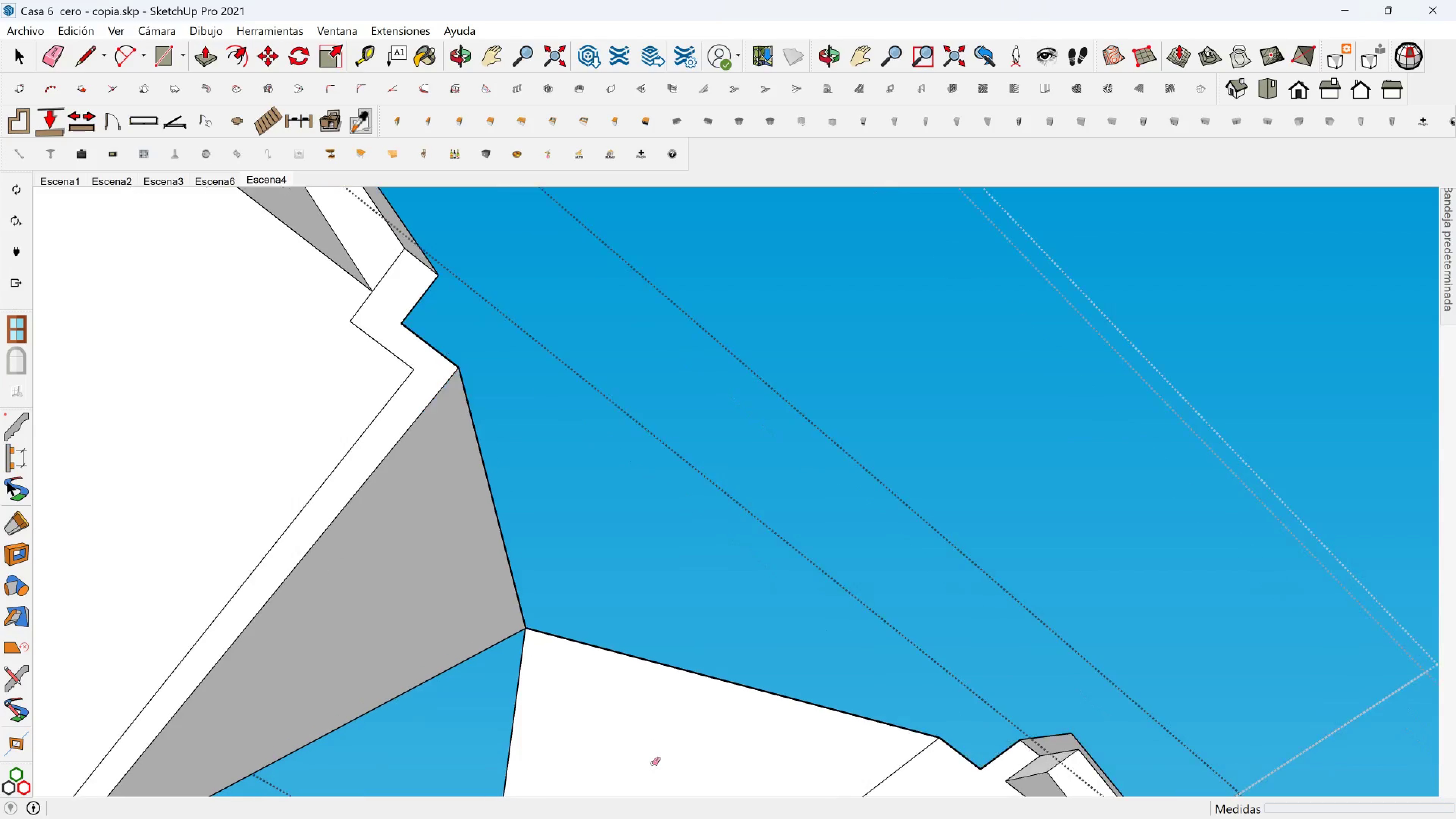 
hold_key(key=ShiftLeft, duration=0.43)
 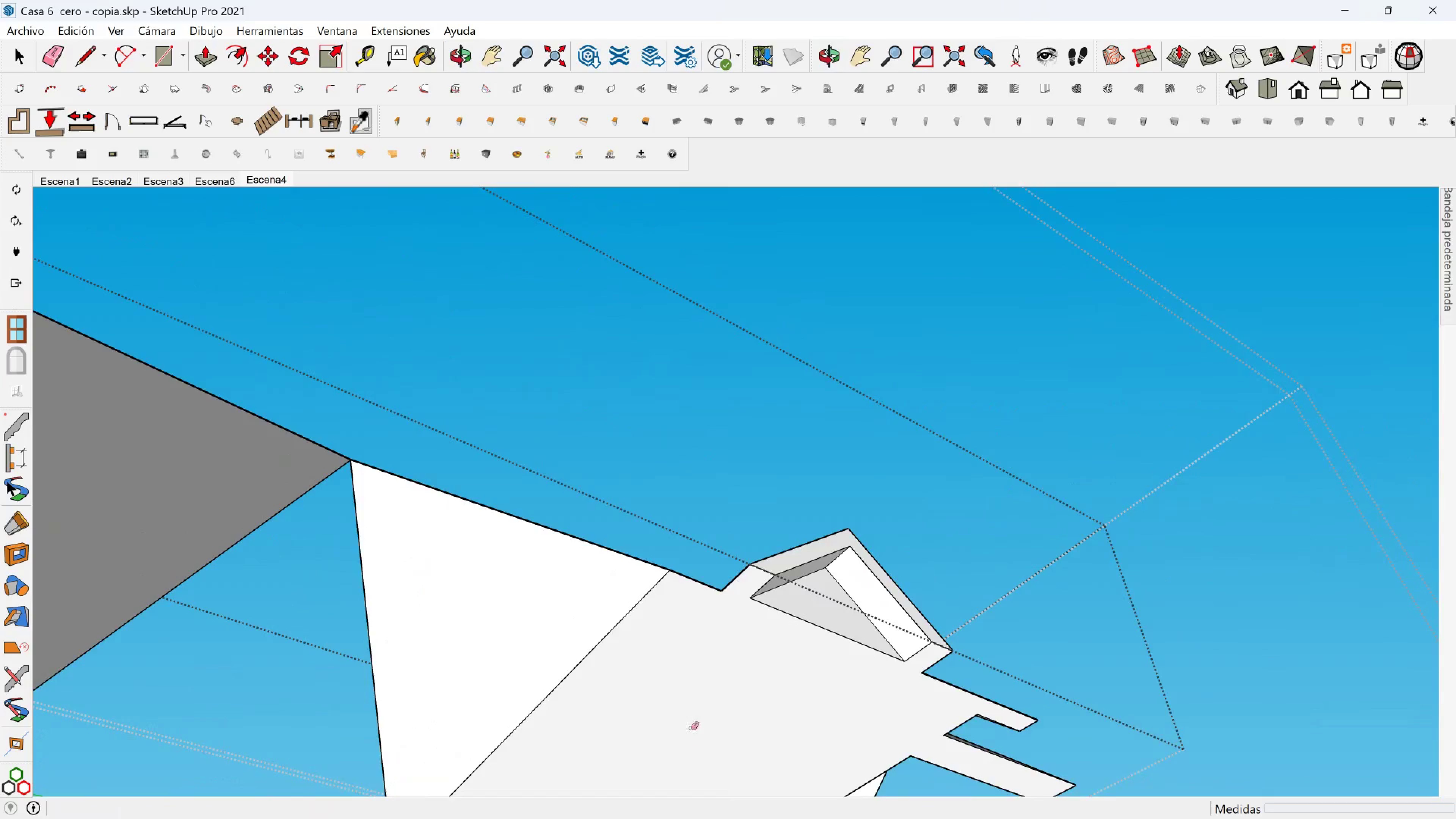 
scroll: coordinate [714, 716], scroll_direction: up, amount: 2.0
 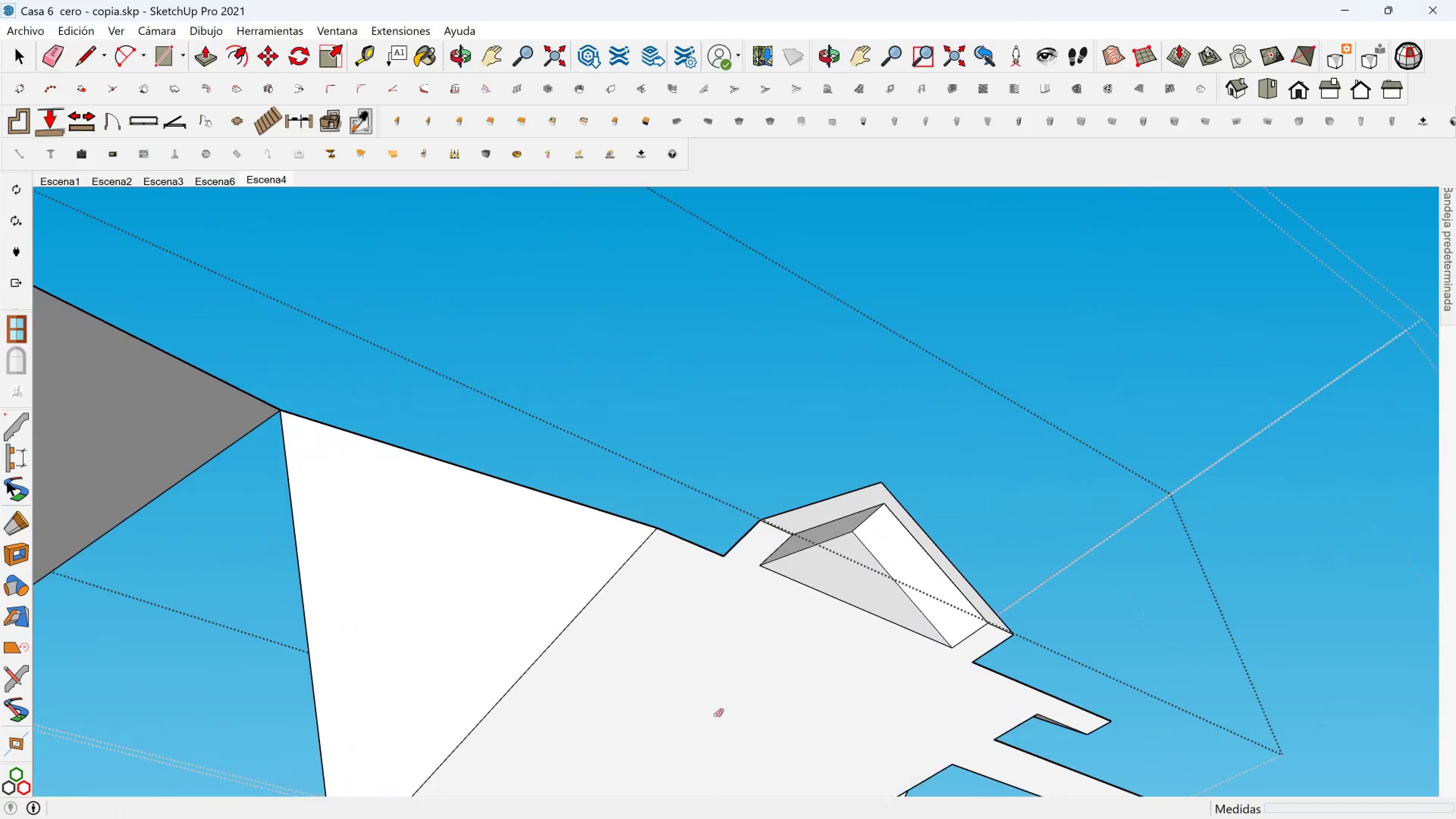 
hold_key(key=ShiftLeft, duration=0.55)
 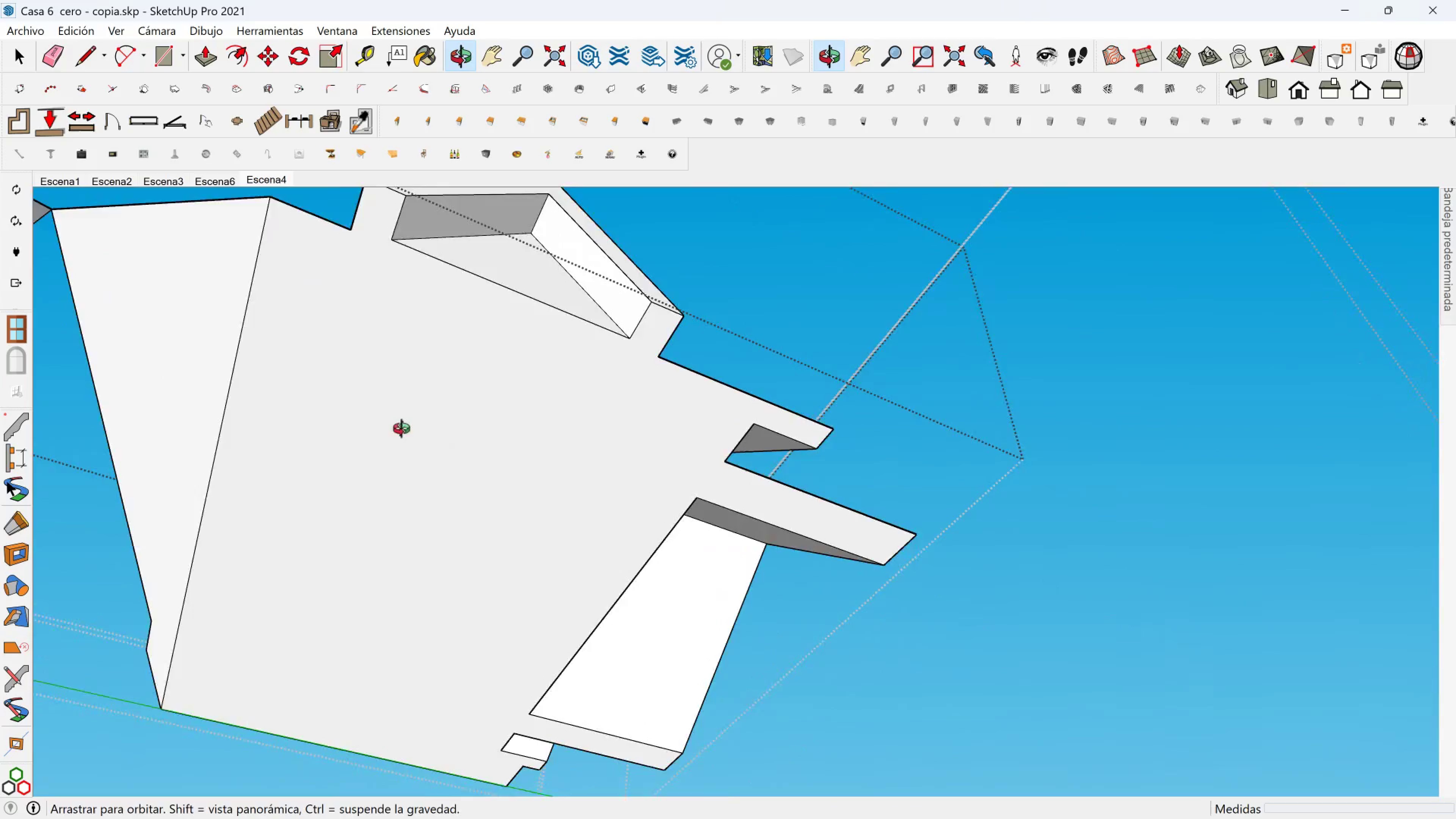 
hold_key(key=ShiftLeft, duration=0.36)
 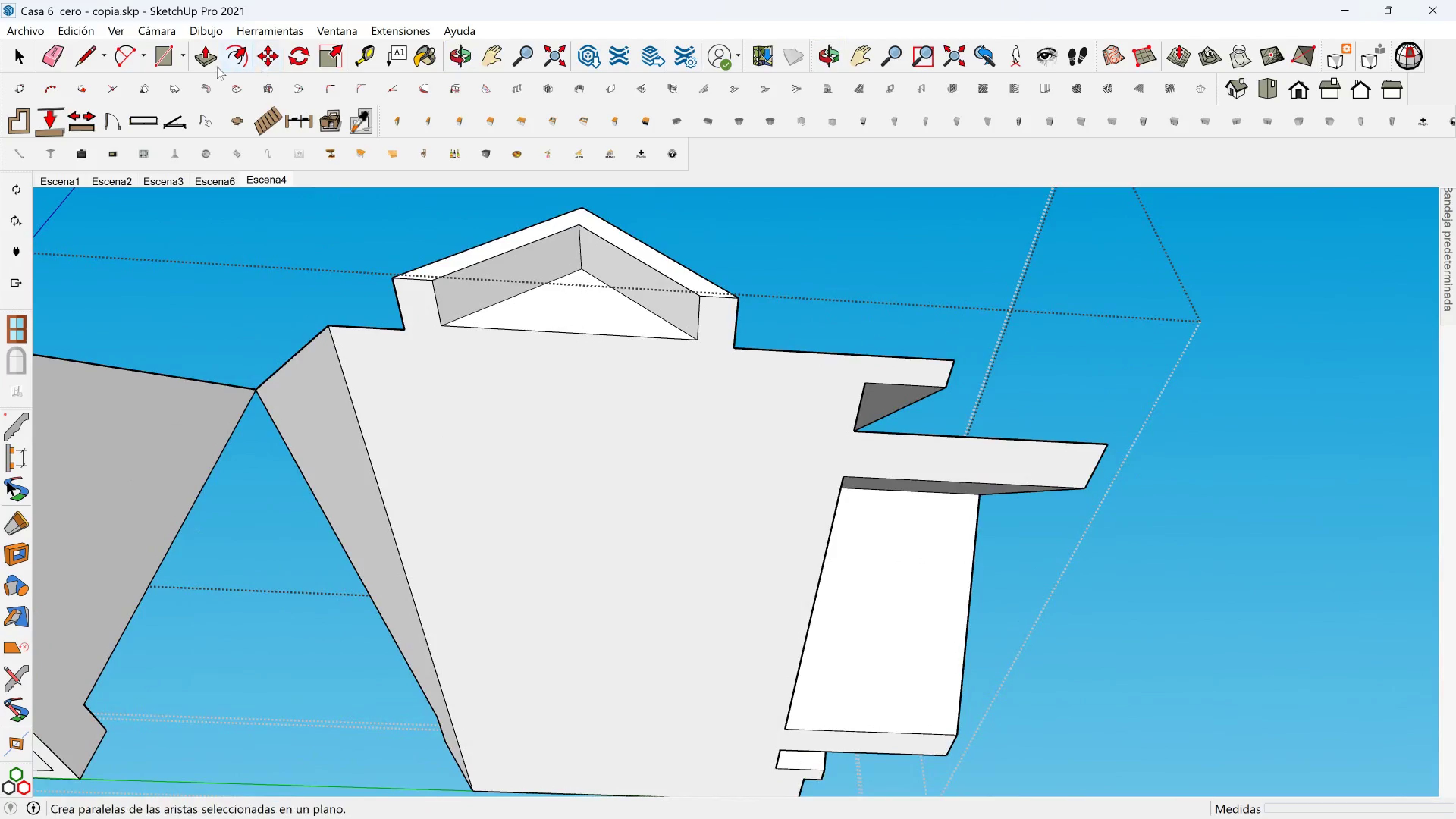 
left_click([245, 58])
 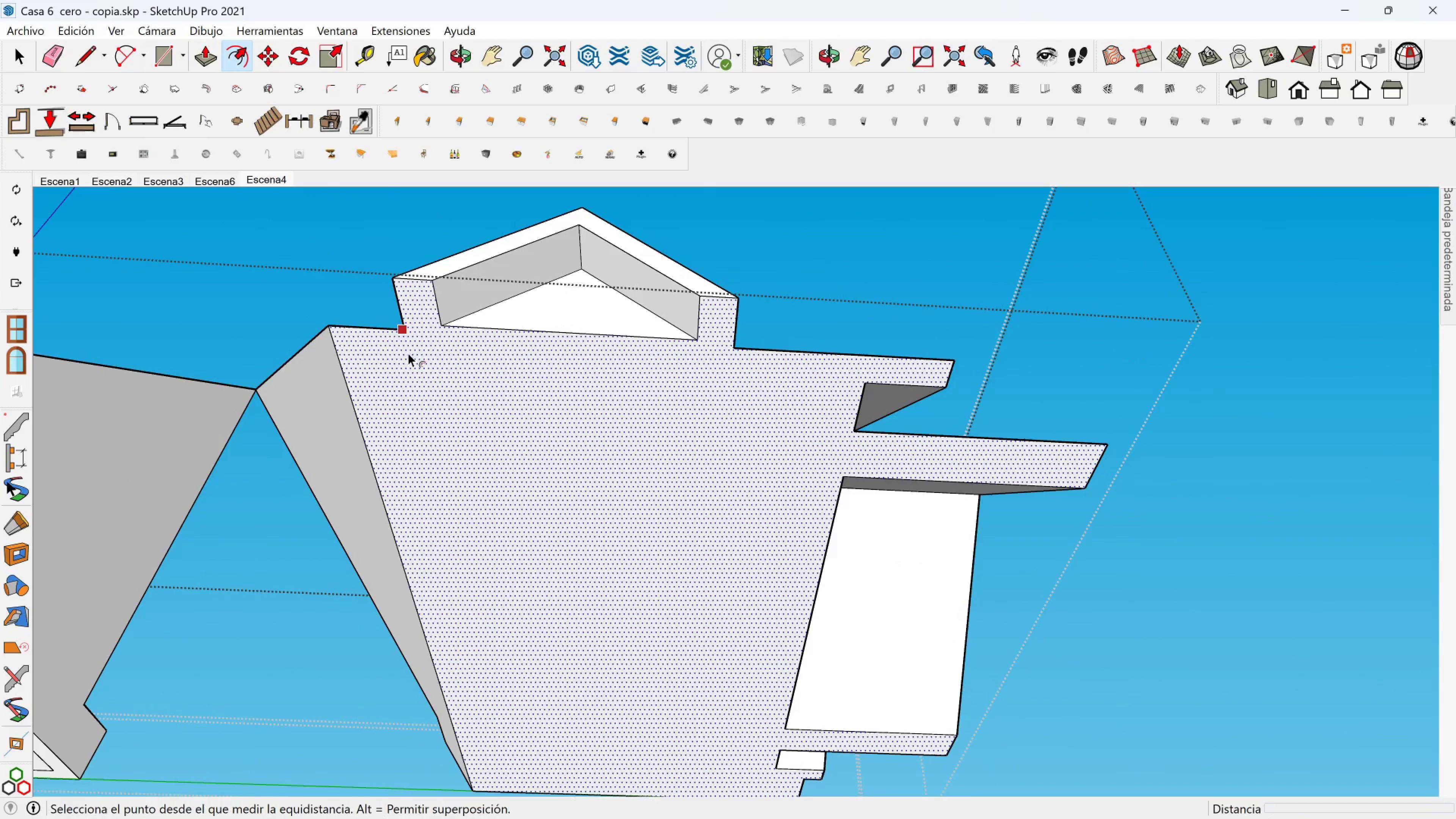 
left_click([406, 353])
 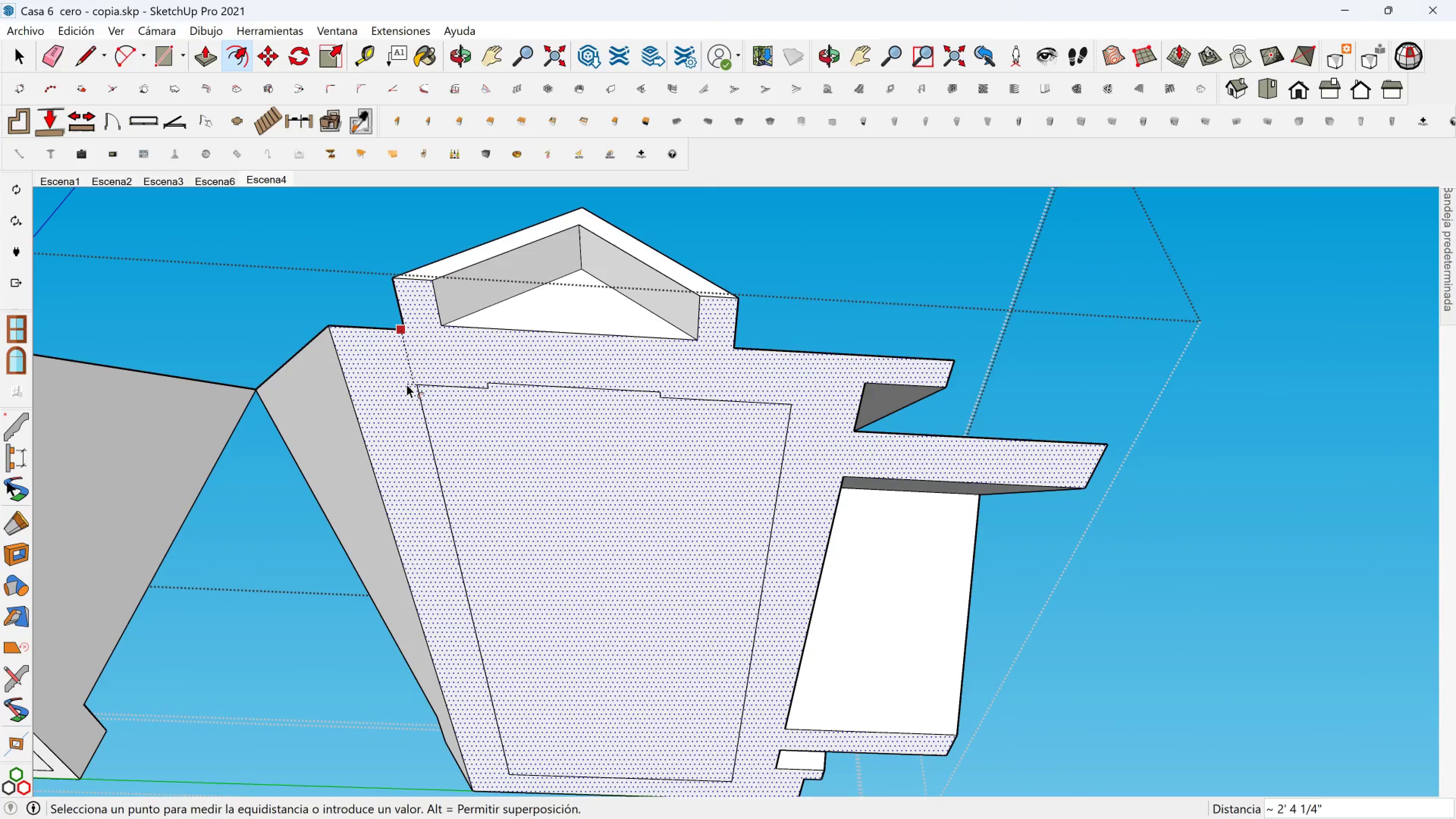 
type(12)
 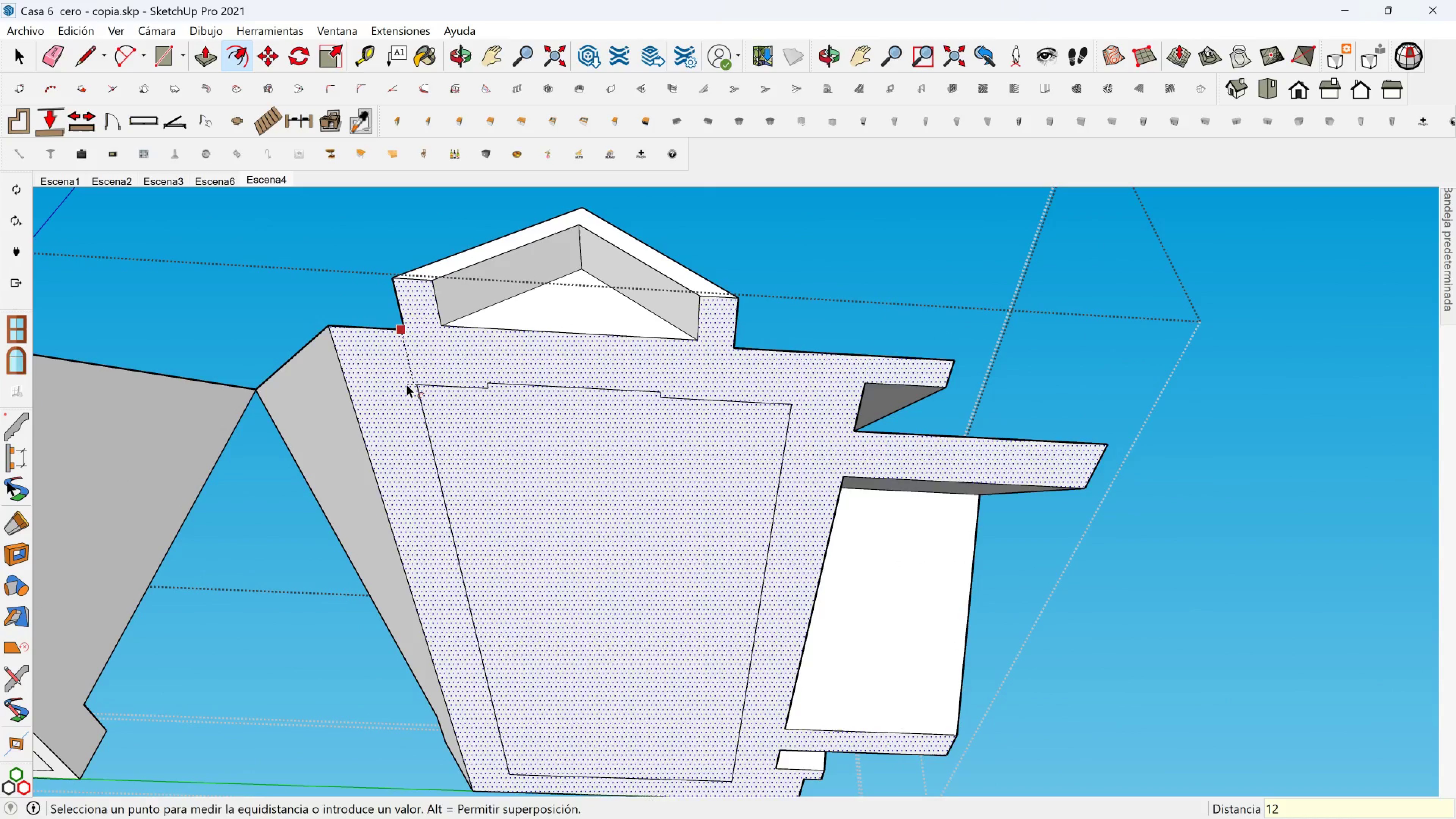 
key(Enter)
 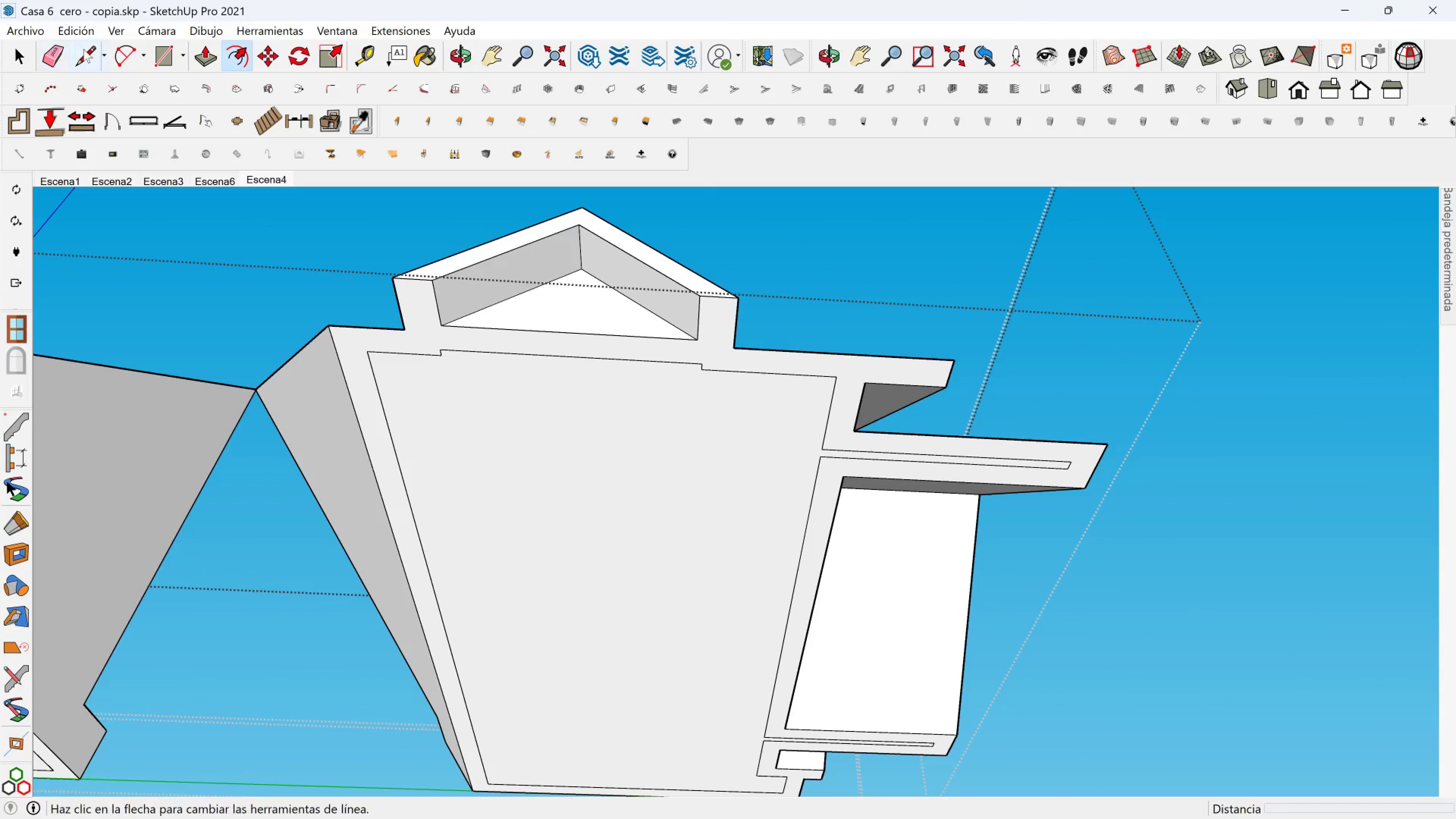 
left_click([84, 58])
 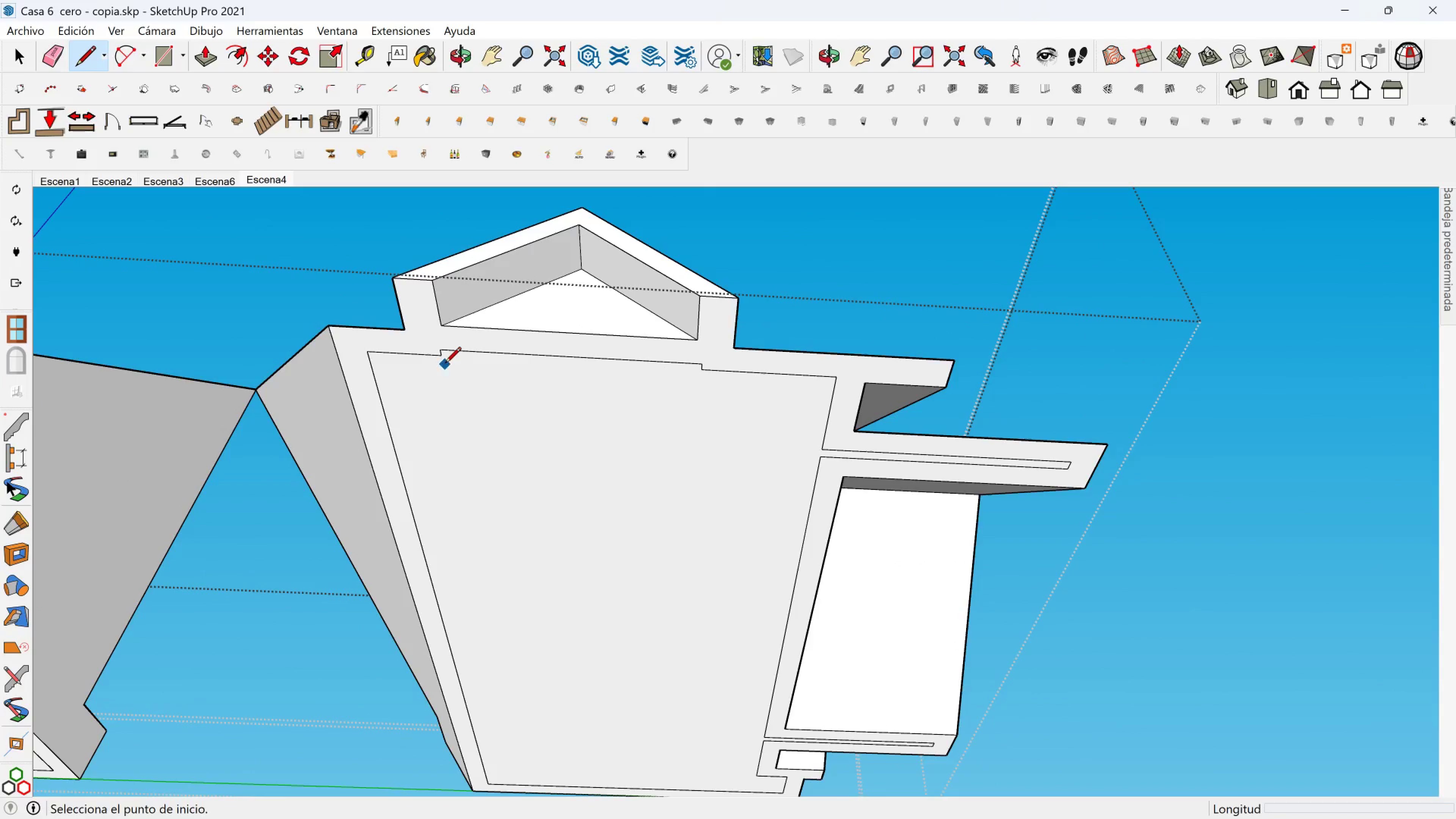 
scroll: coordinate [445, 345], scroll_direction: up, amount: 3.0
 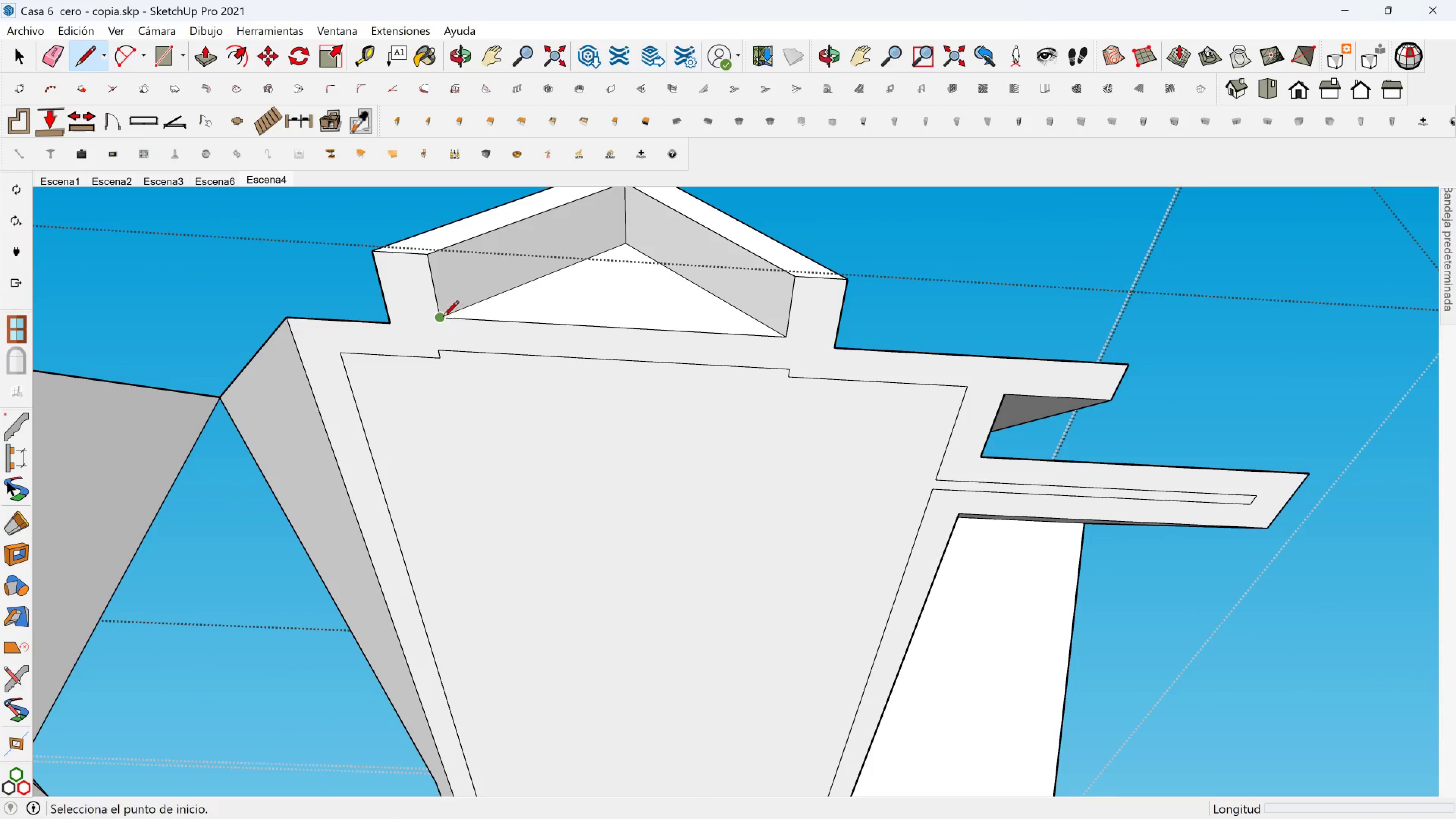 
left_click([443, 318])
 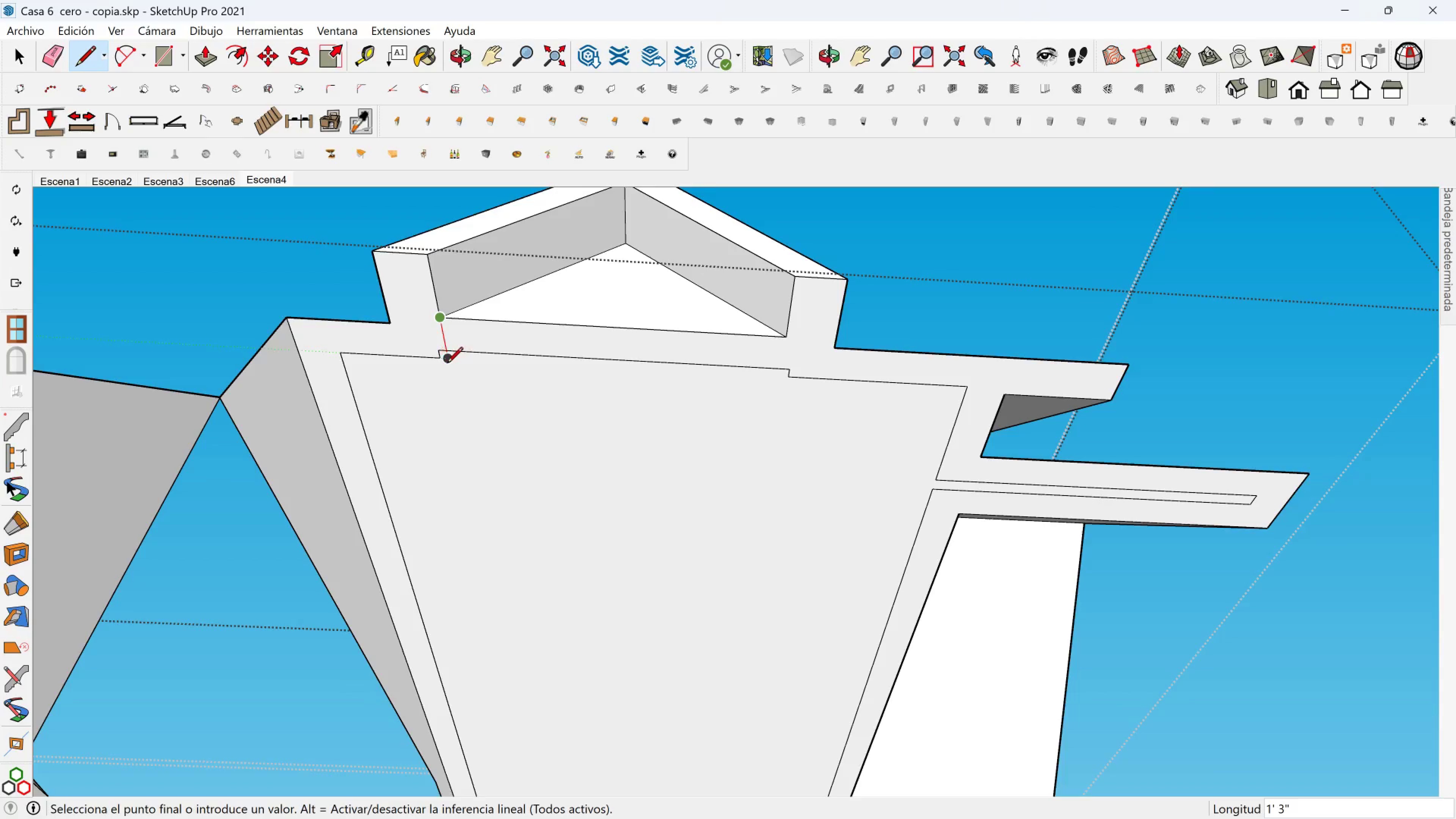 
scroll: coordinate [446, 364], scroll_direction: up, amount: 1.0
 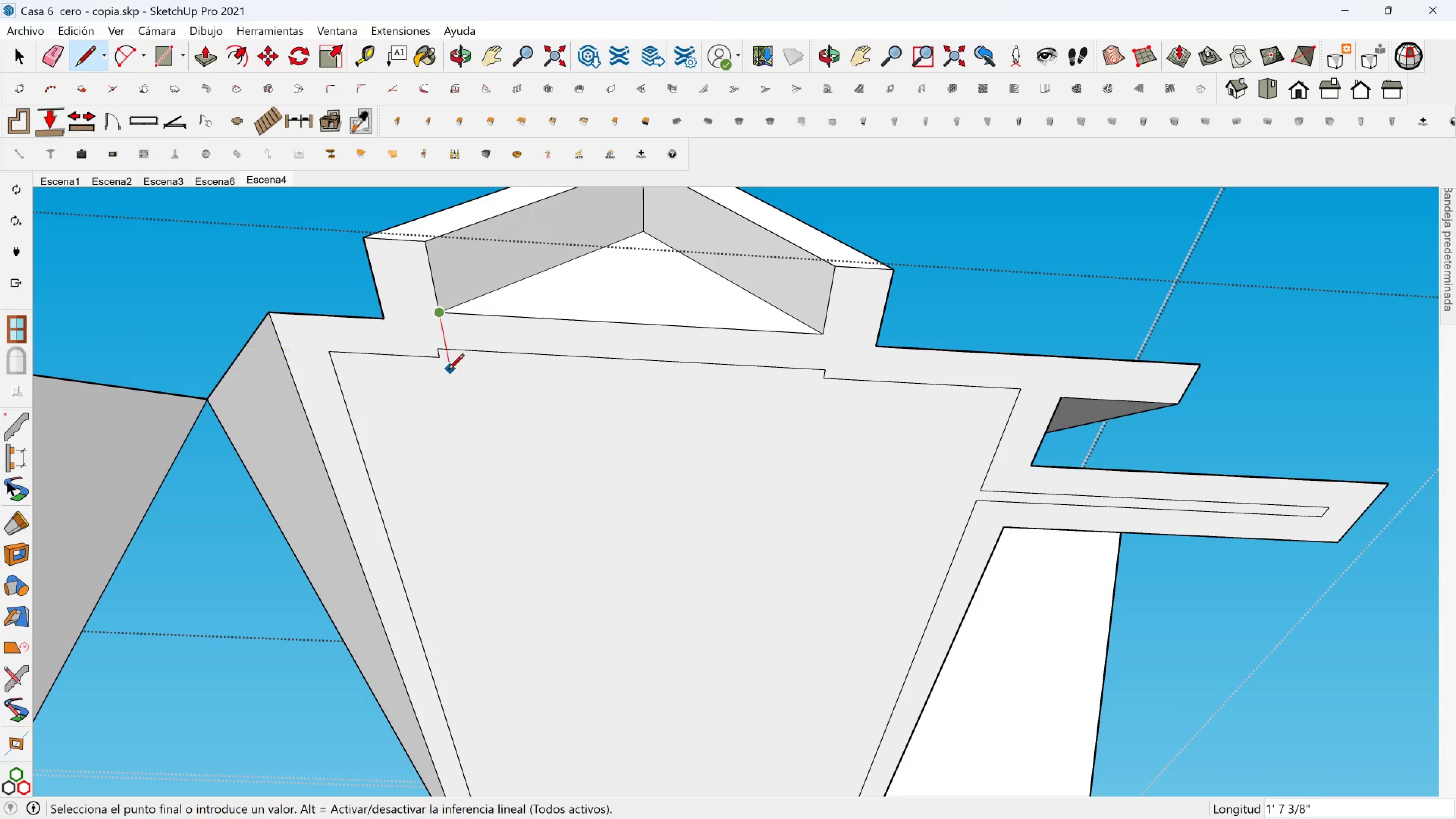 
hold_key(key=ShiftLeft, duration=1.03)
left_click([431, 361])
 